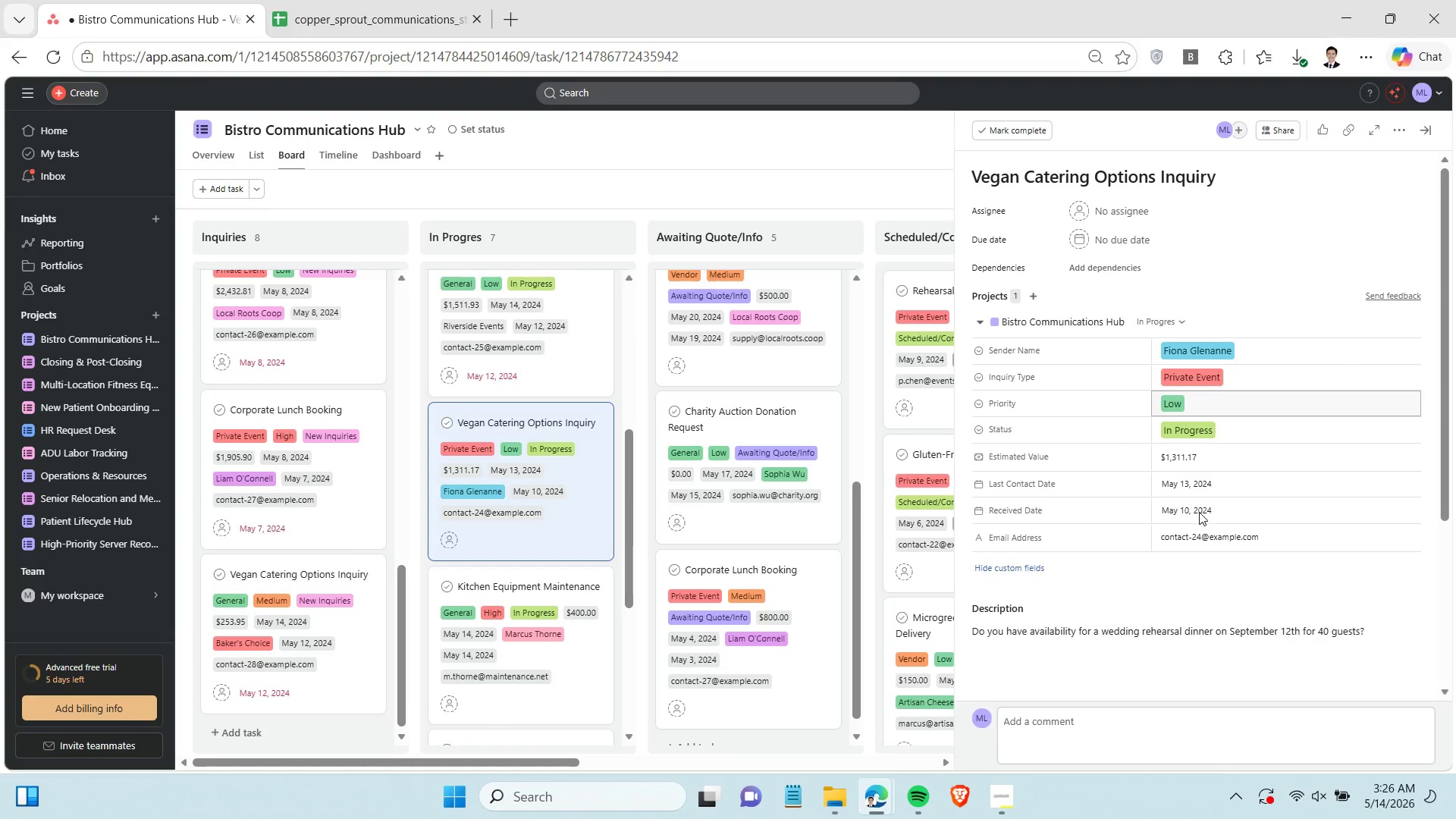 
left_click([1200, 507])
 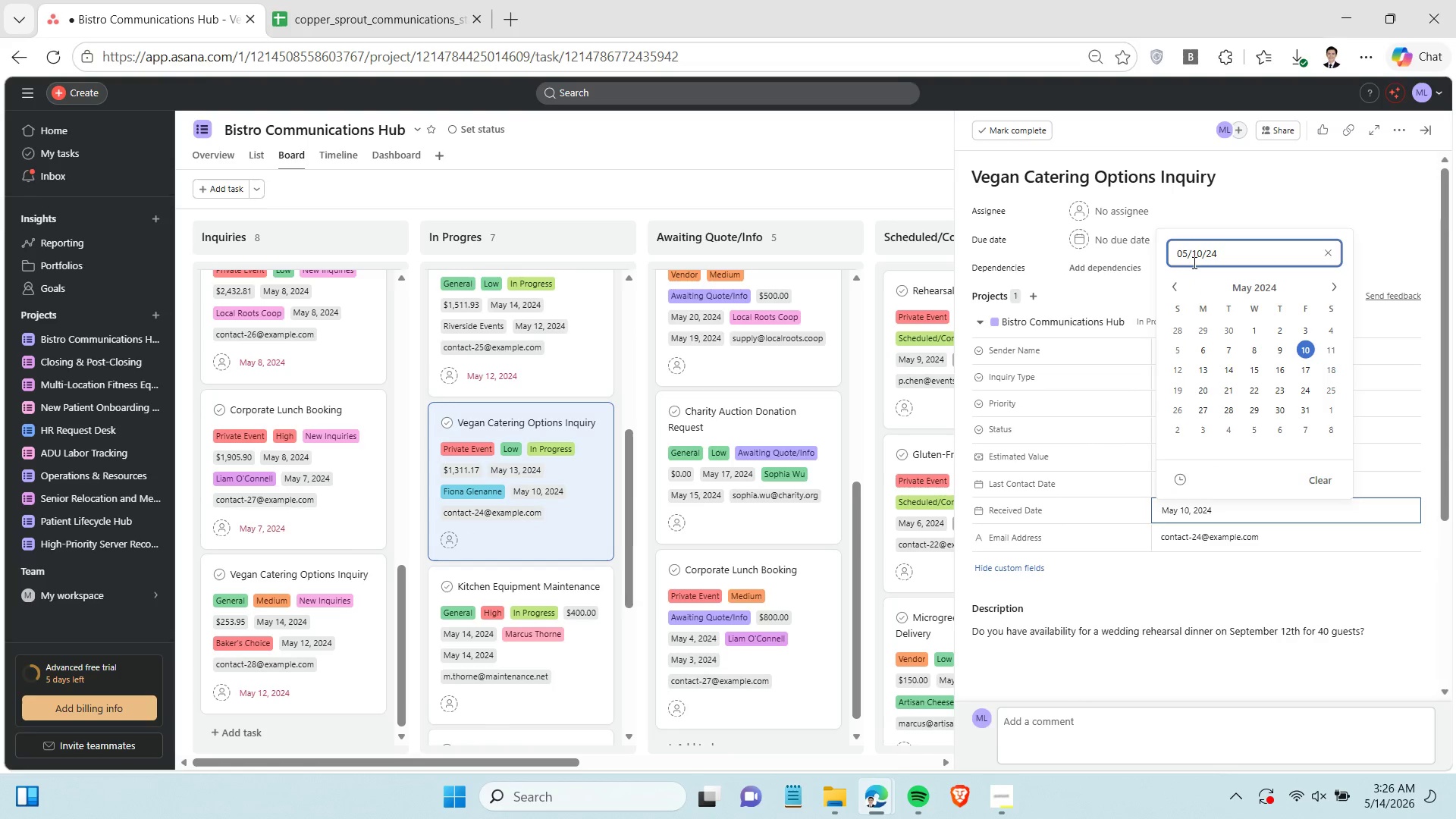 
double_click([1195, 261])
 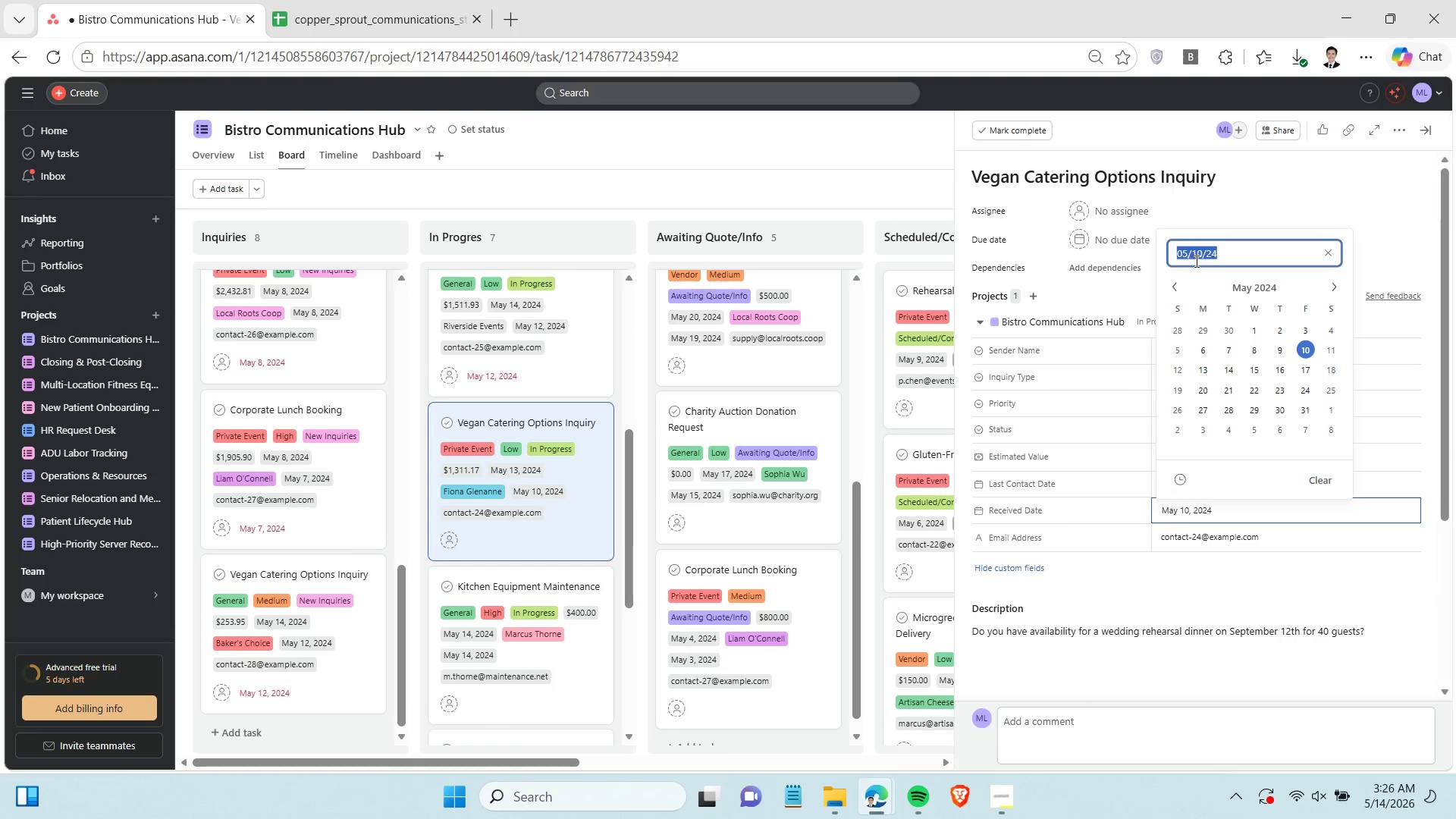 
triple_click([1195, 261])
 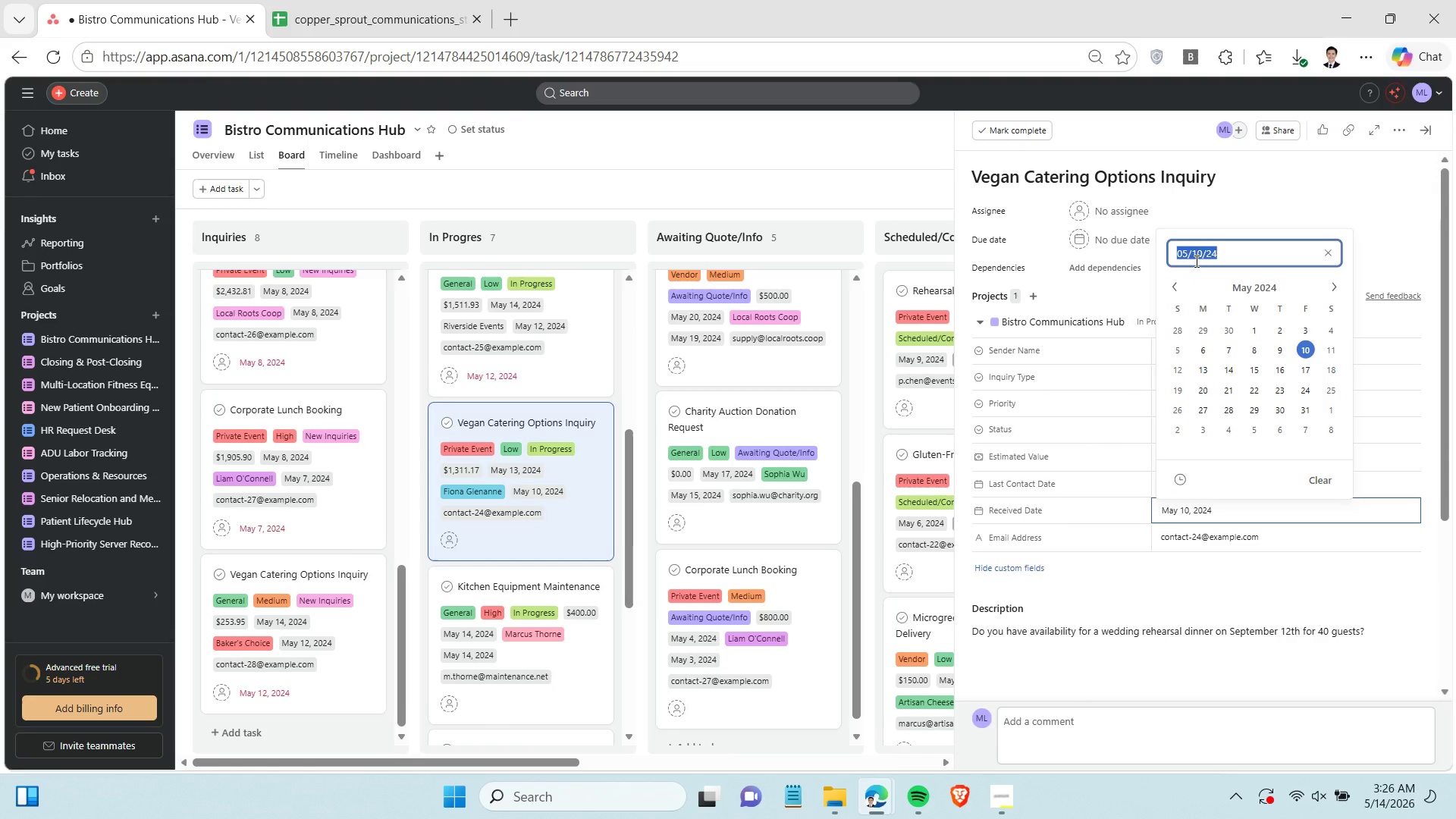 
key(Control+C)
 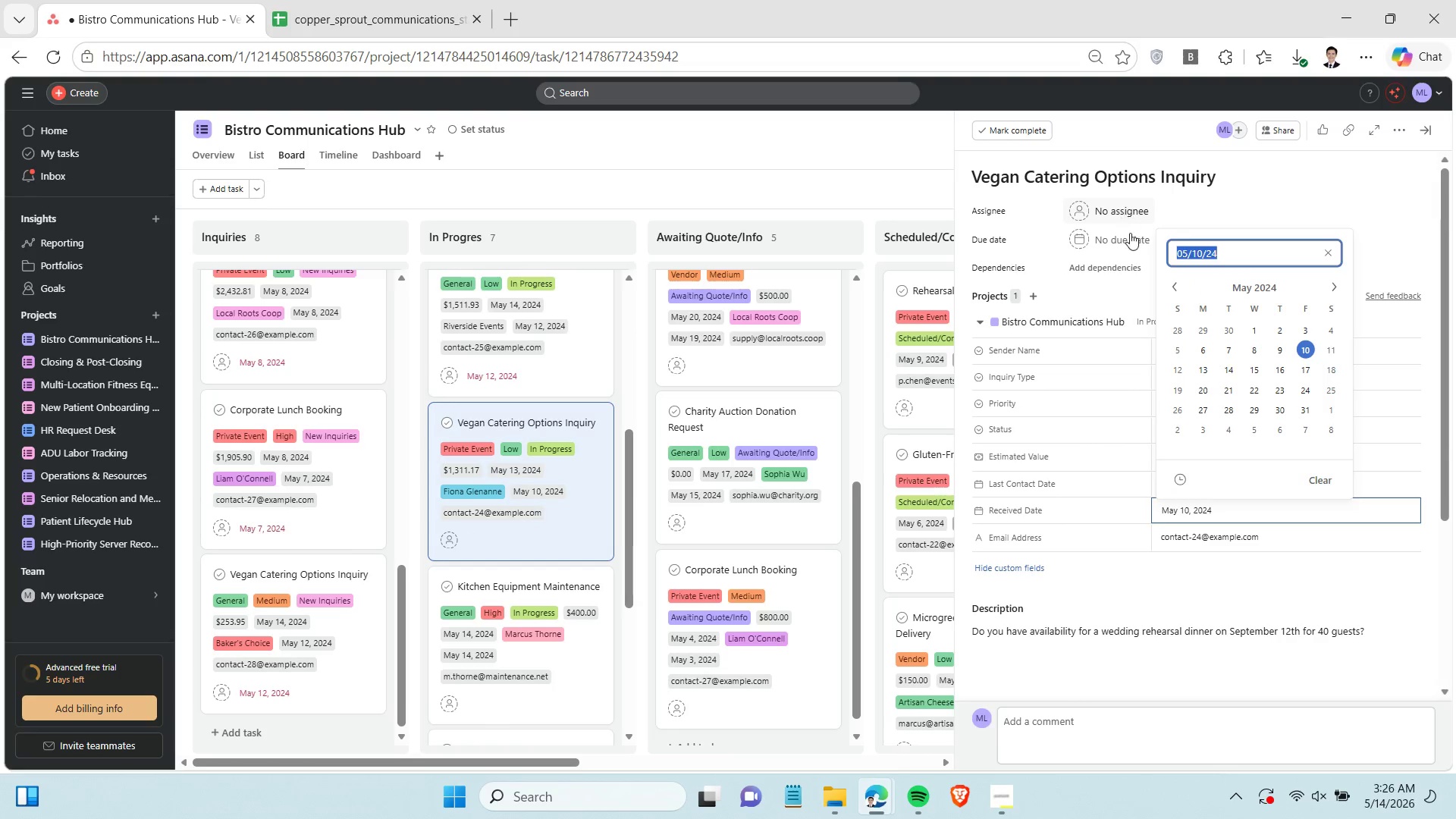 
left_click([1131, 235])
 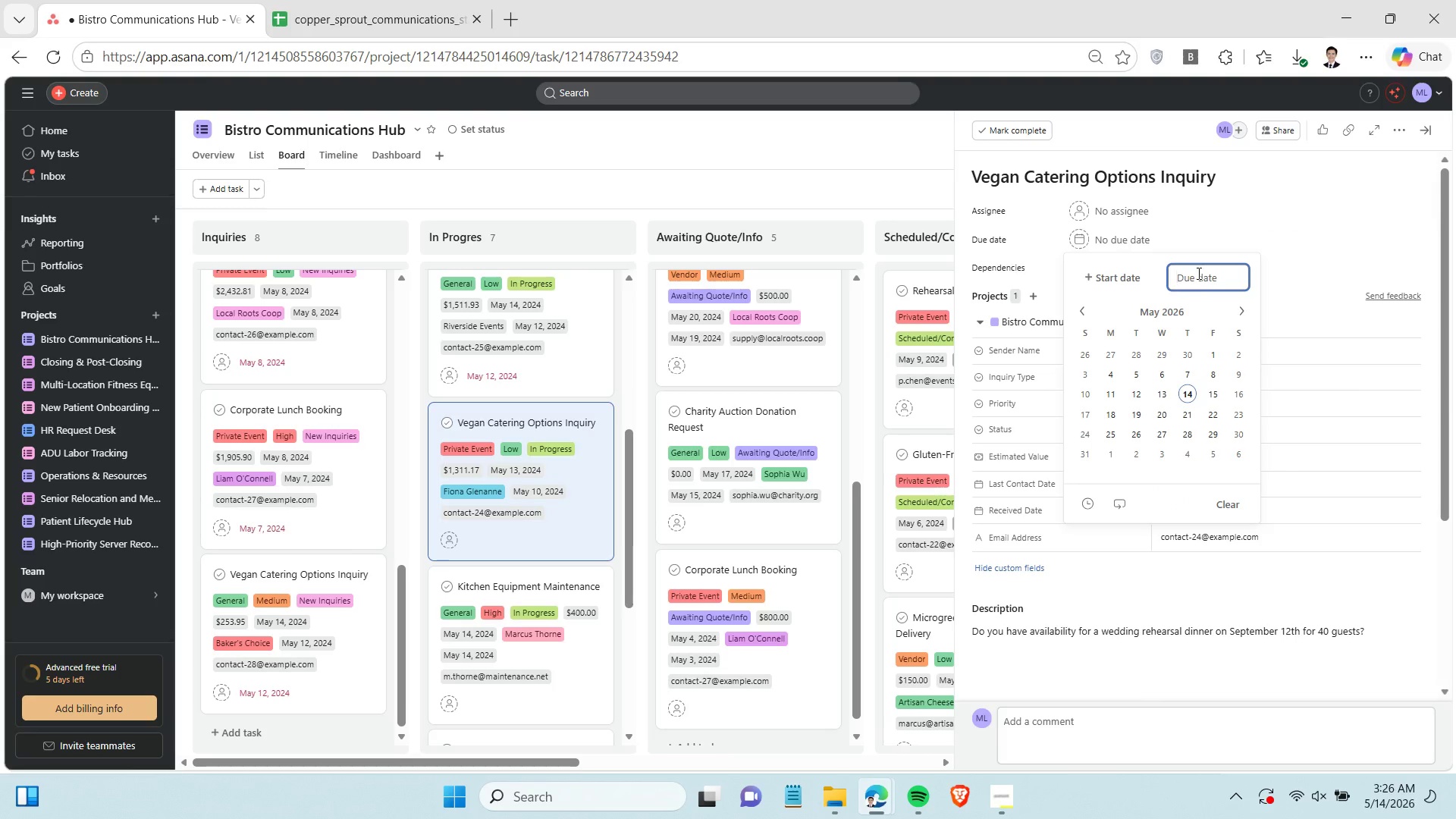 
key(Control+ControlLeft)
 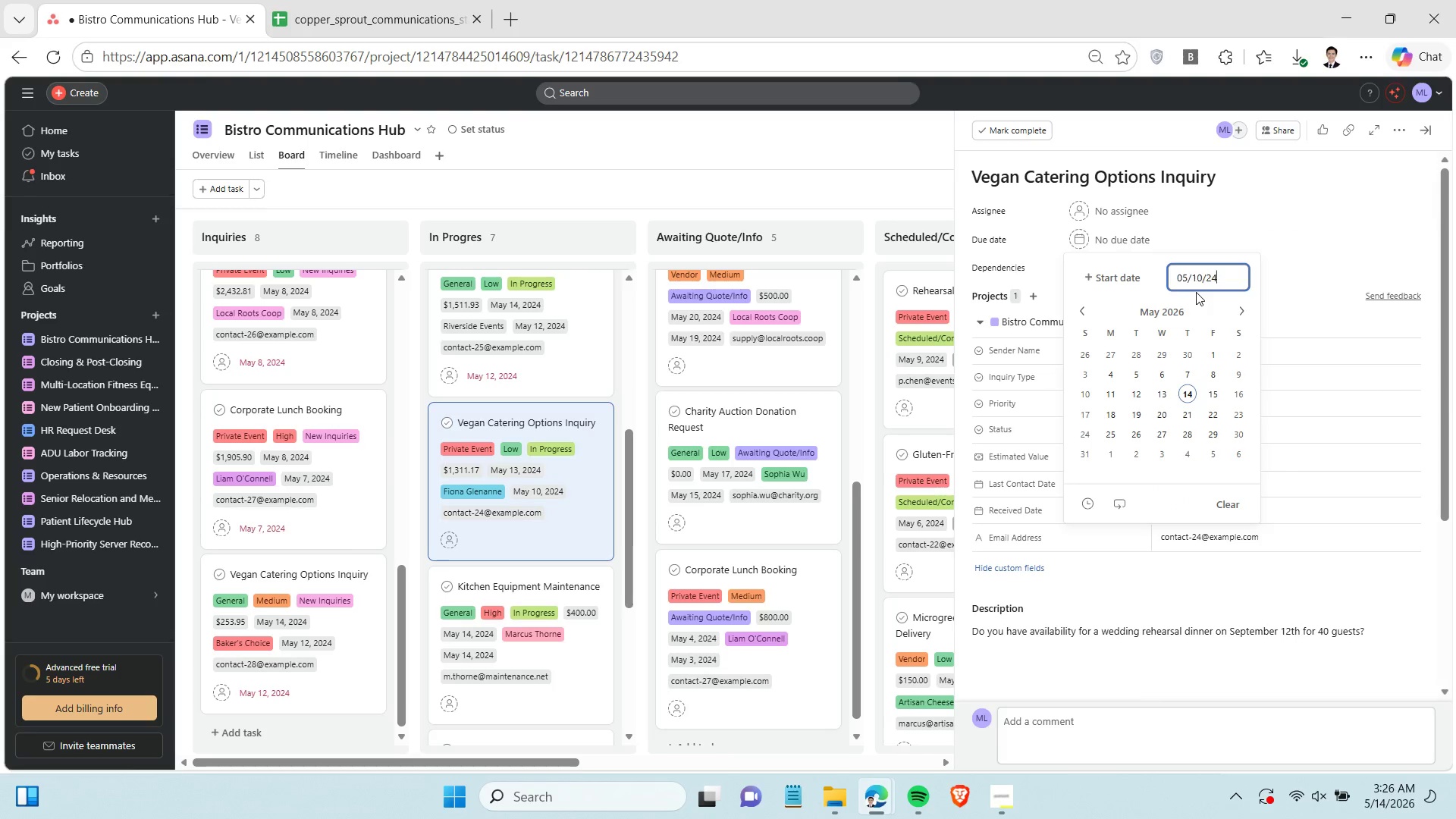 
key(Control+V)
 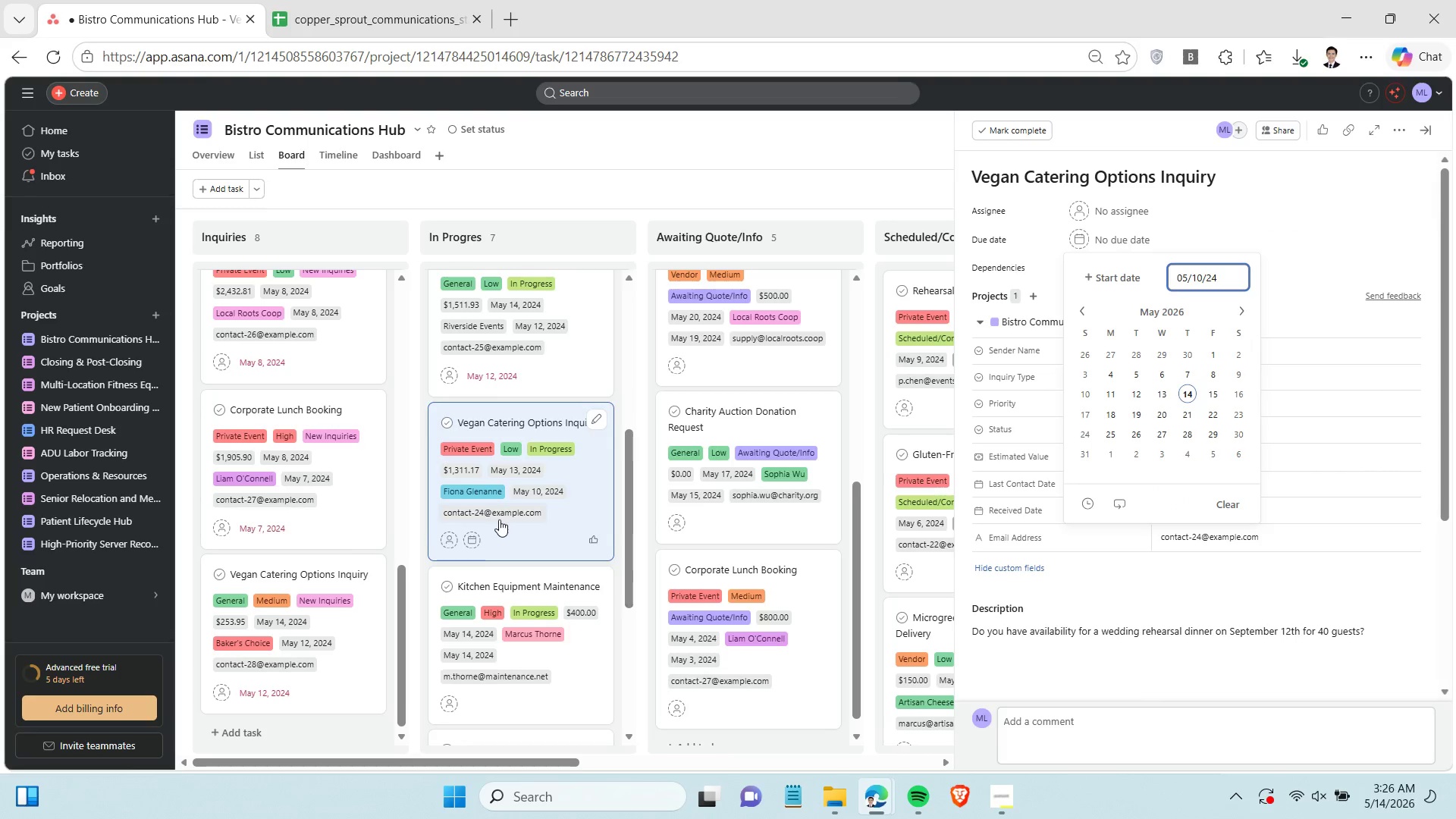 
scroll: coordinate [503, 519], scroll_direction: down, amount: 2.0
 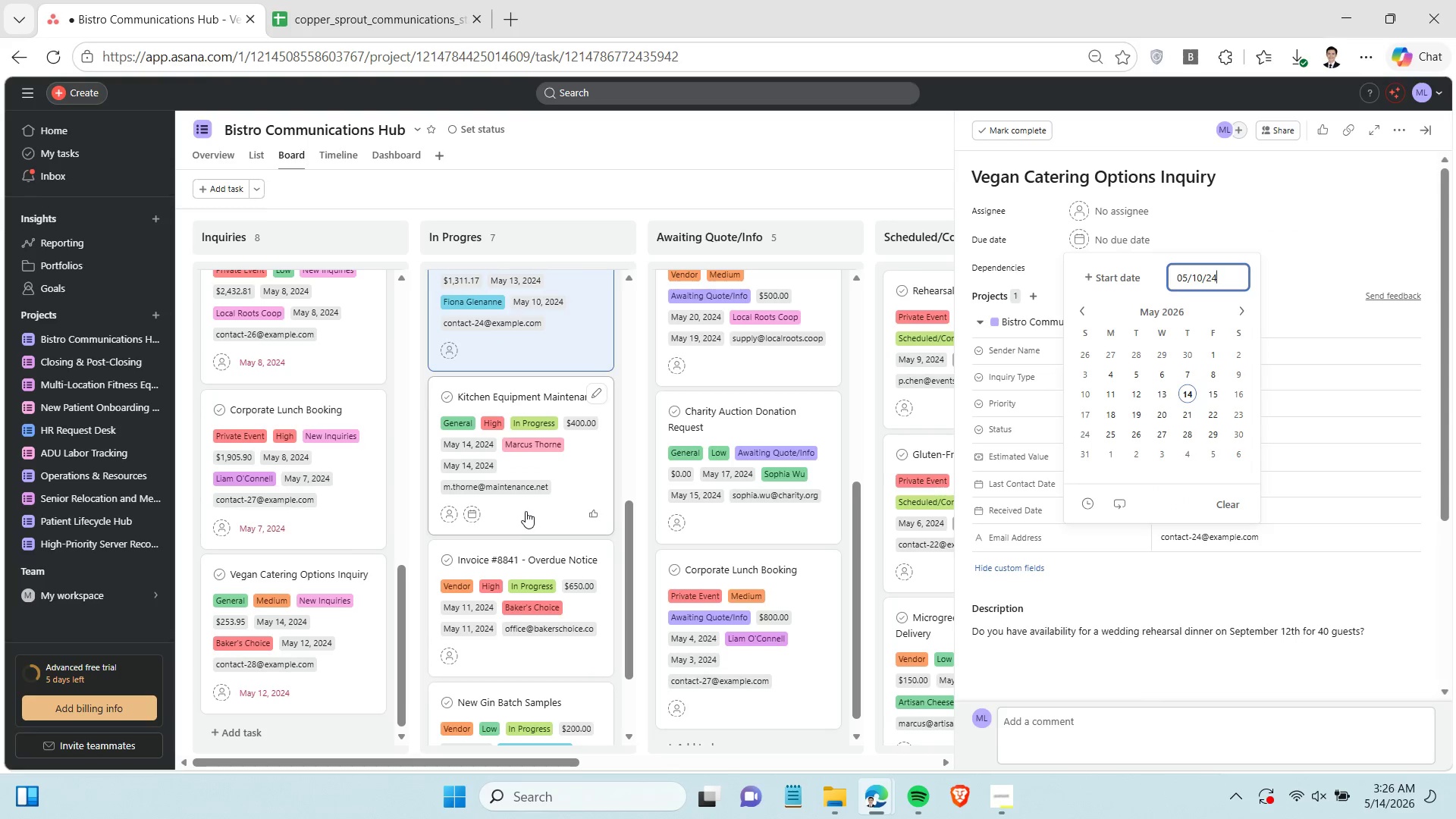 
left_click([527, 511])
 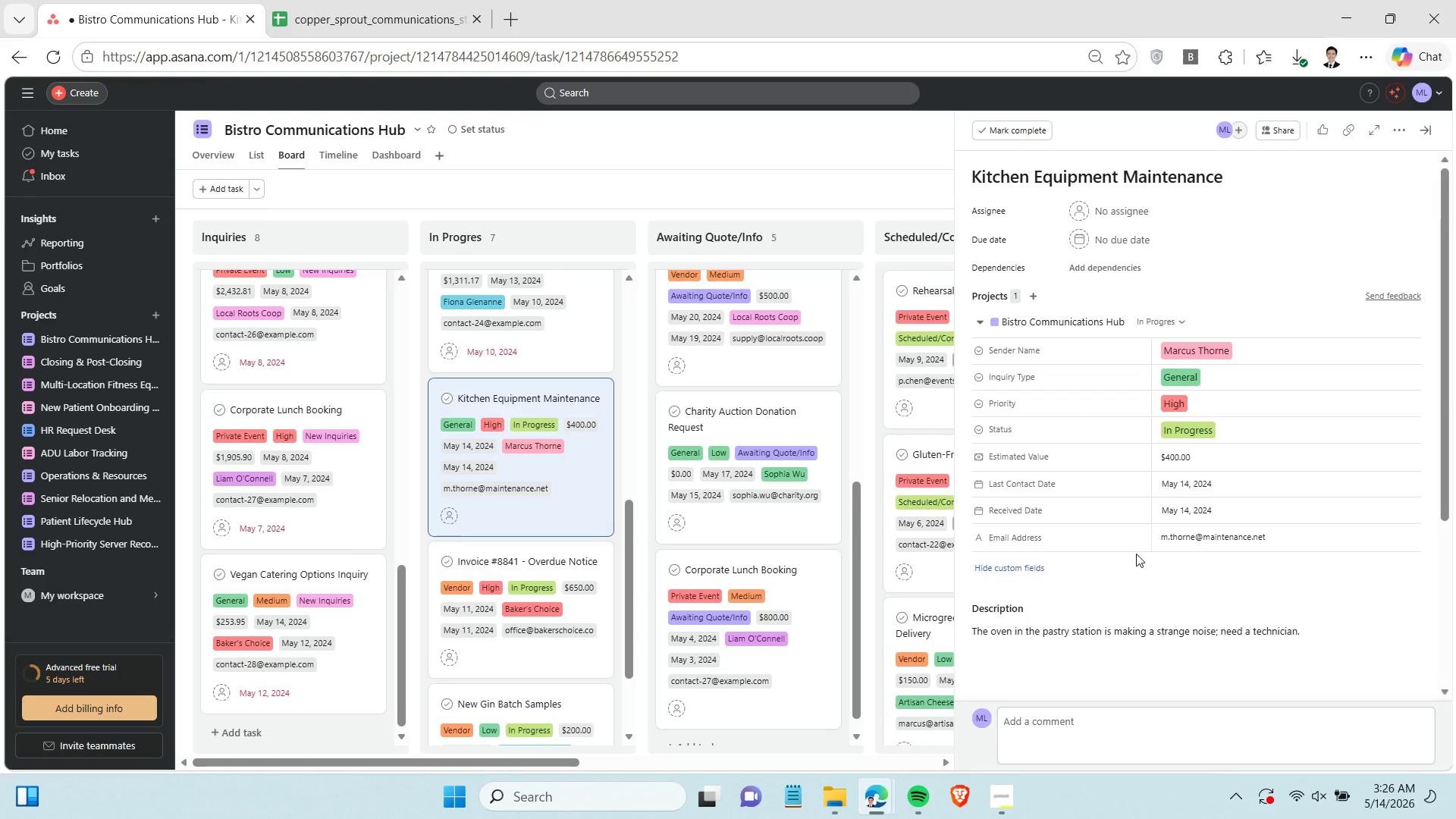 
wait(6.25)
 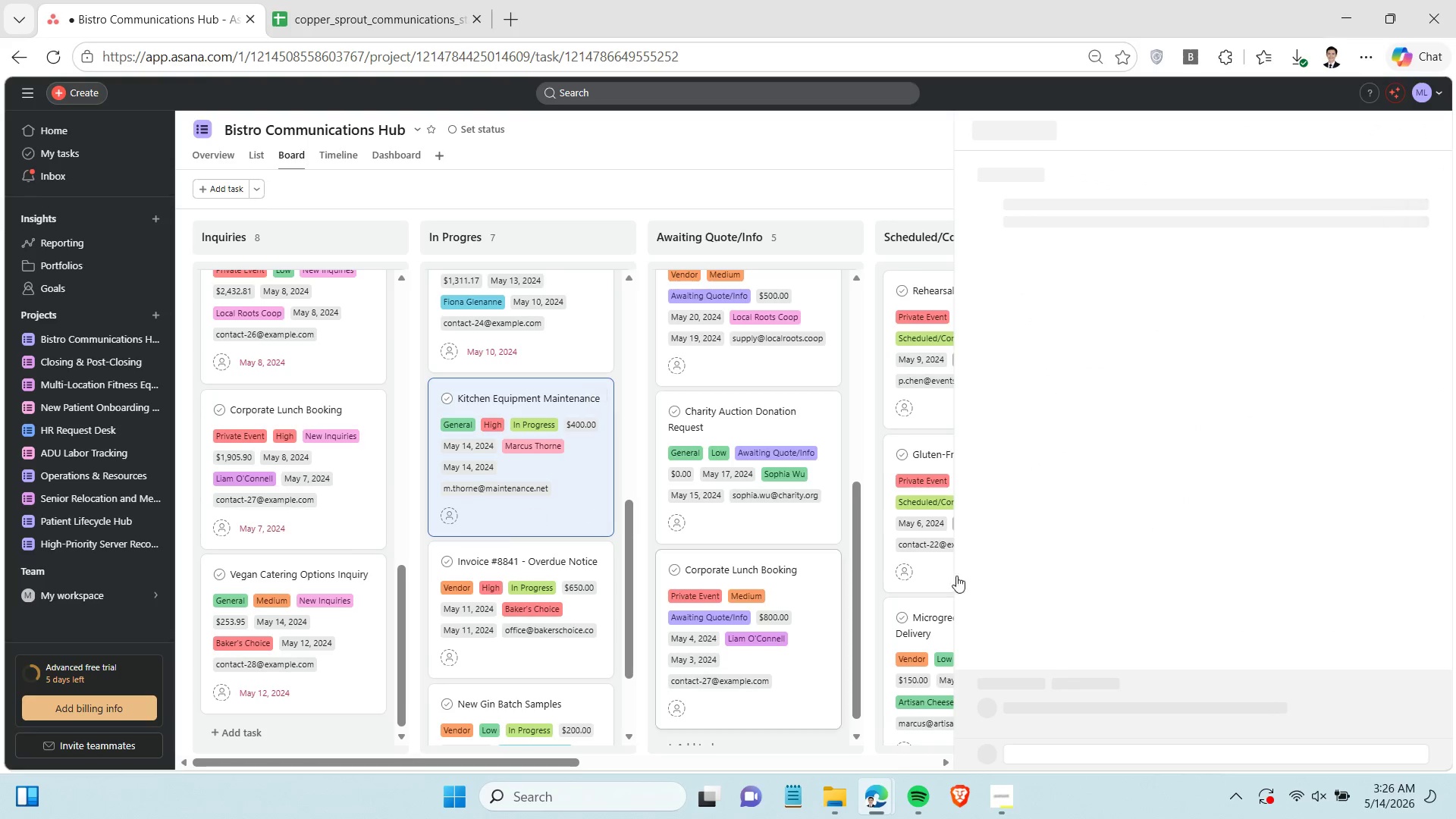 
left_click([1210, 507])
 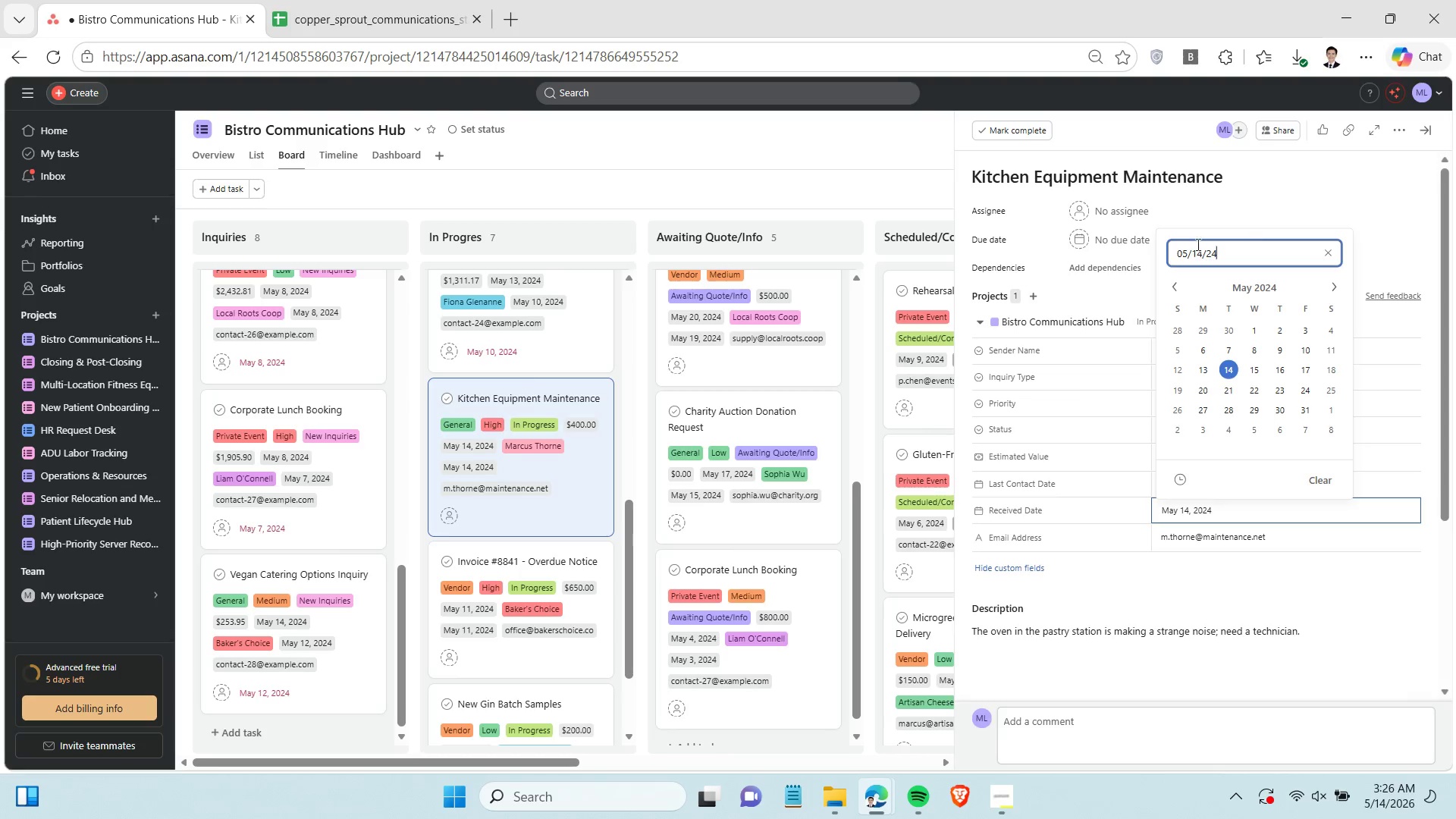 
double_click([1191, 249])
 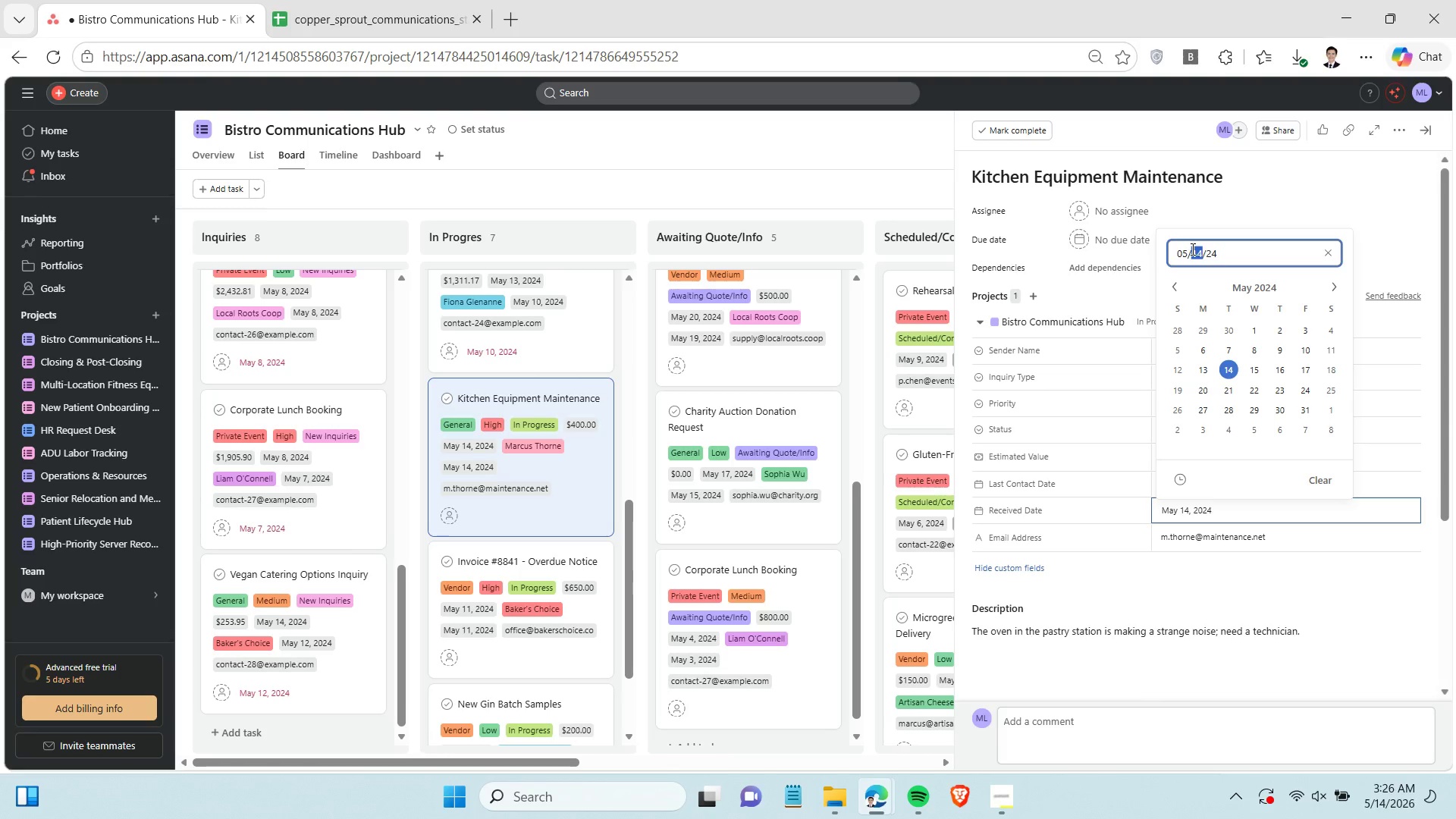 
triple_click([1191, 249])
 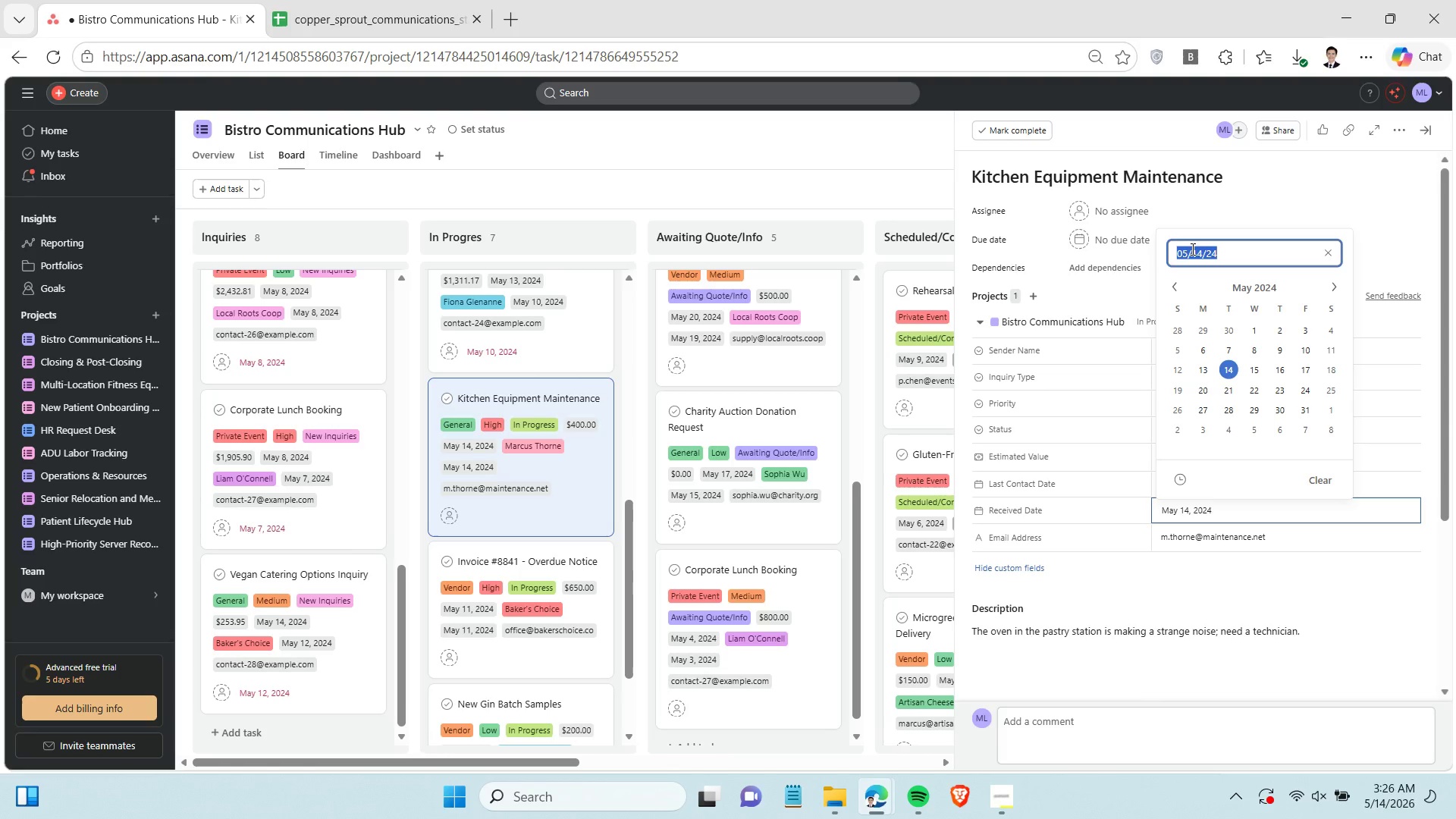 
key(Control+C)
 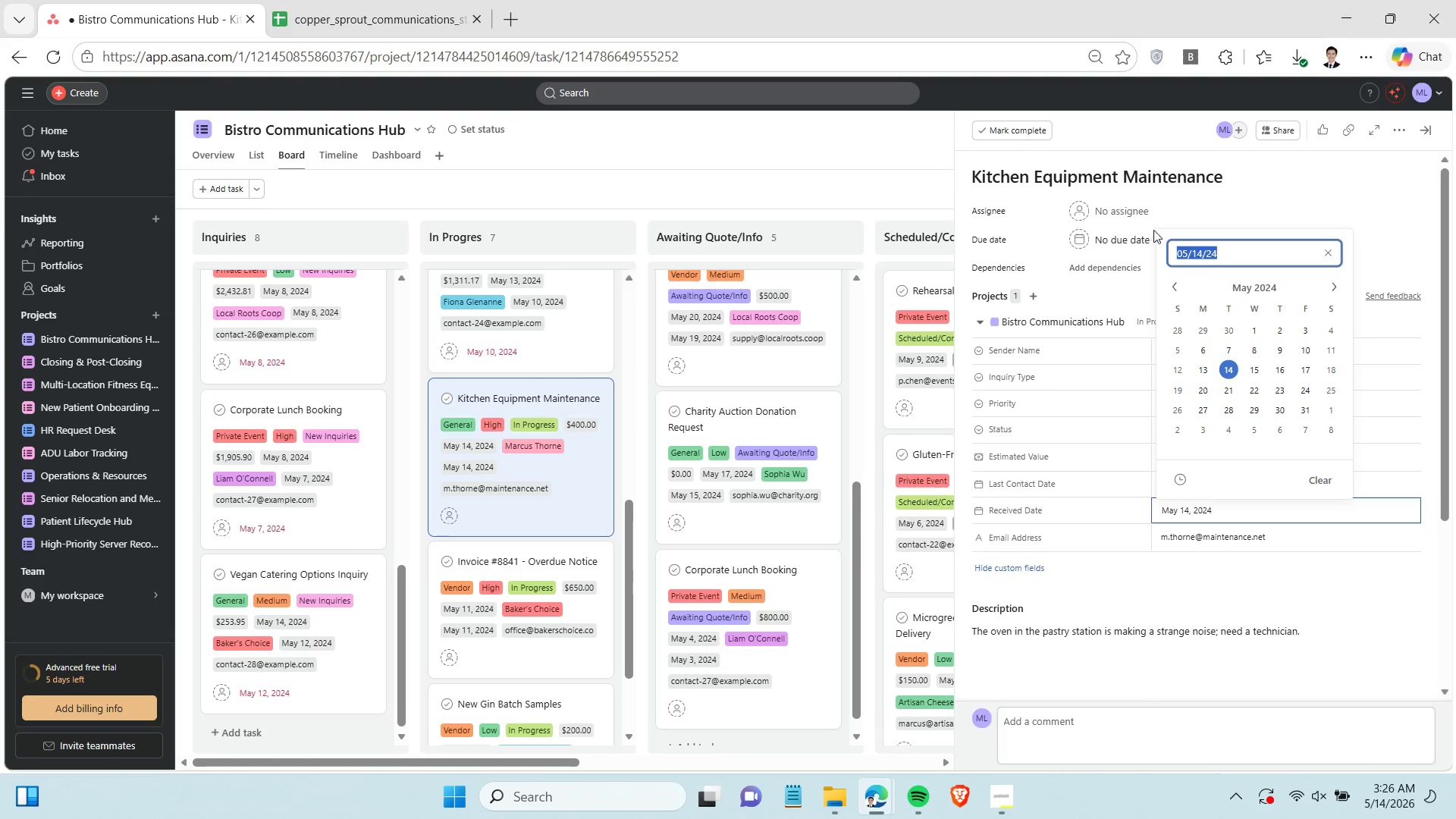 
left_click([1136, 237])
 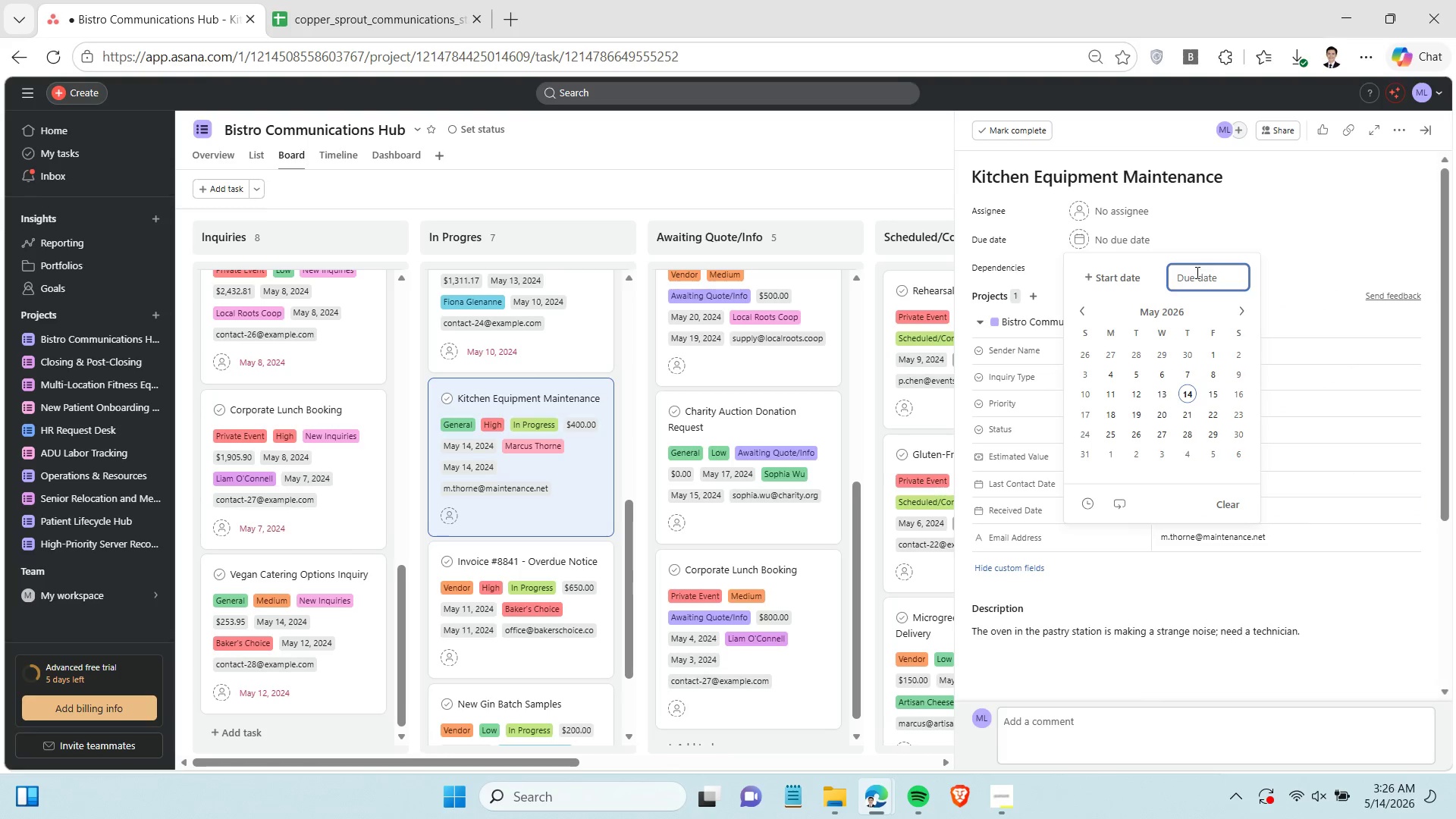 
key(Control+ControlLeft)
 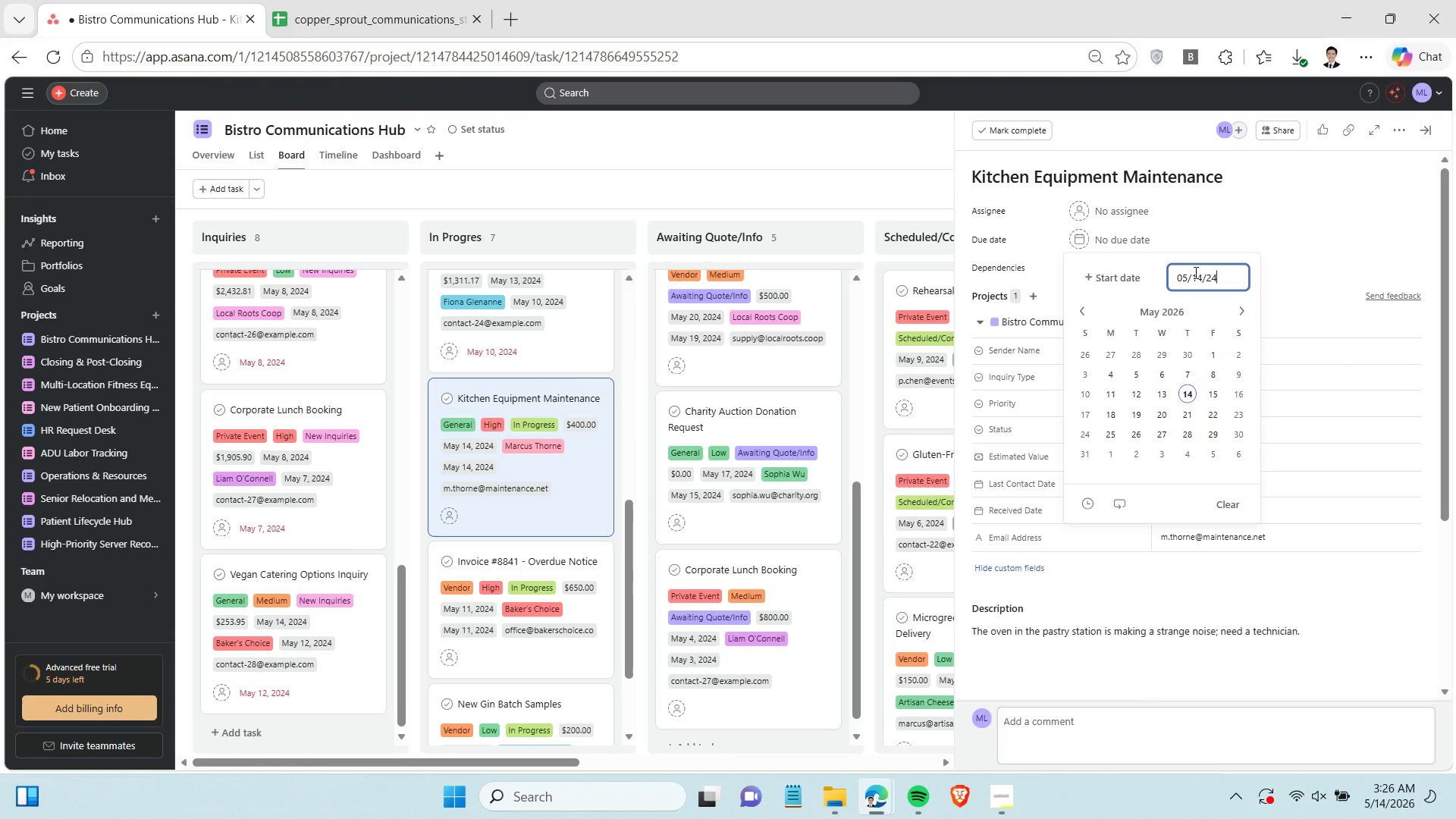 
key(Control+V)
 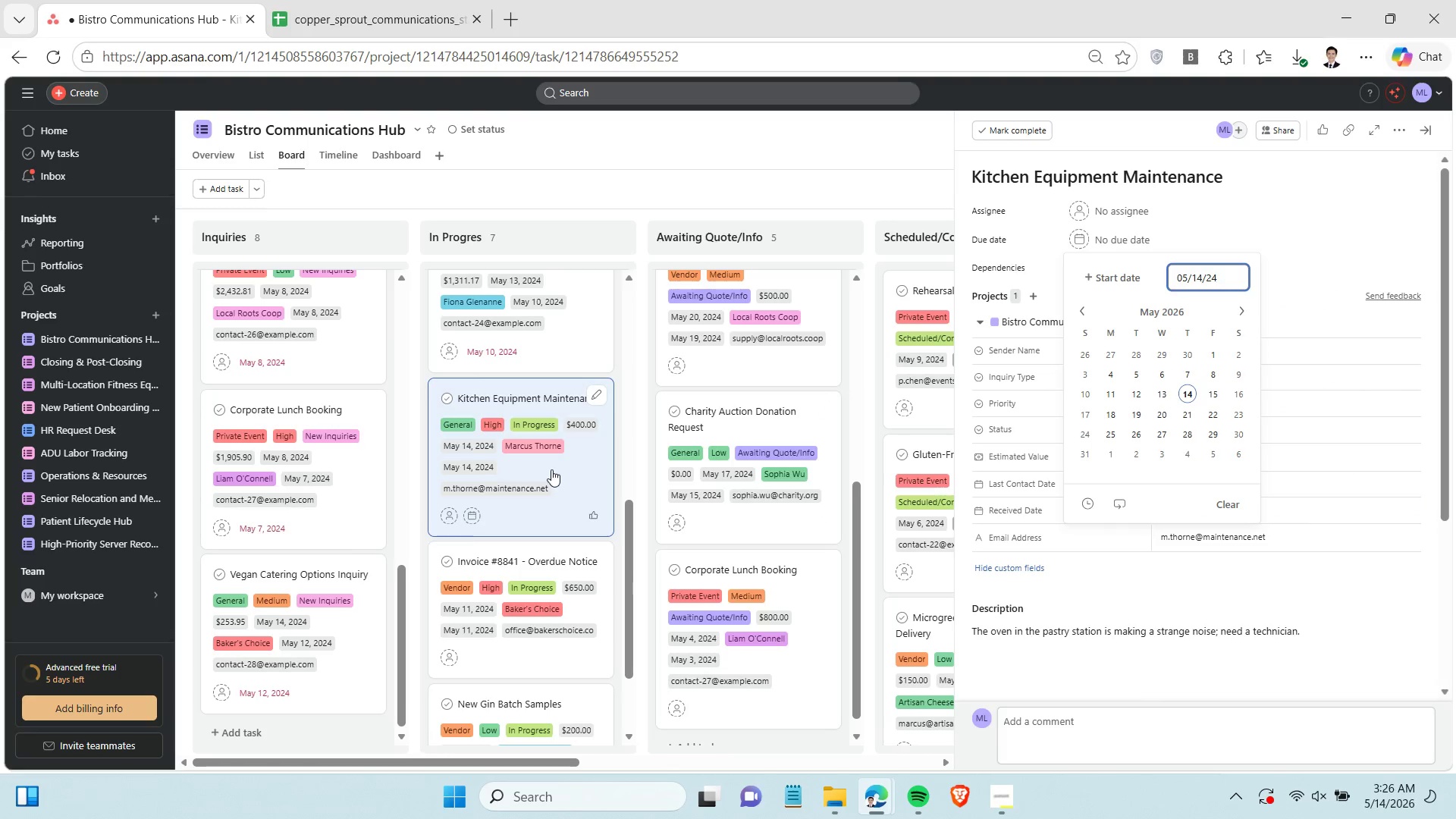 
scroll: coordinate [514, 478], scroll_direction: down, amount: 2.0
 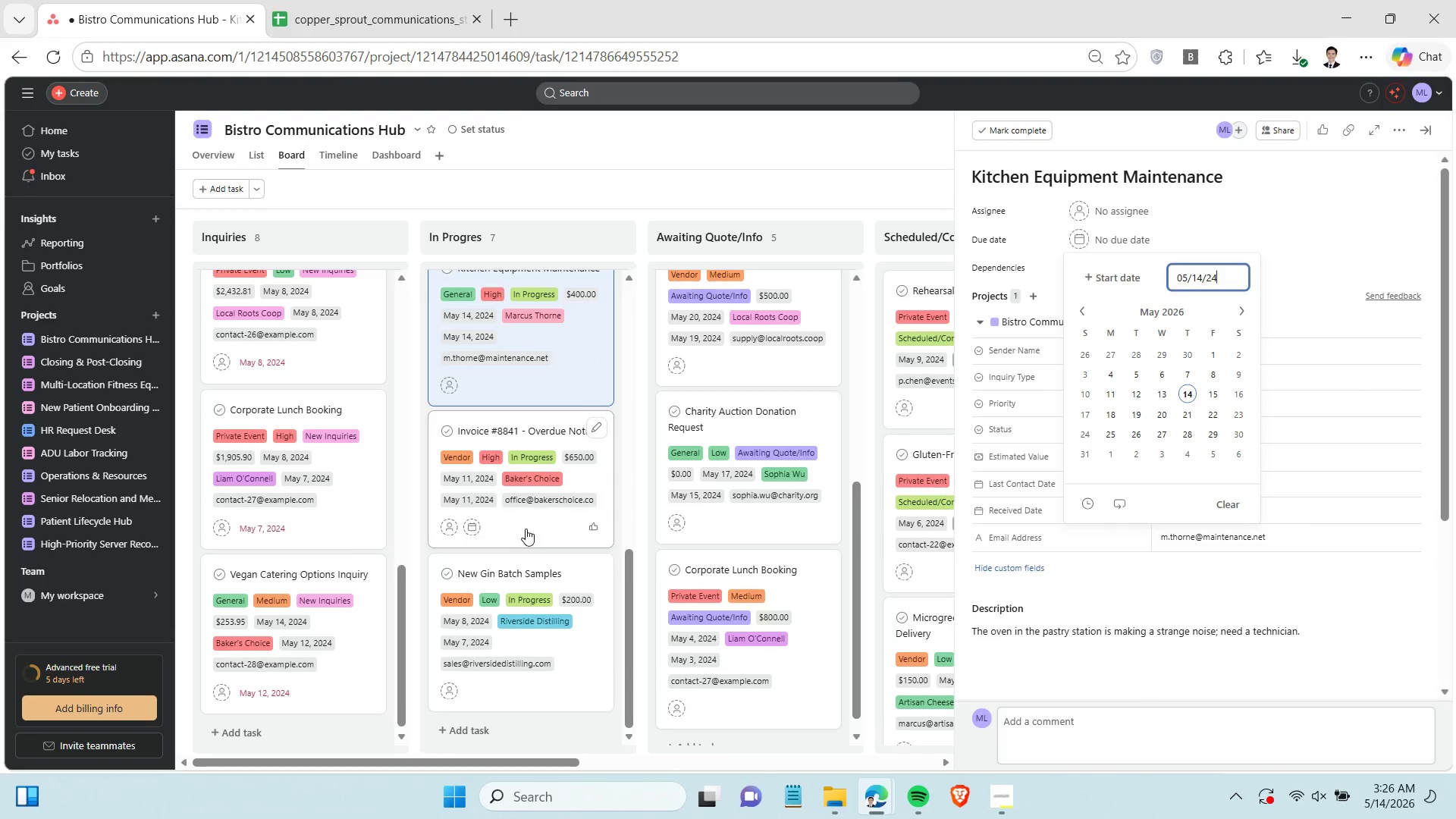 
left_click([526, 528])
 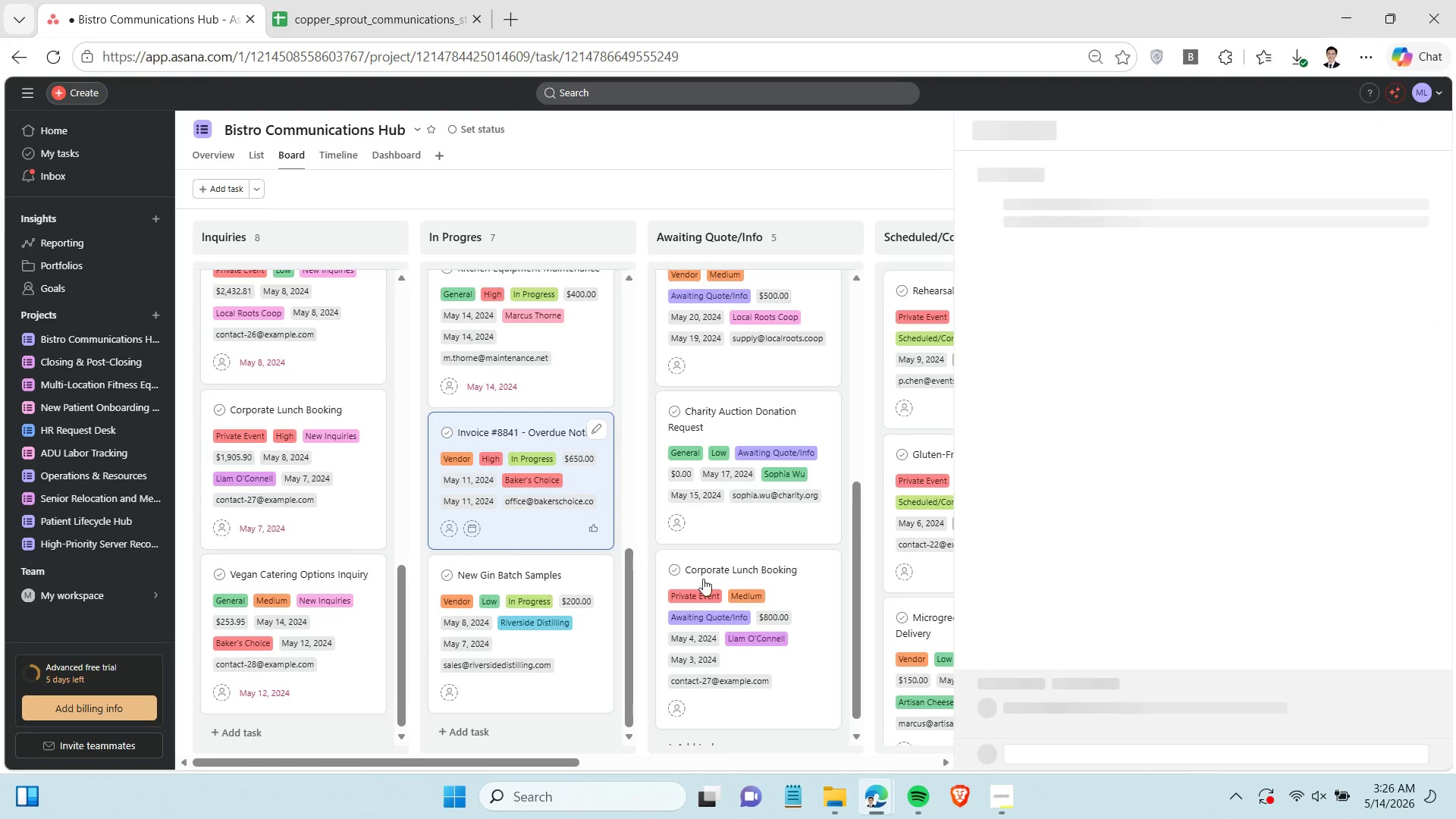 
mouse_move([1018, 615])
 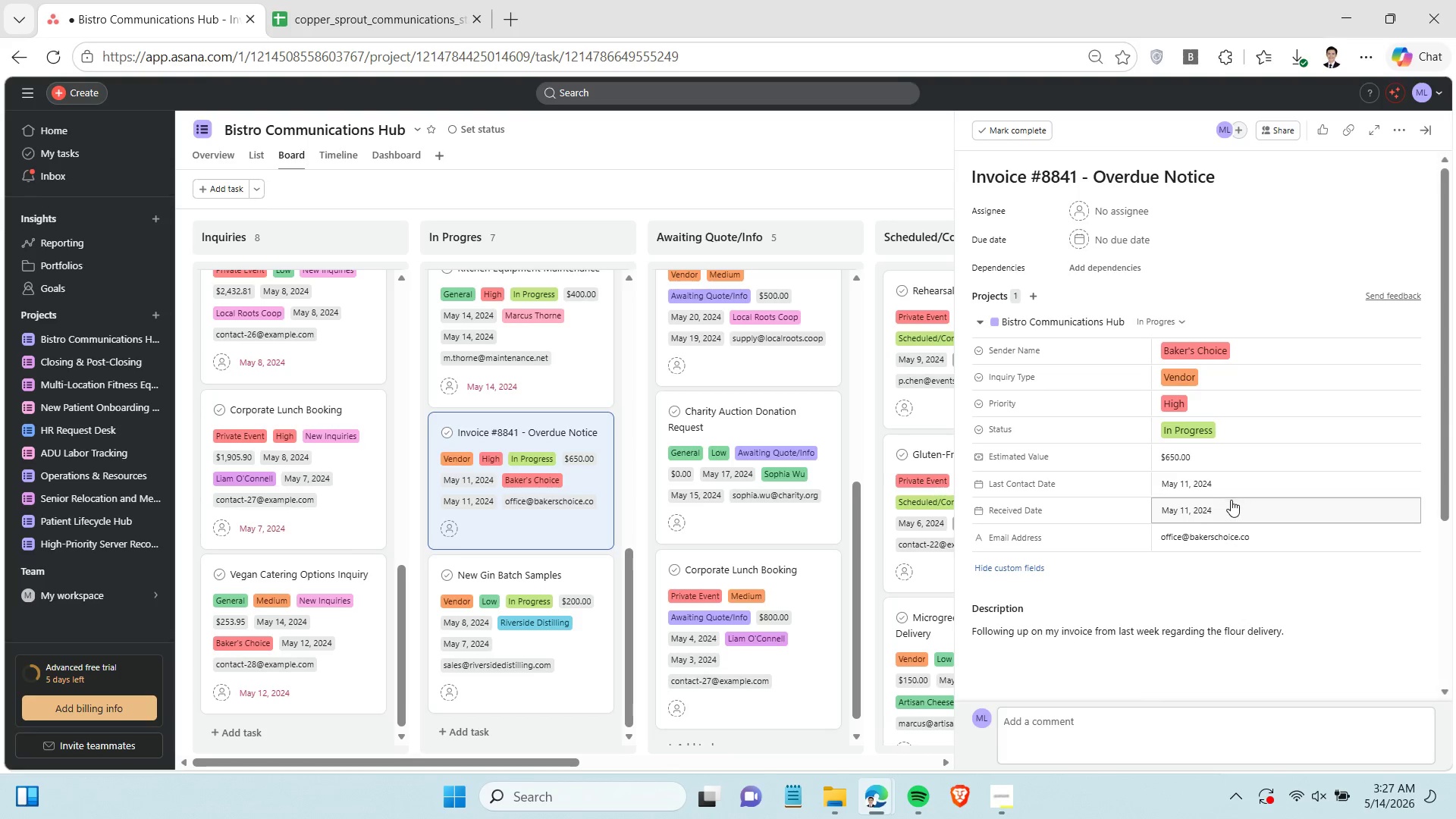 
left_click([1168, 513])
 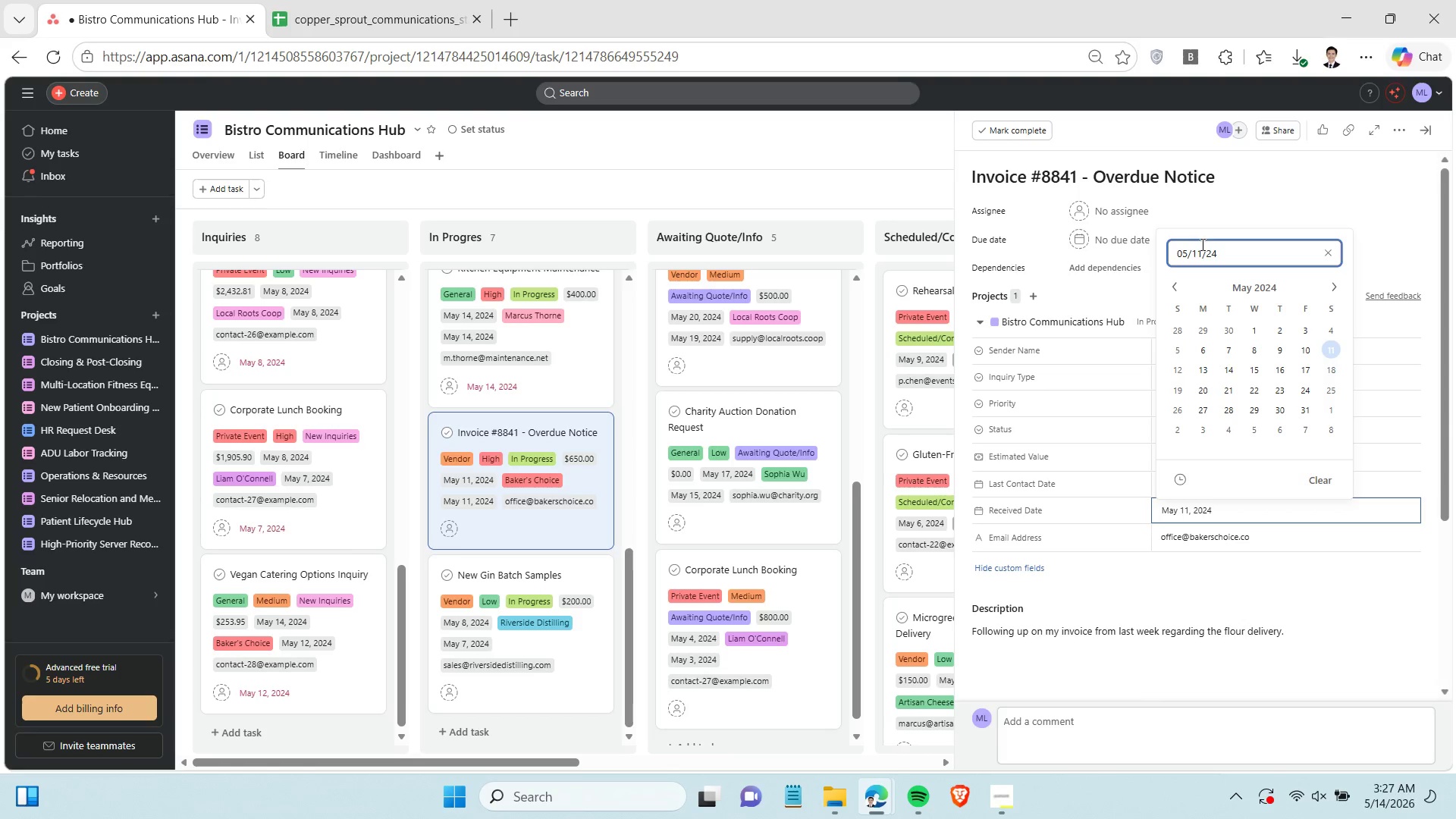 
double_click([1201, 246])
 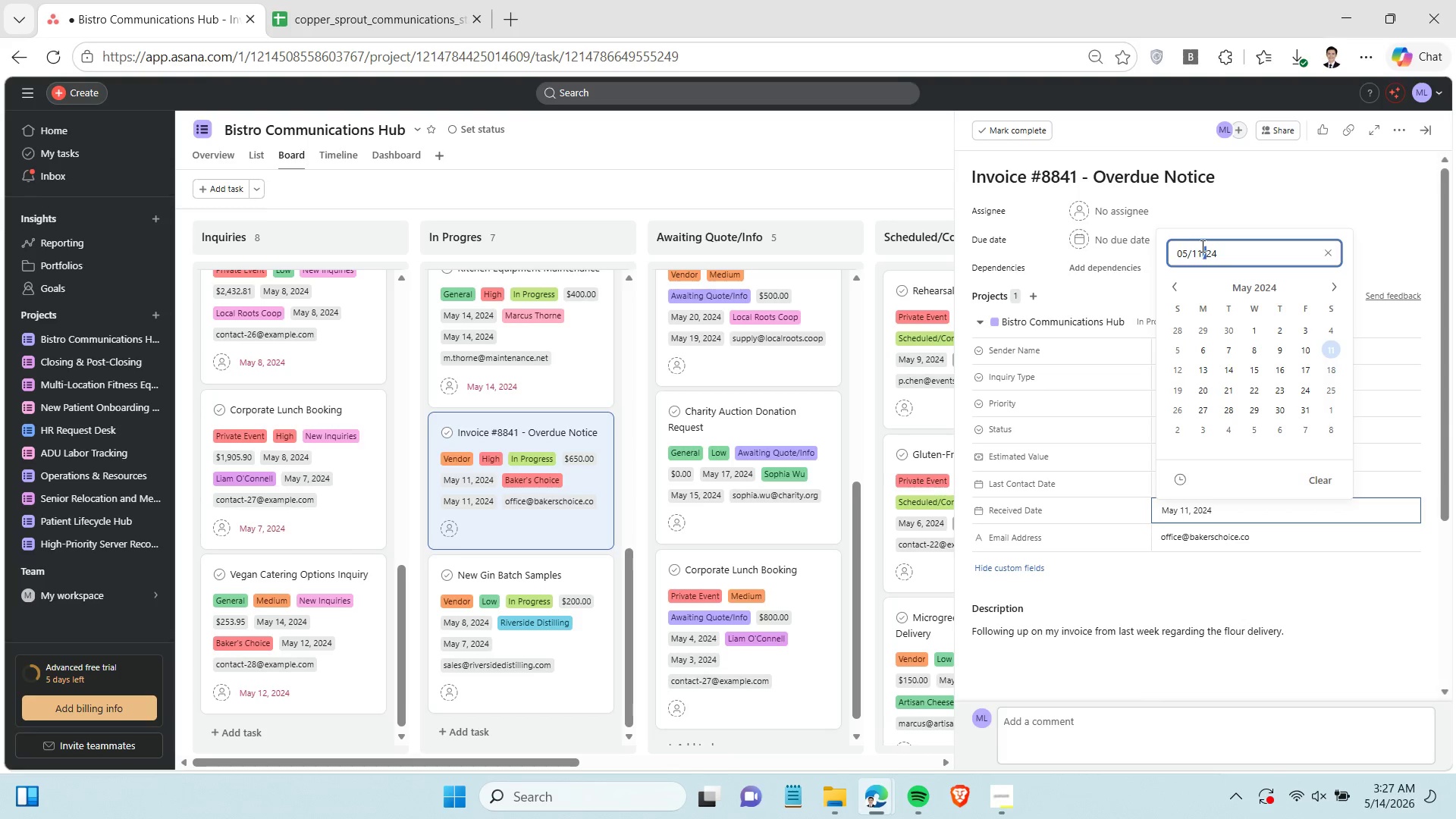 
triple_click([1201, 246])
 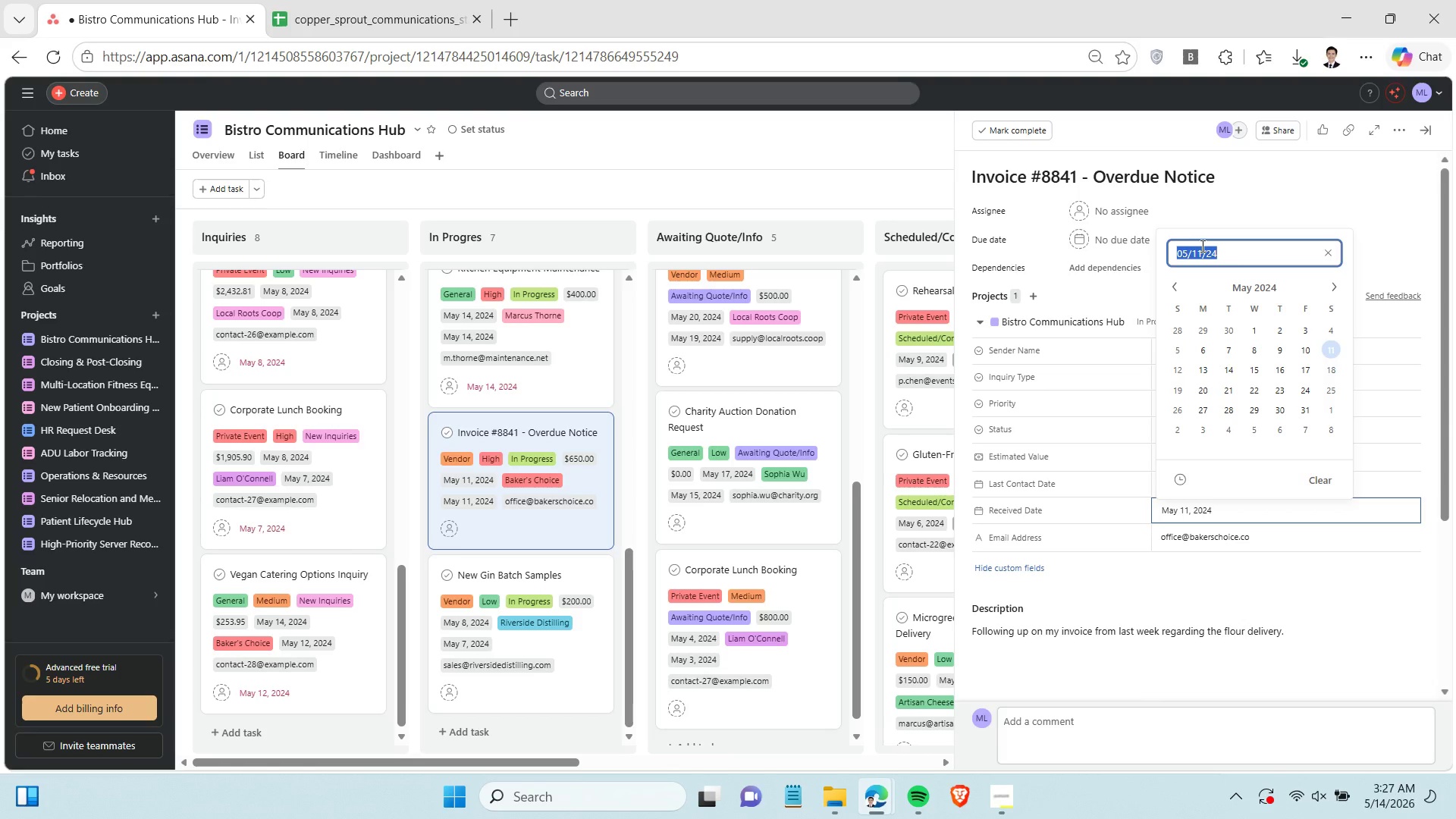 
key(Control+C)
 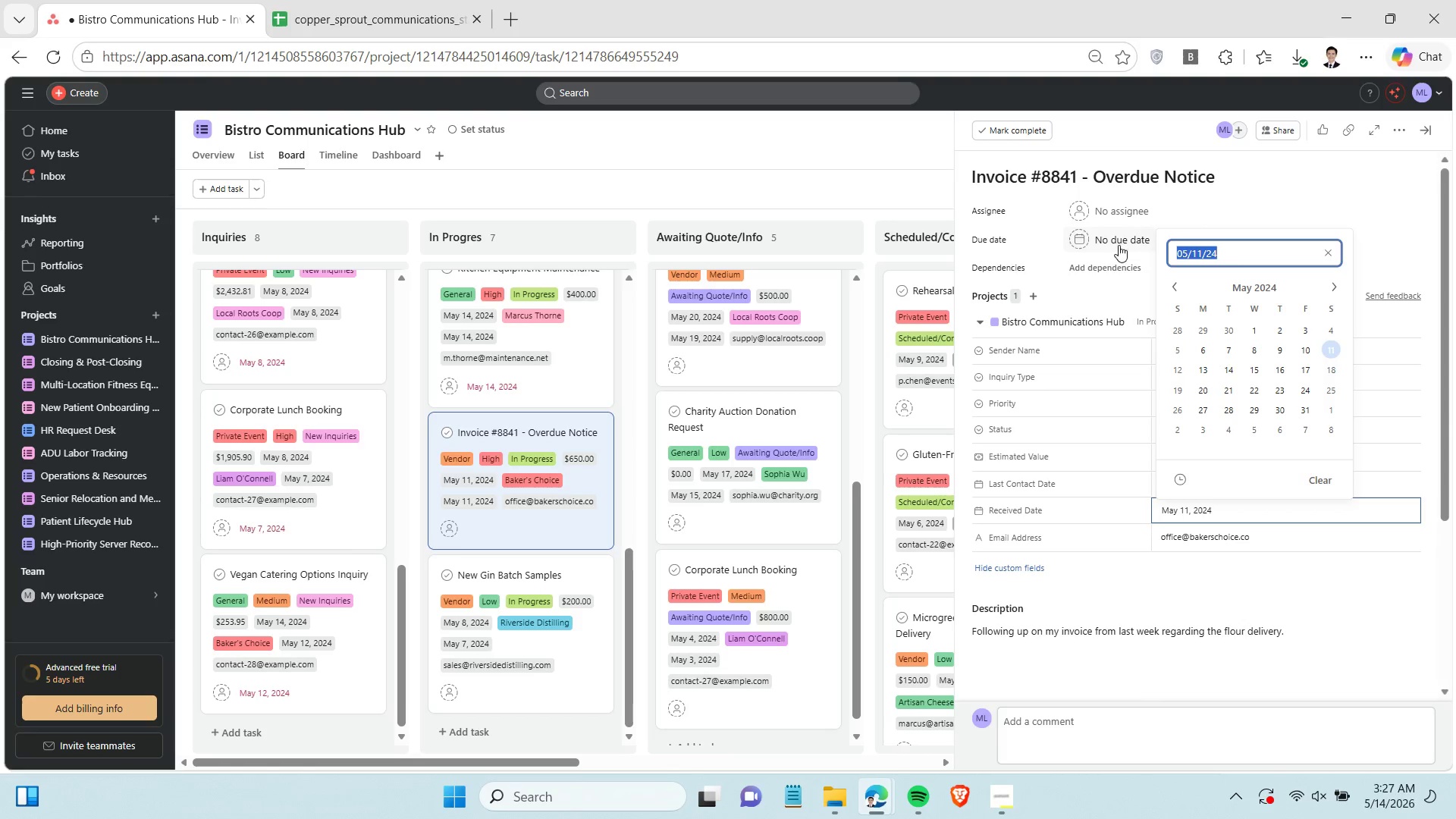 
left_click([1116, 249])
 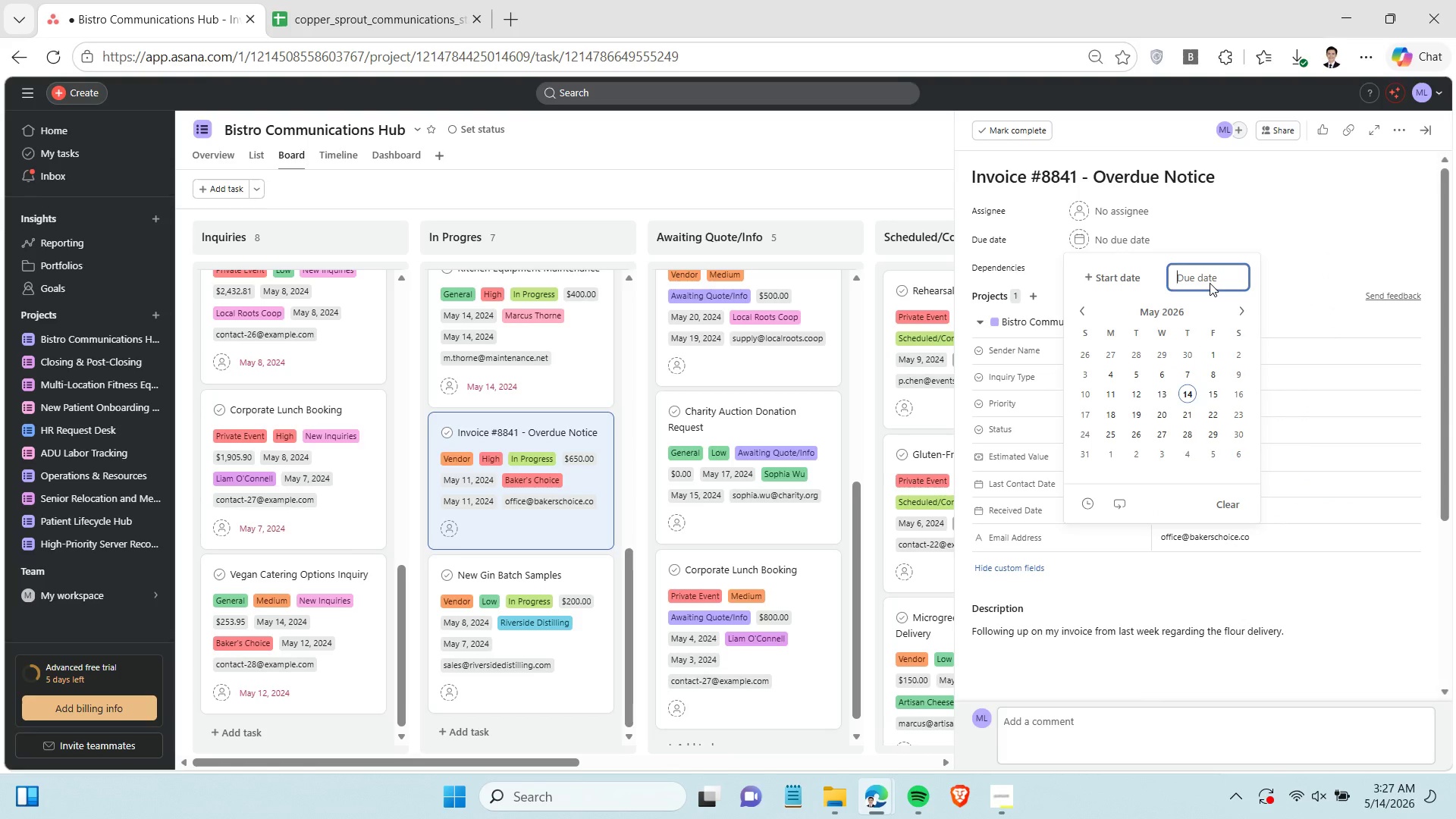 
key(Control+ControlLeft)
 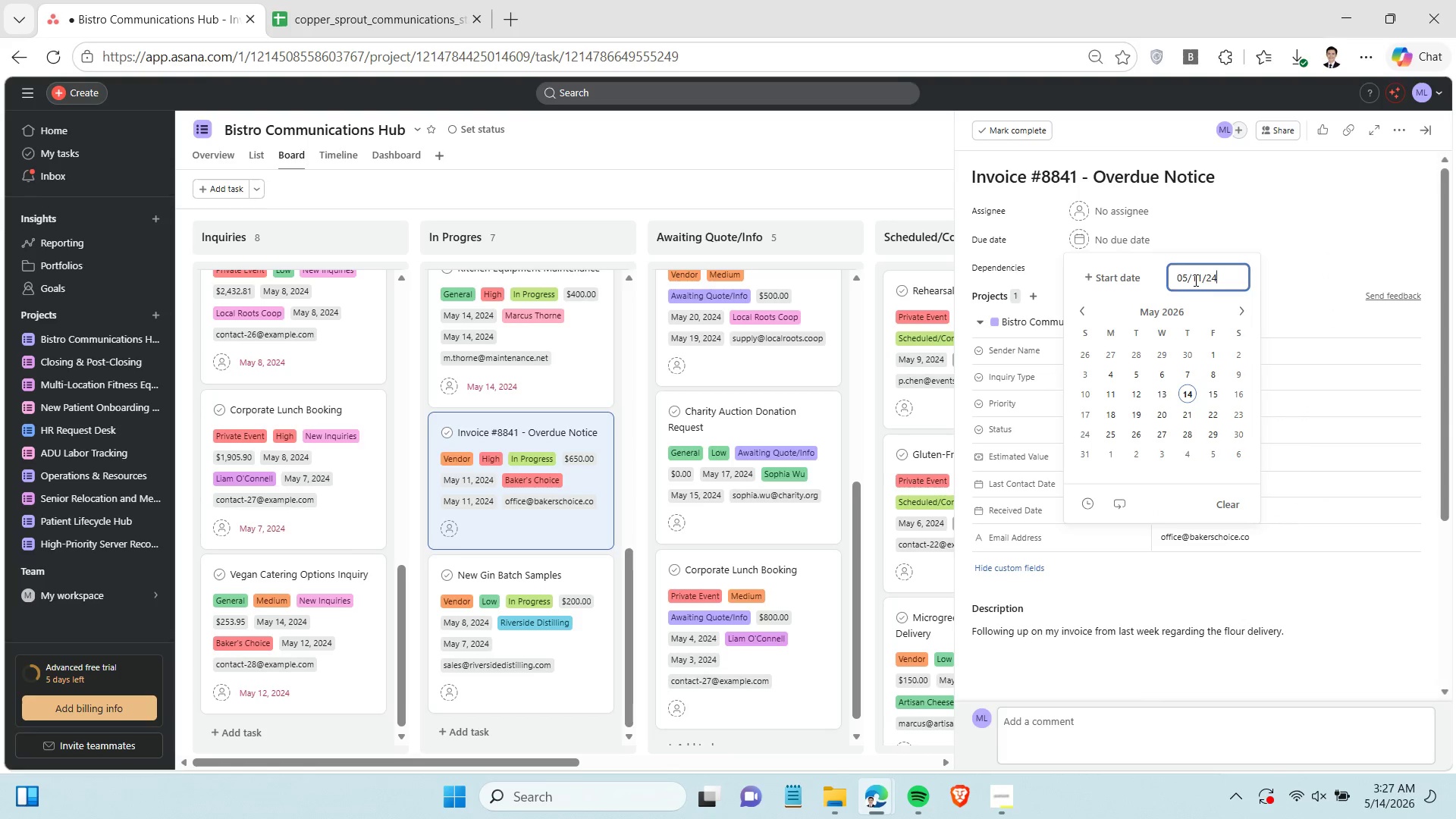 
key(Control+V)
 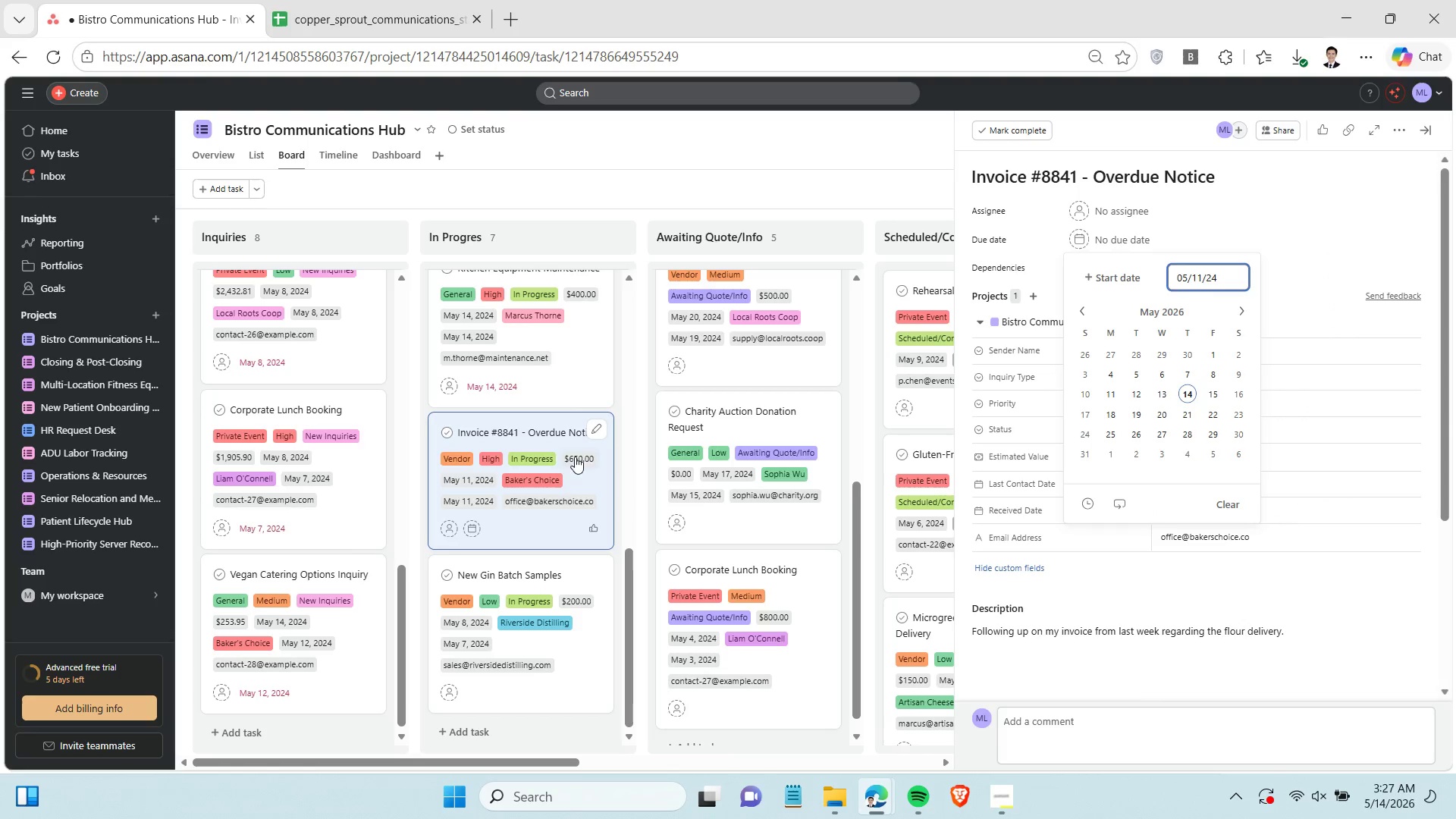 
scroll: coordinate [548, 472], scroll_direction: down, amount: 2.0
 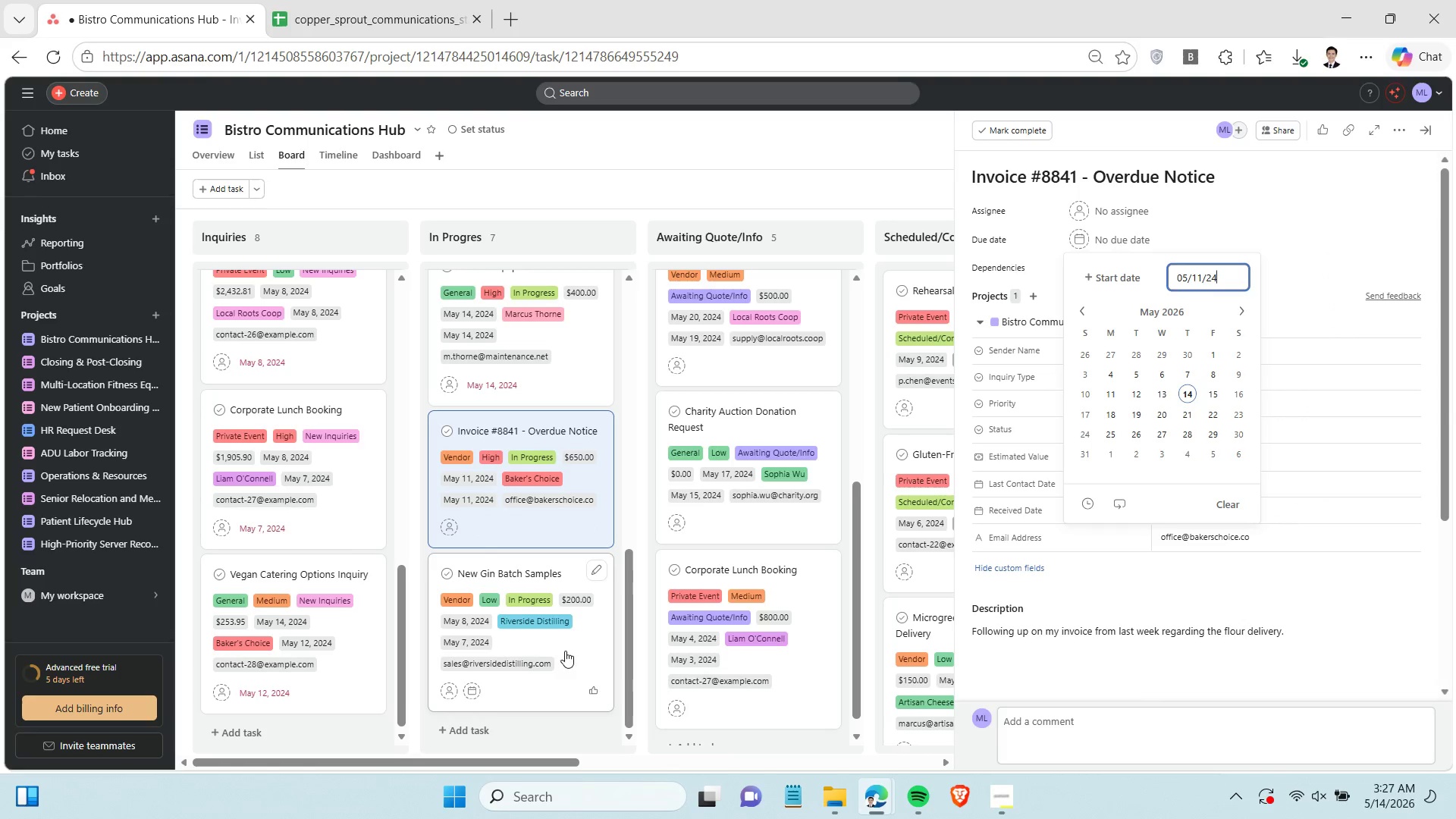 
left_click([573, 645])
 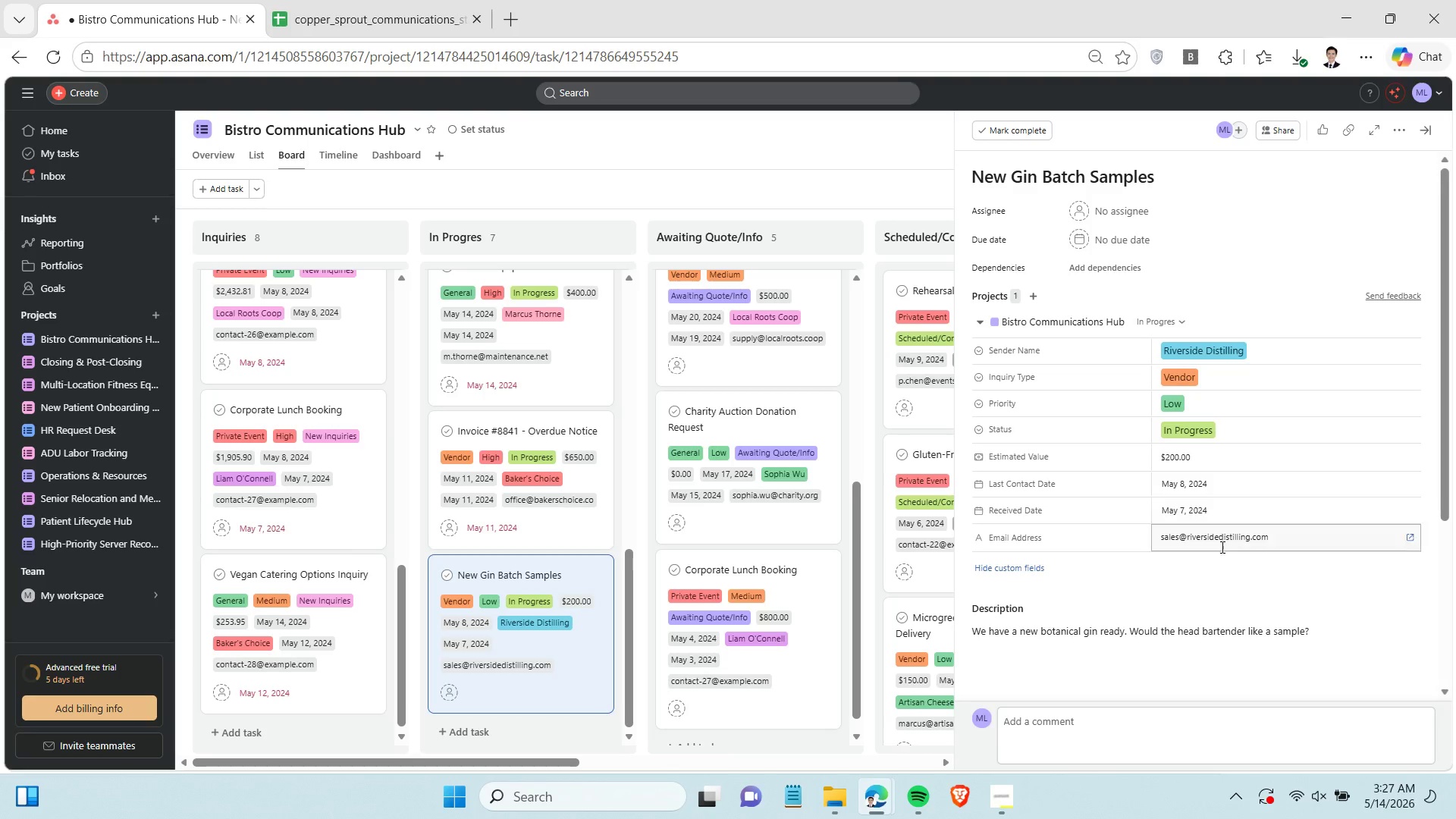 
left_click([1216, 520])
 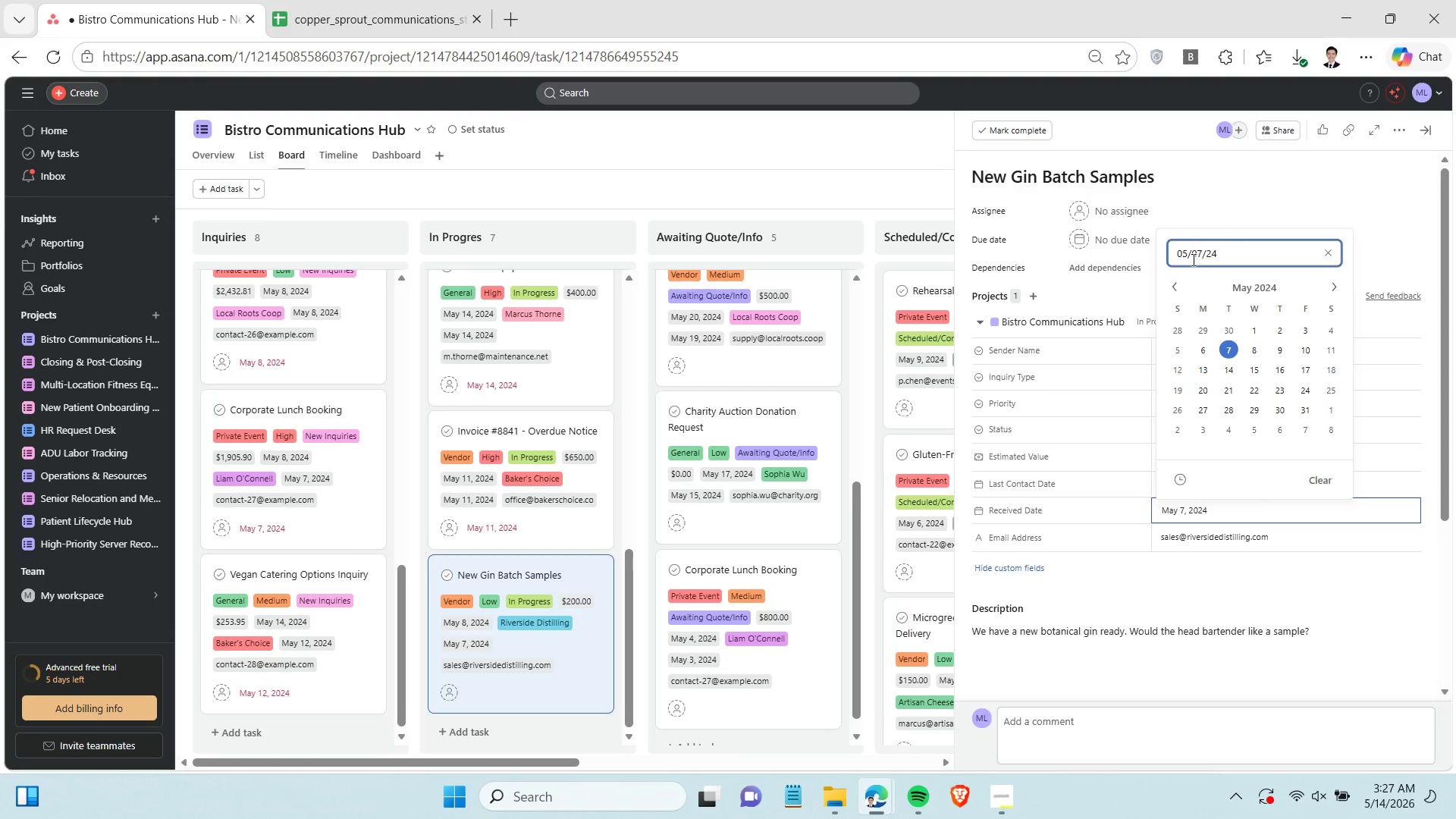 
double_click([1192, 259])
 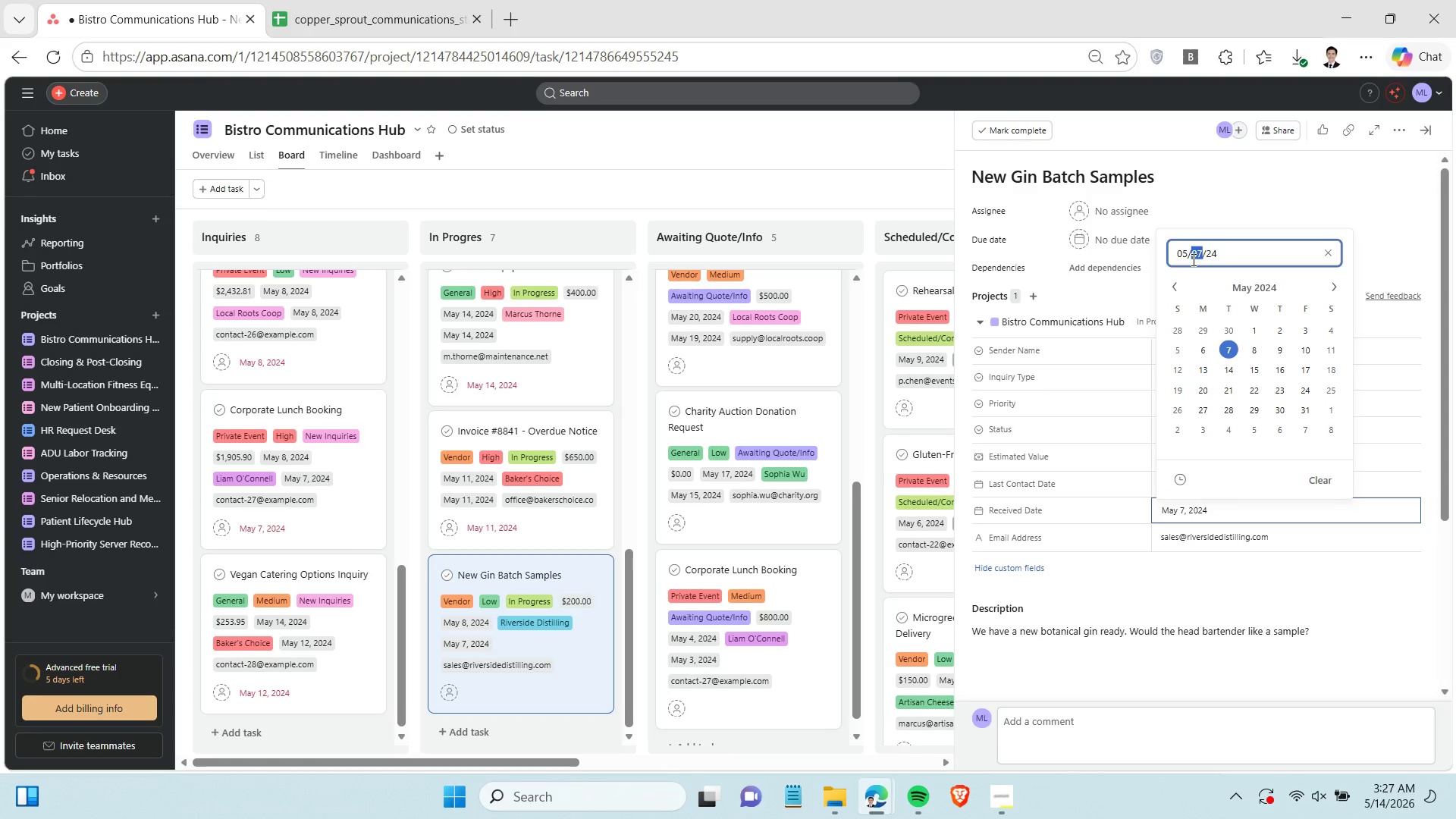 
triple_click([1192, 259])
 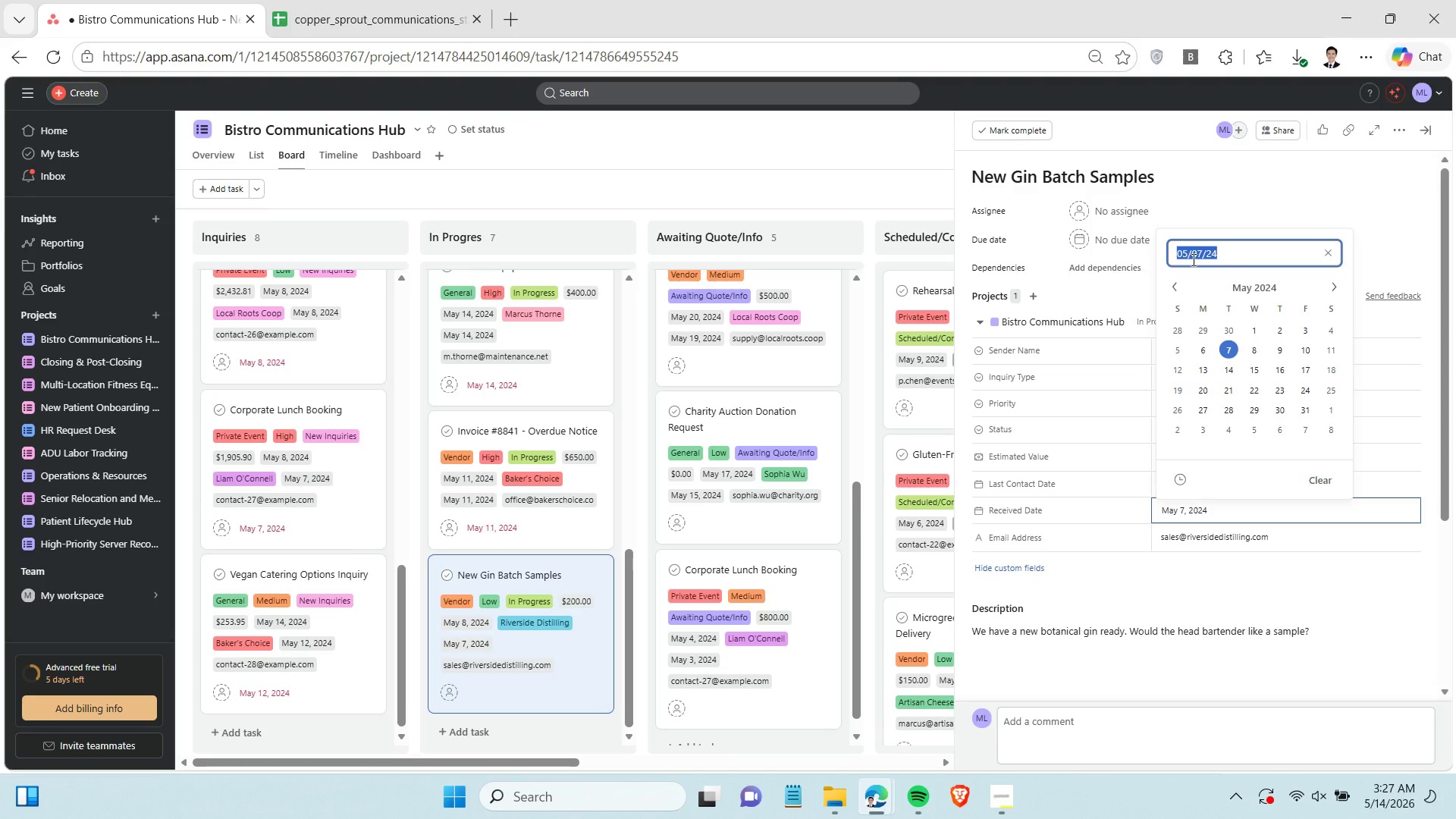 
key(Control+C)
 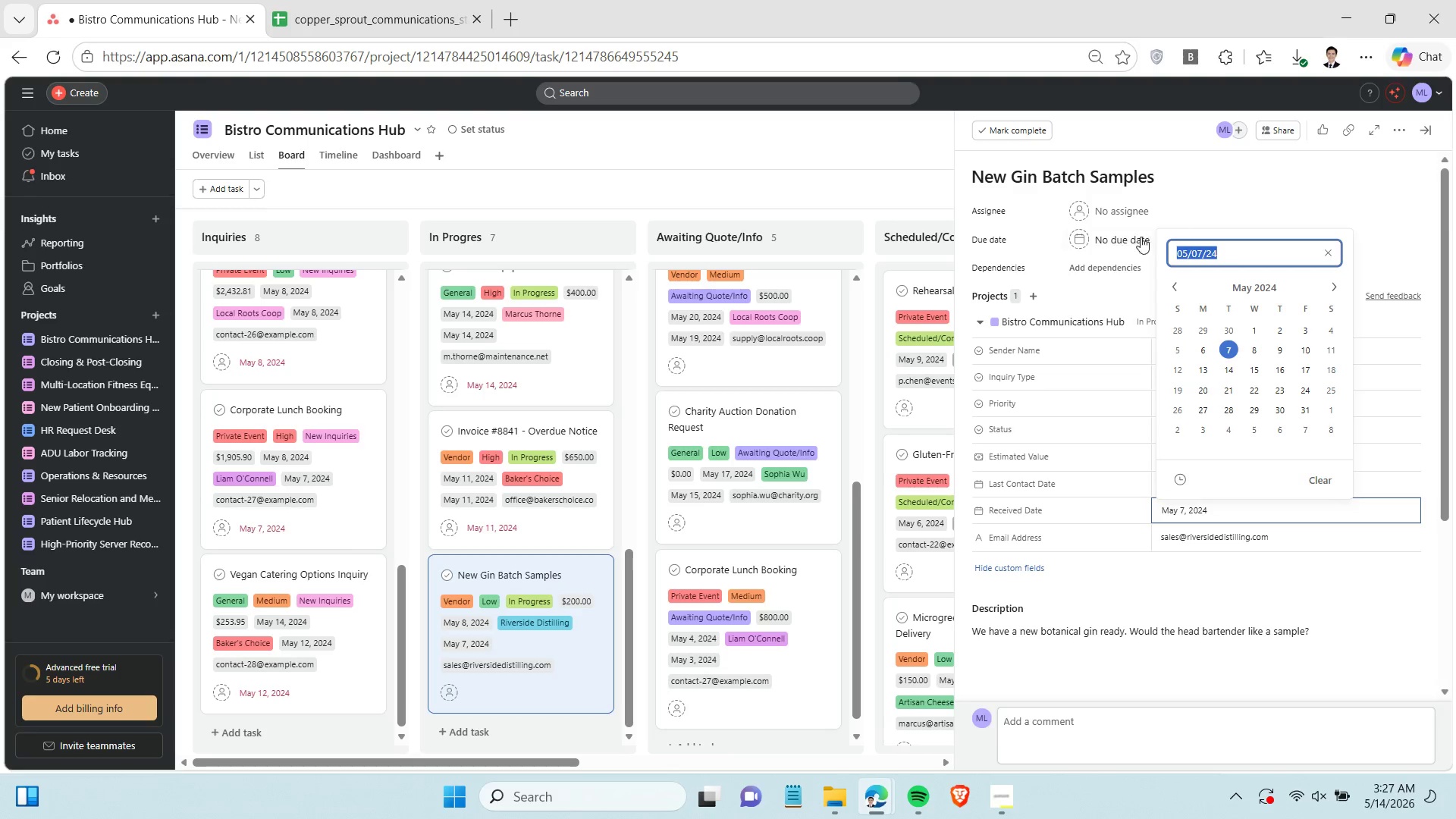 
left_click([1120, 241])
 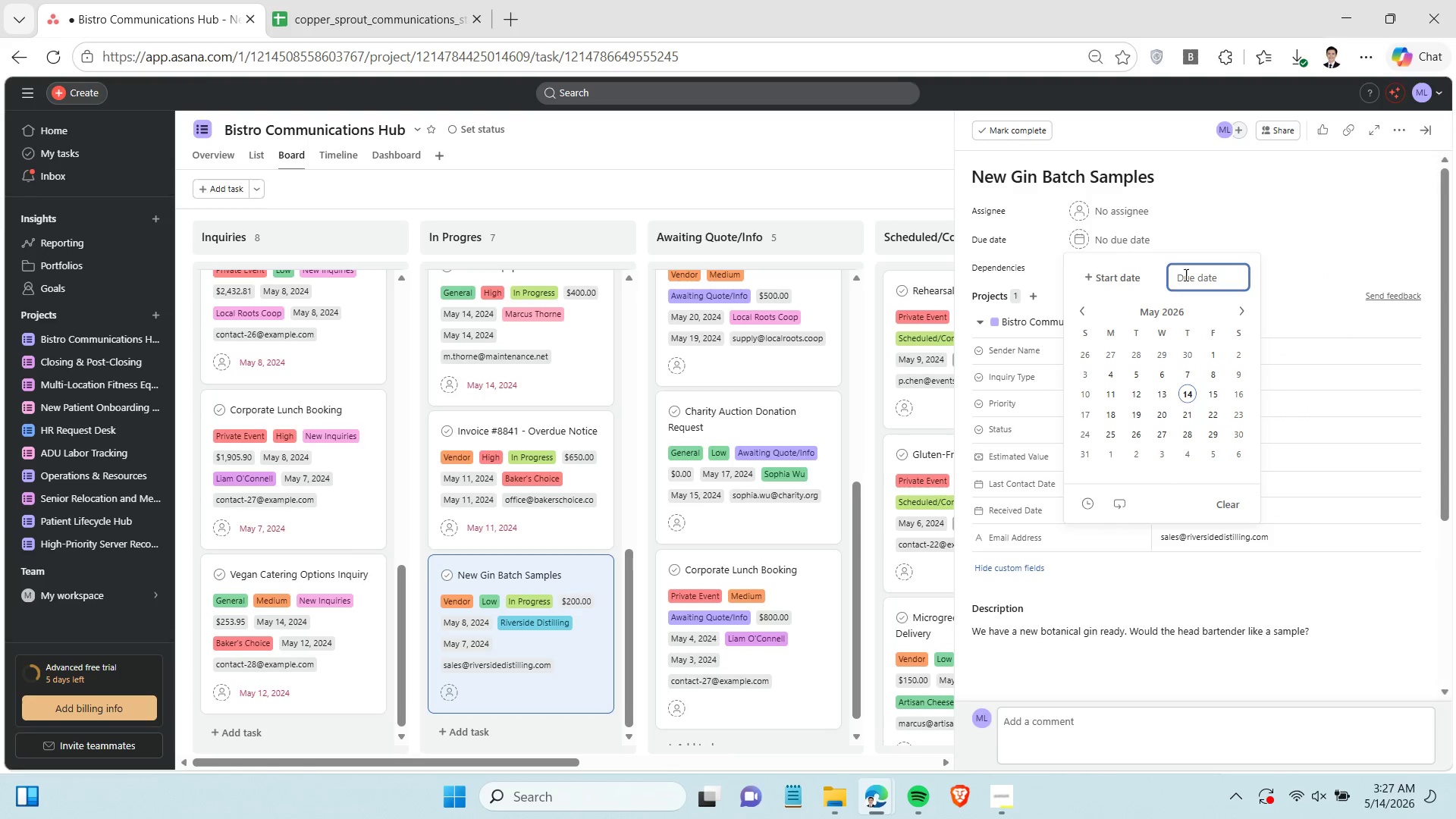 
key(Control+V)
 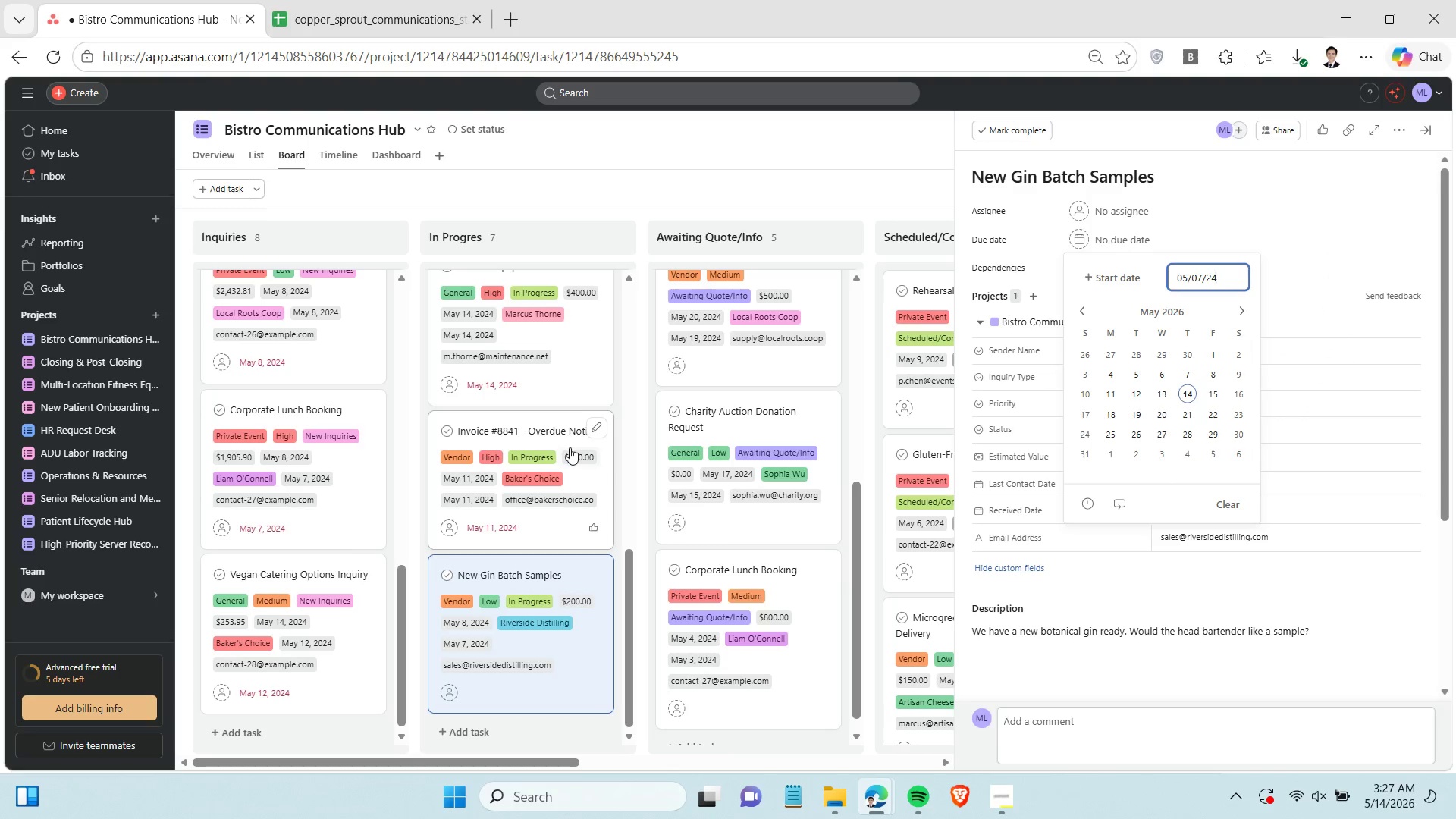 
scroll: coordinate [780, 375], scroll_direction: up, amount: 9.0
 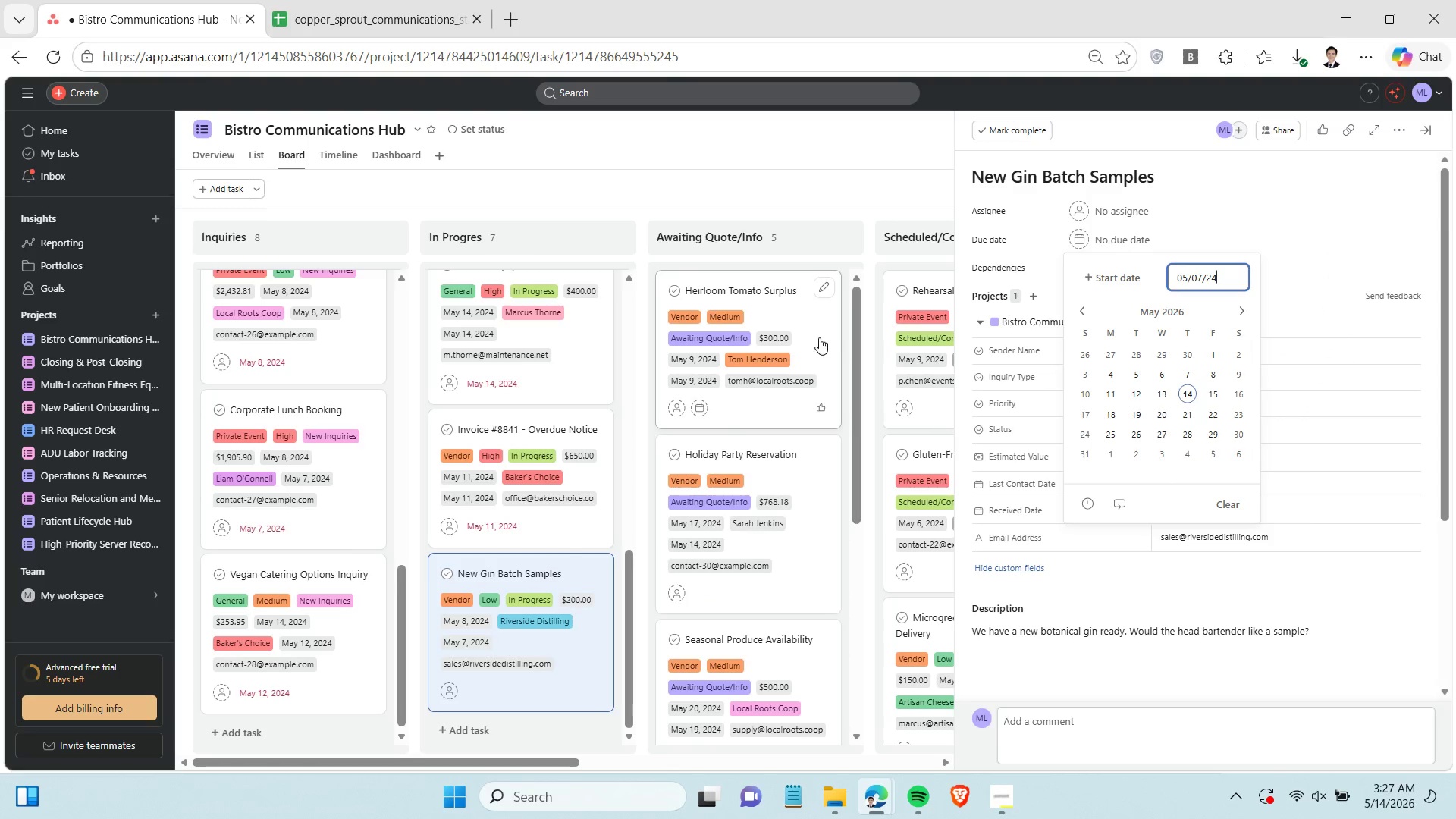 
left_click([819, 337])
 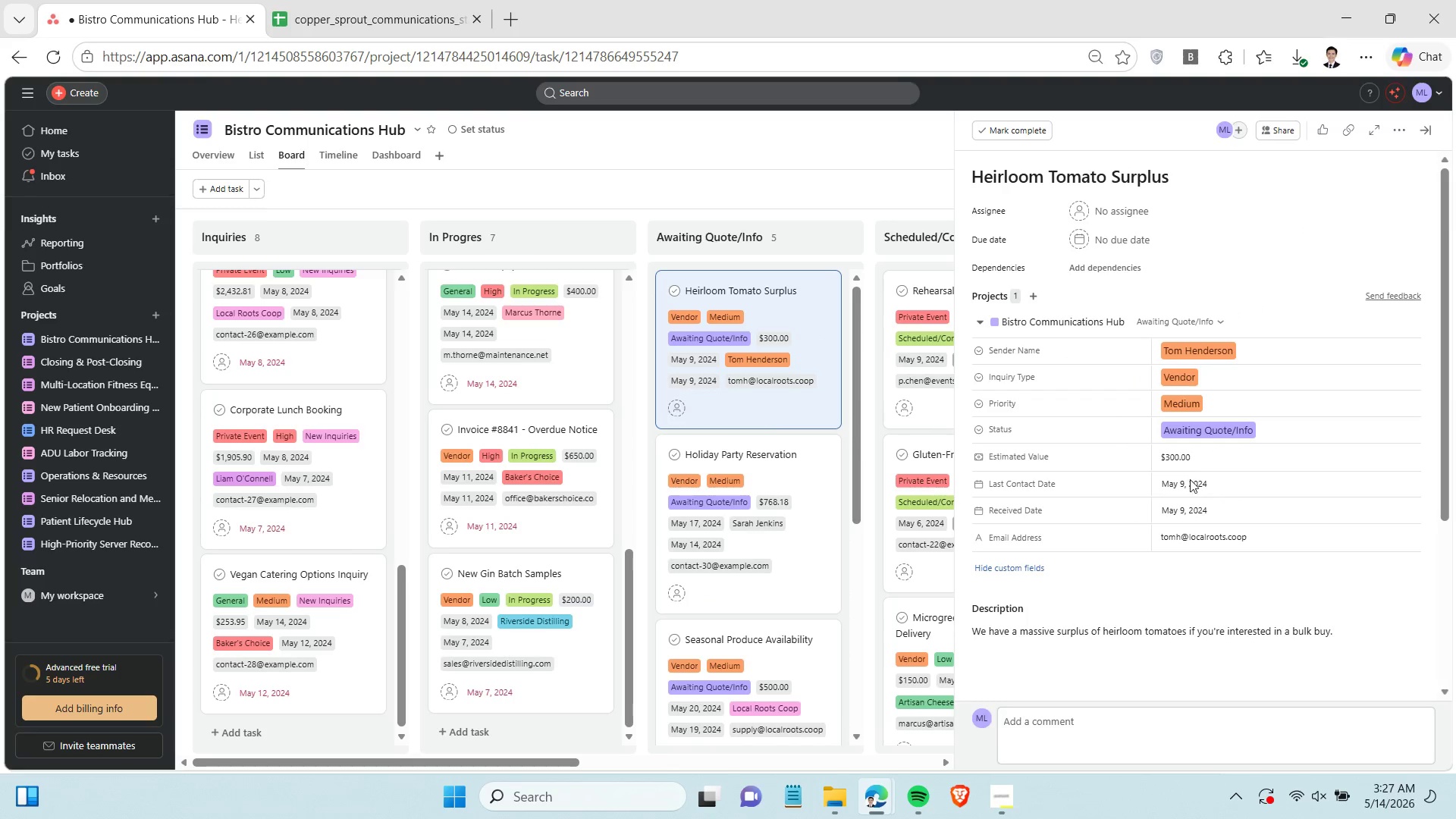 
left_click([1194, 510])
 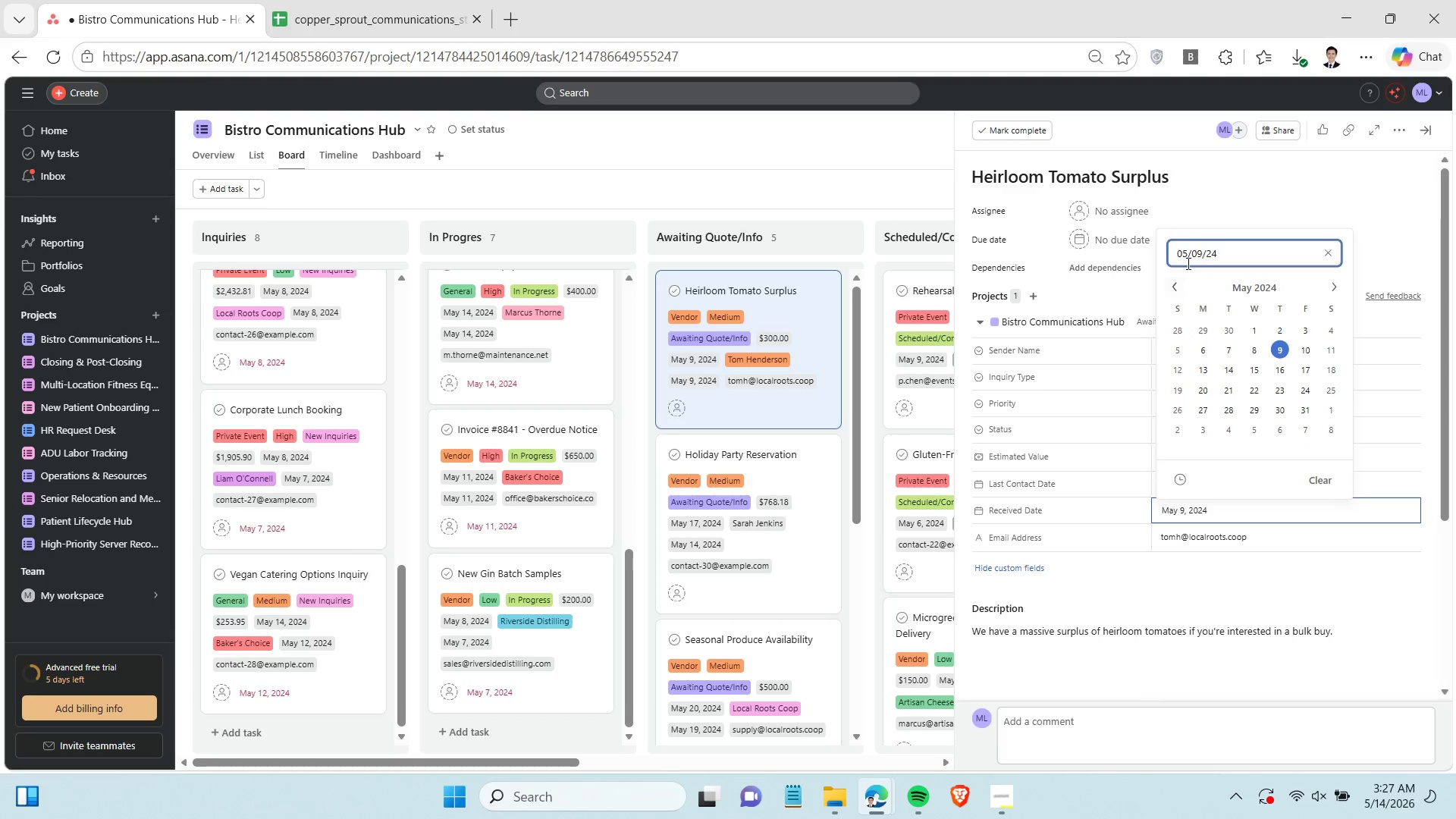 
double_click([1194, 254])
 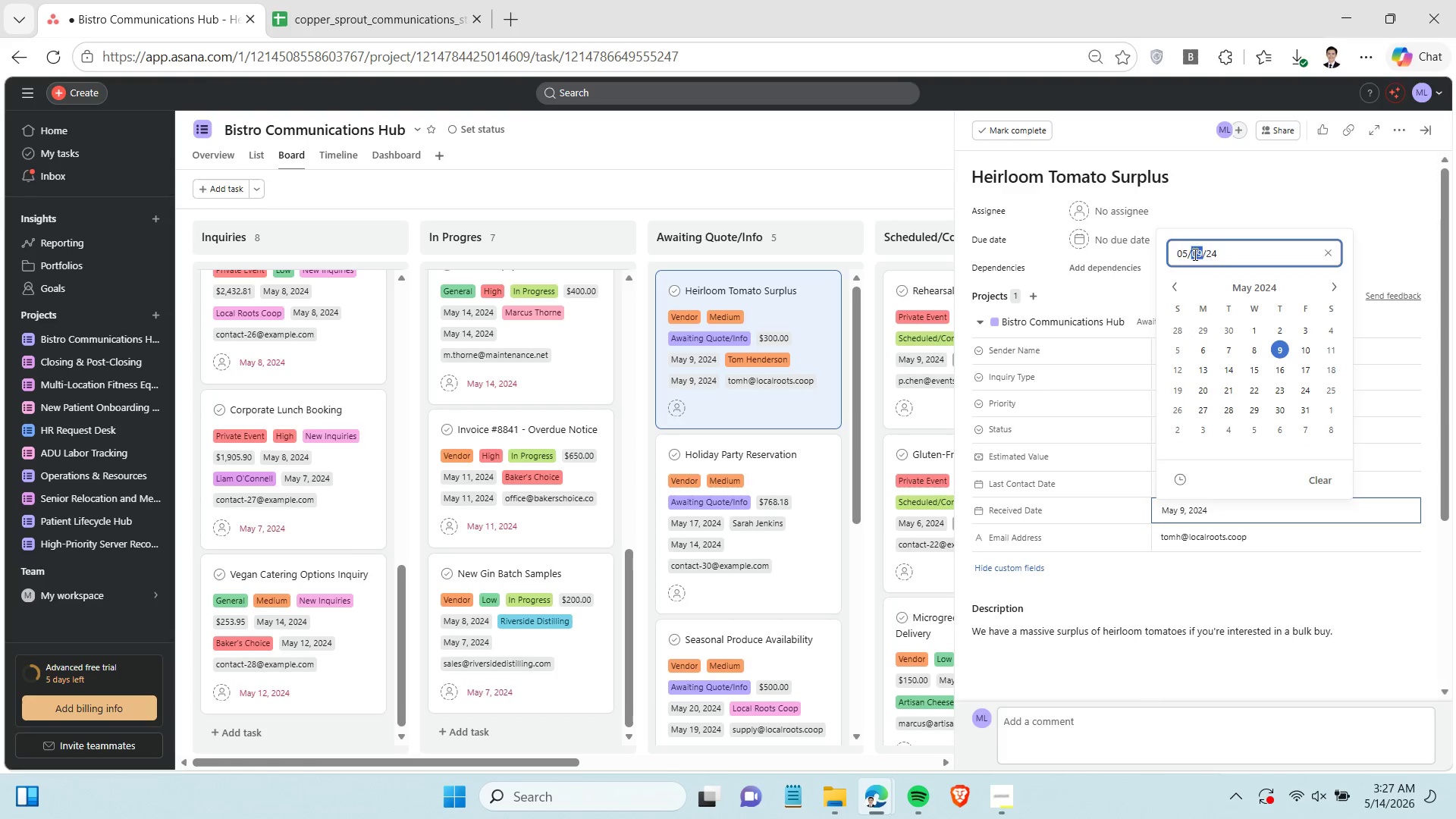 
triple_click([1194, 254])
 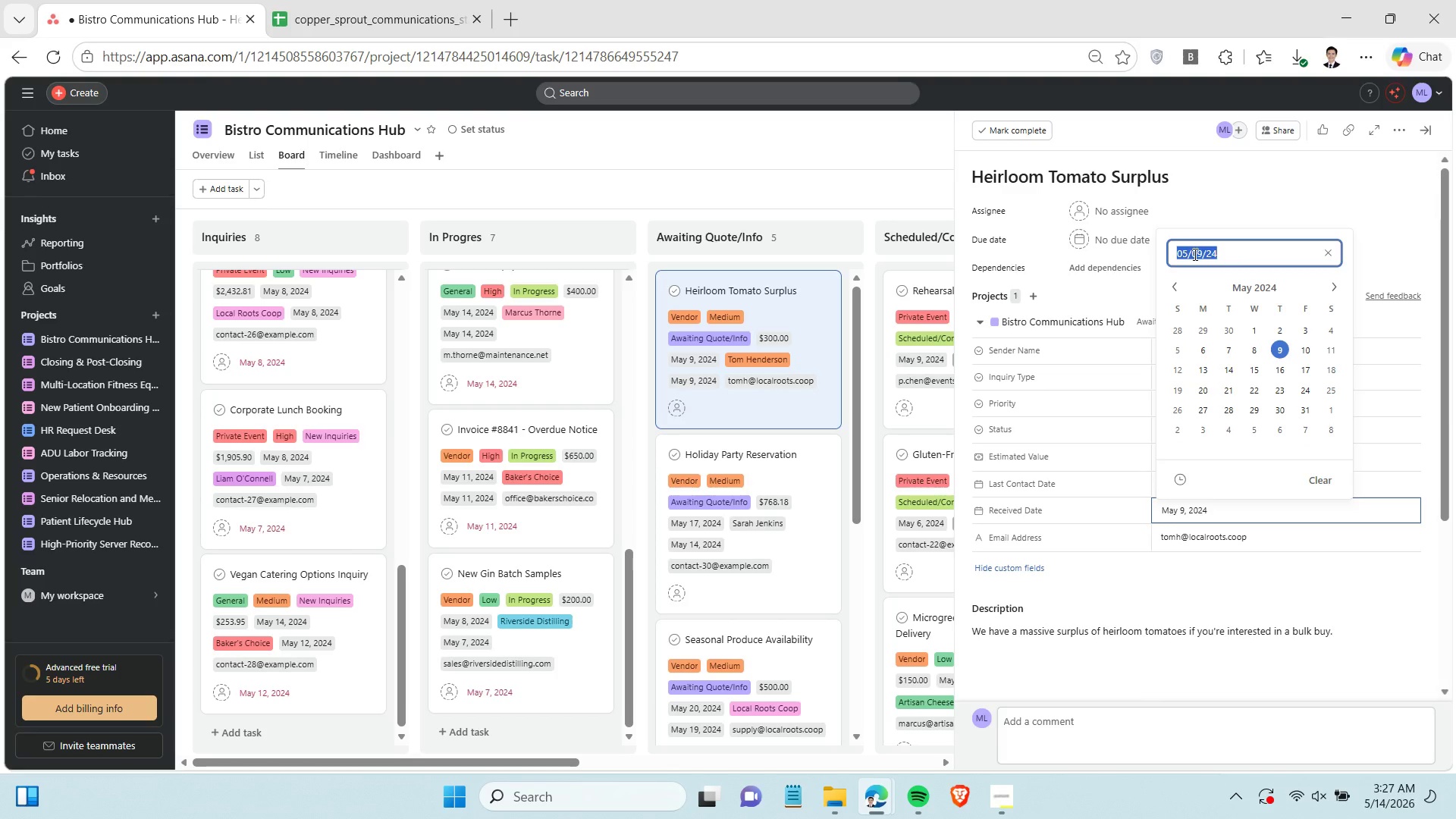 
key(Control+C)
 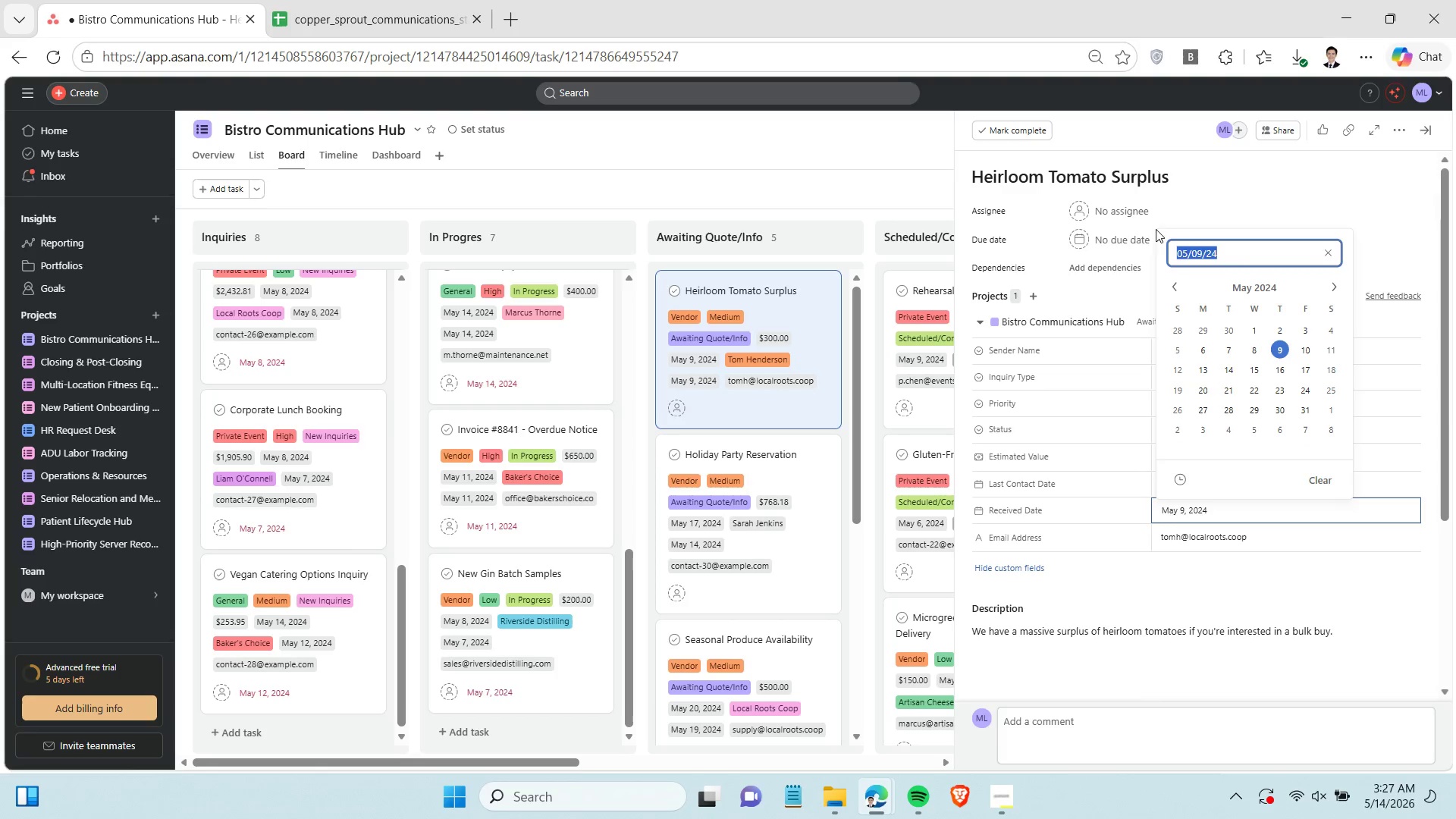 
left_click([1122, 234])
 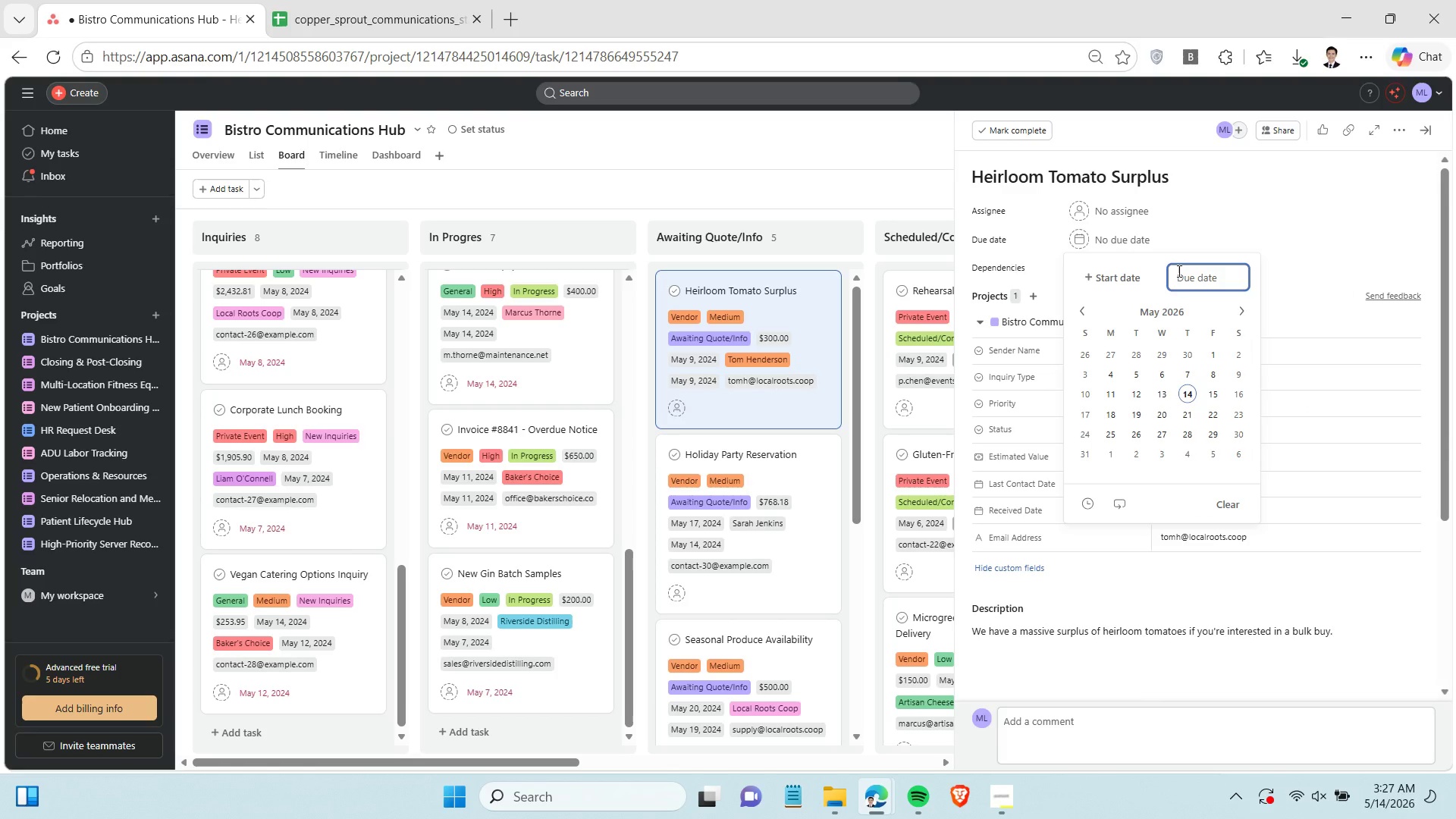 
key(Control+ControlLeft)
 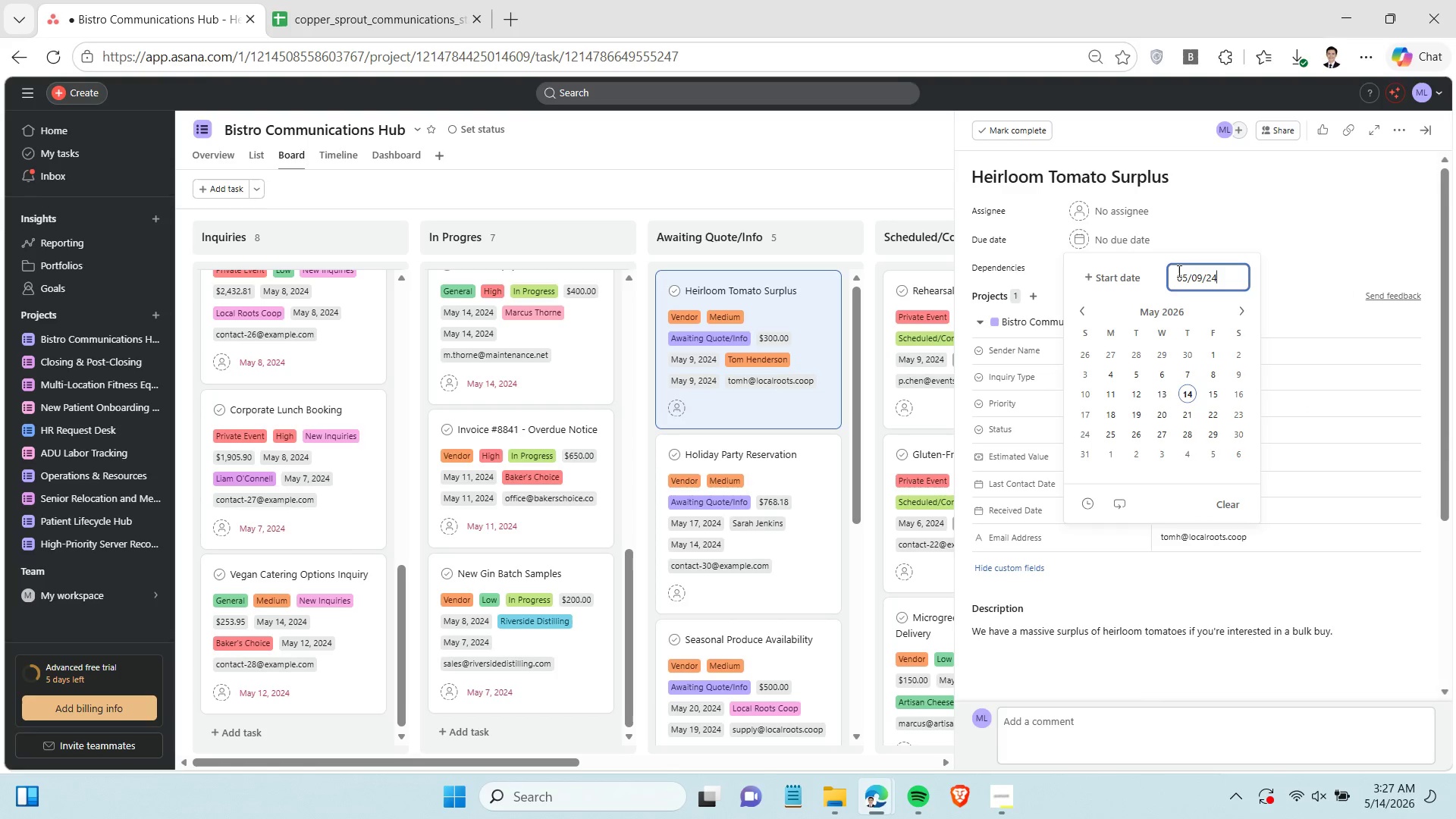 
key(Control+V)
 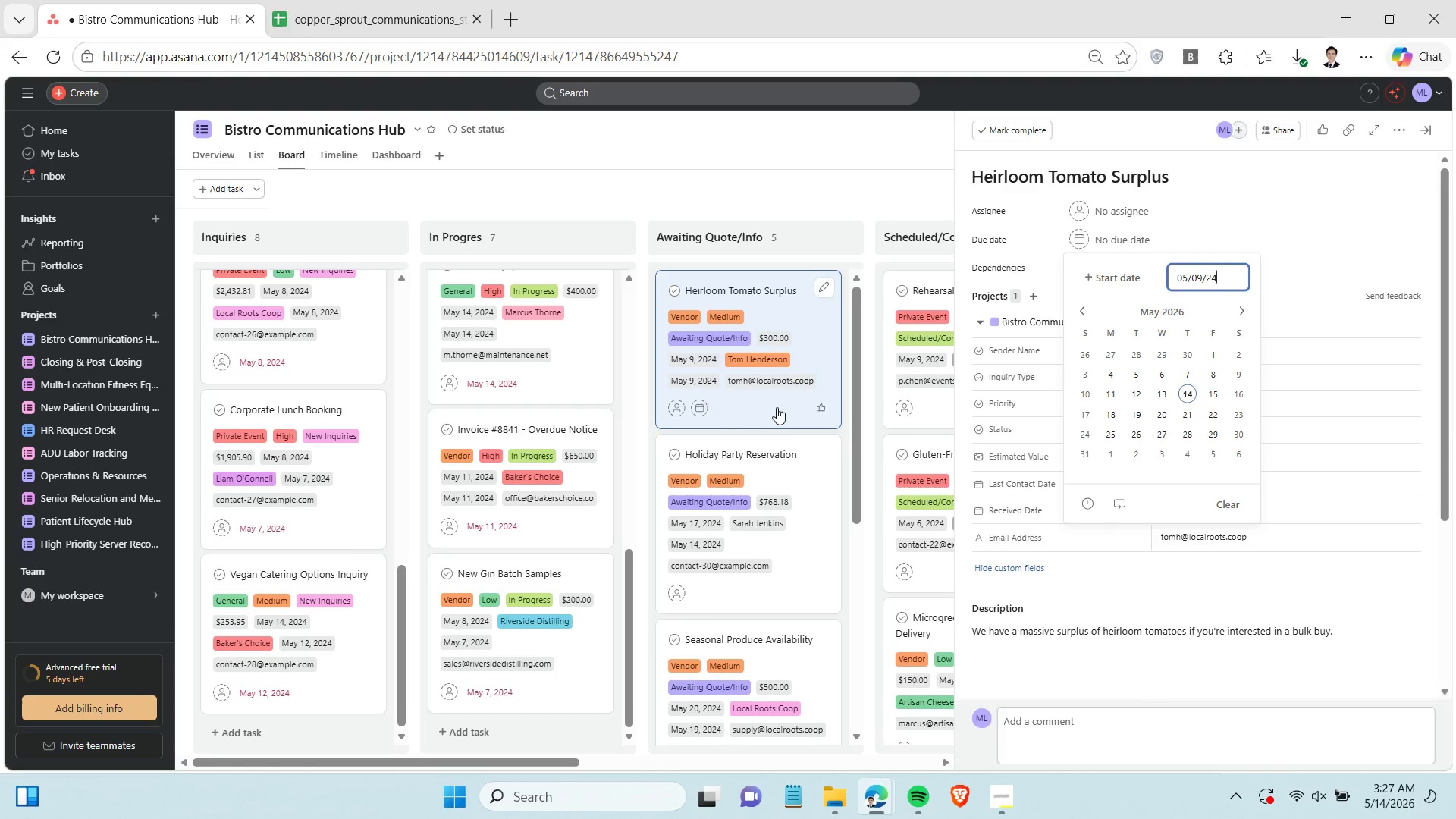 
scroll: coordinate [766, 410], scroll_direction: down, amount: 2.0
 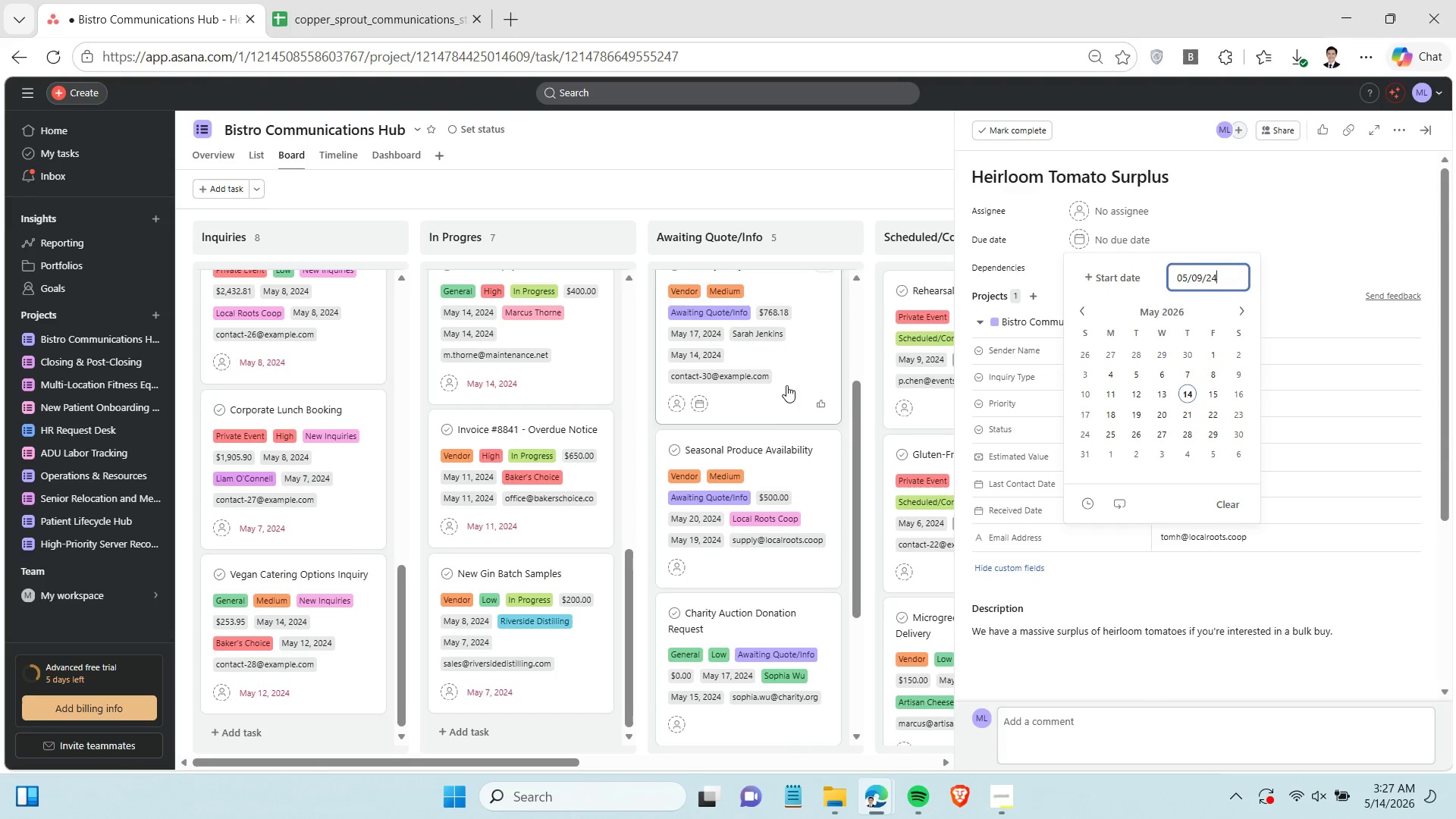 
left_click([786, 384])
 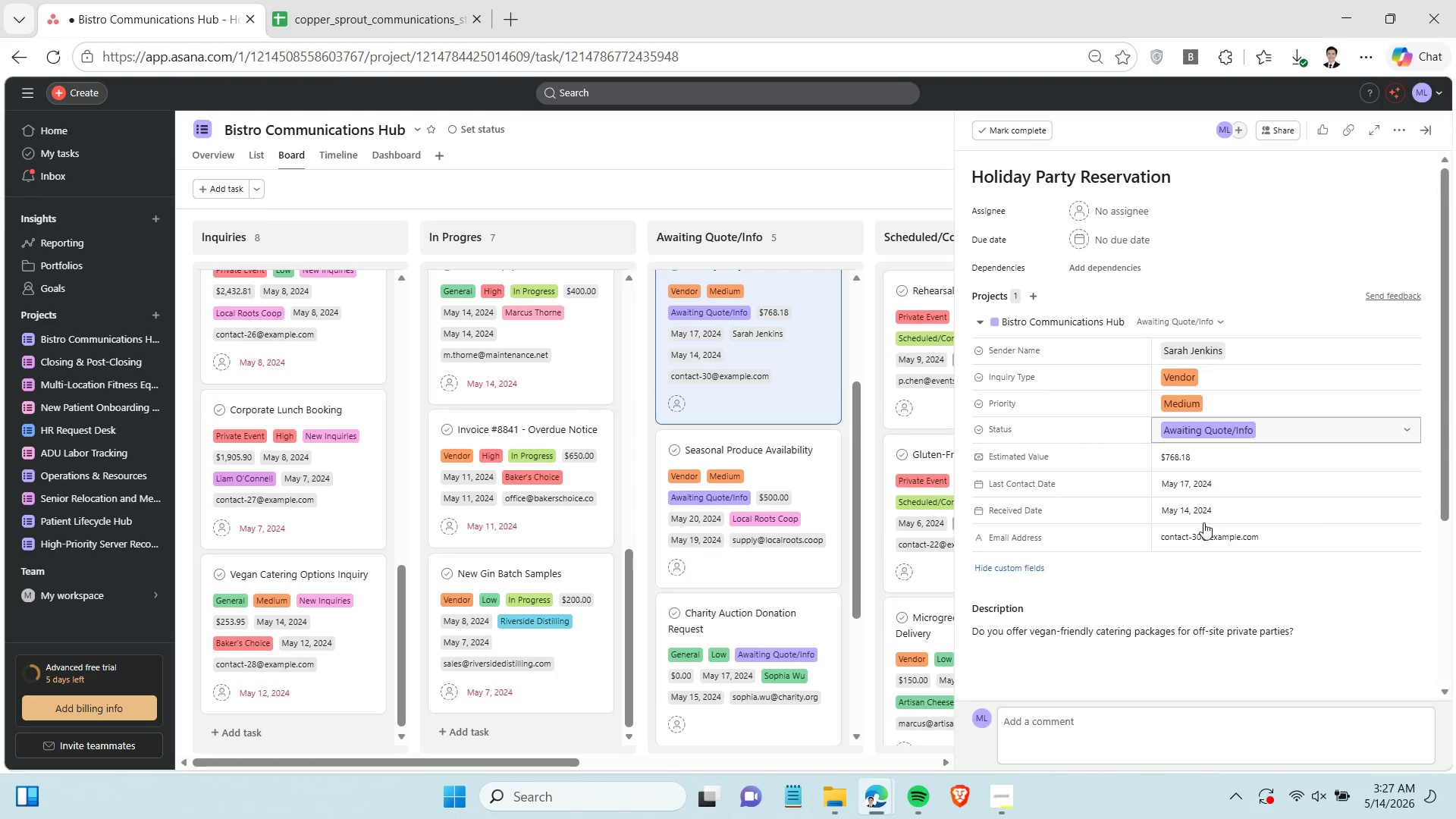 
left_click([1203, 510])
 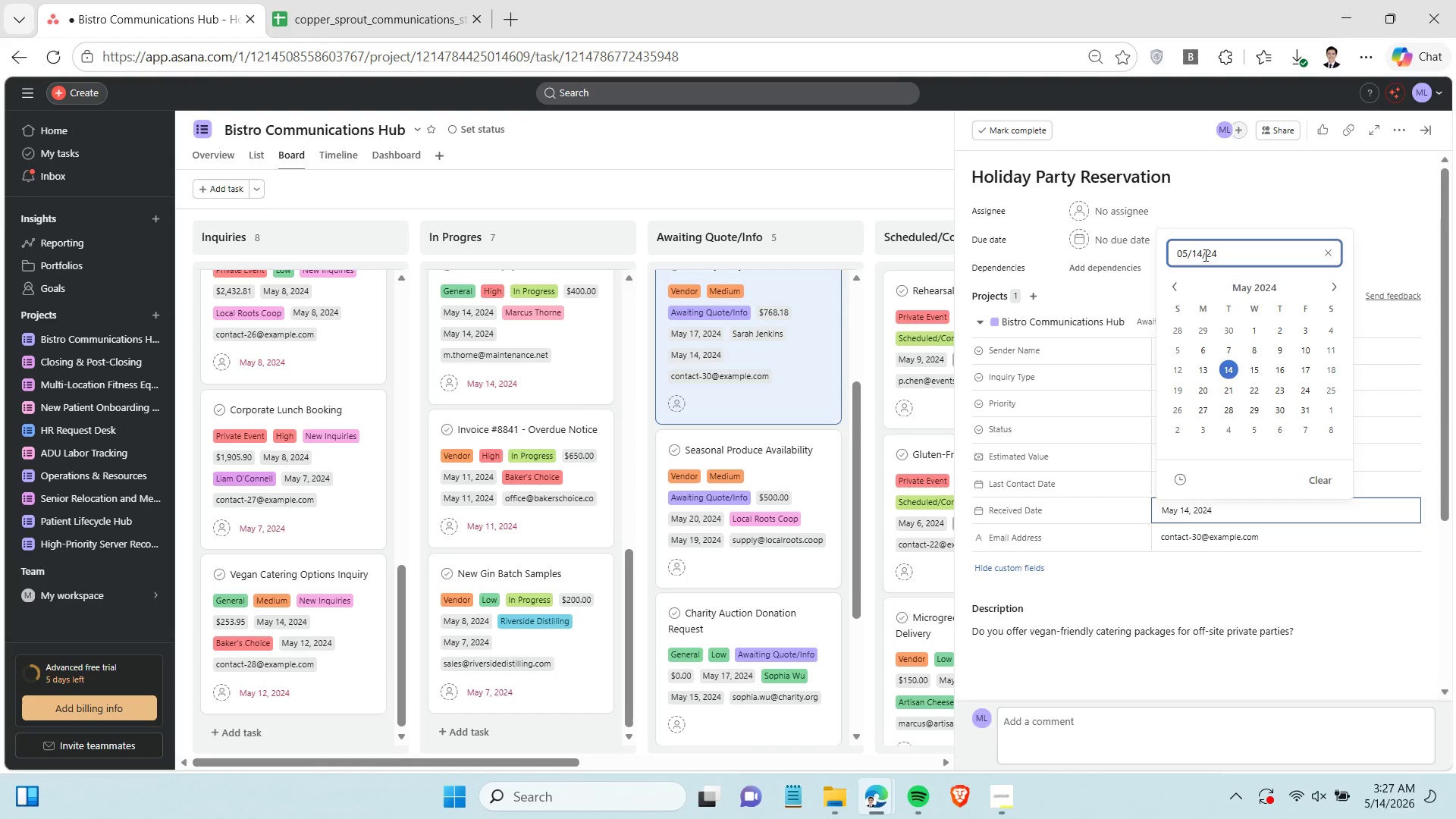 
double_click([1204, 255])
 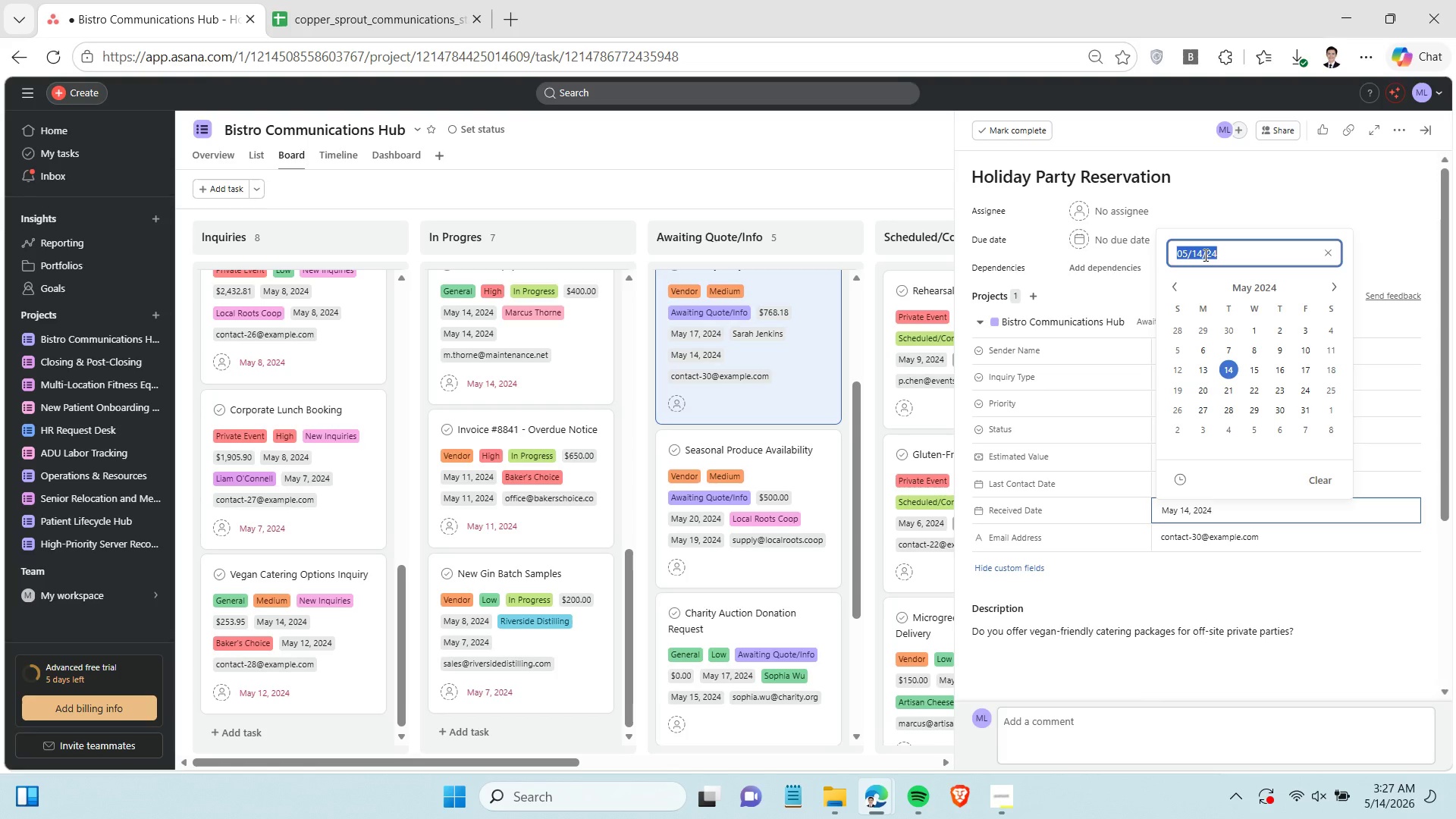 
triple_click([1204, 255])
 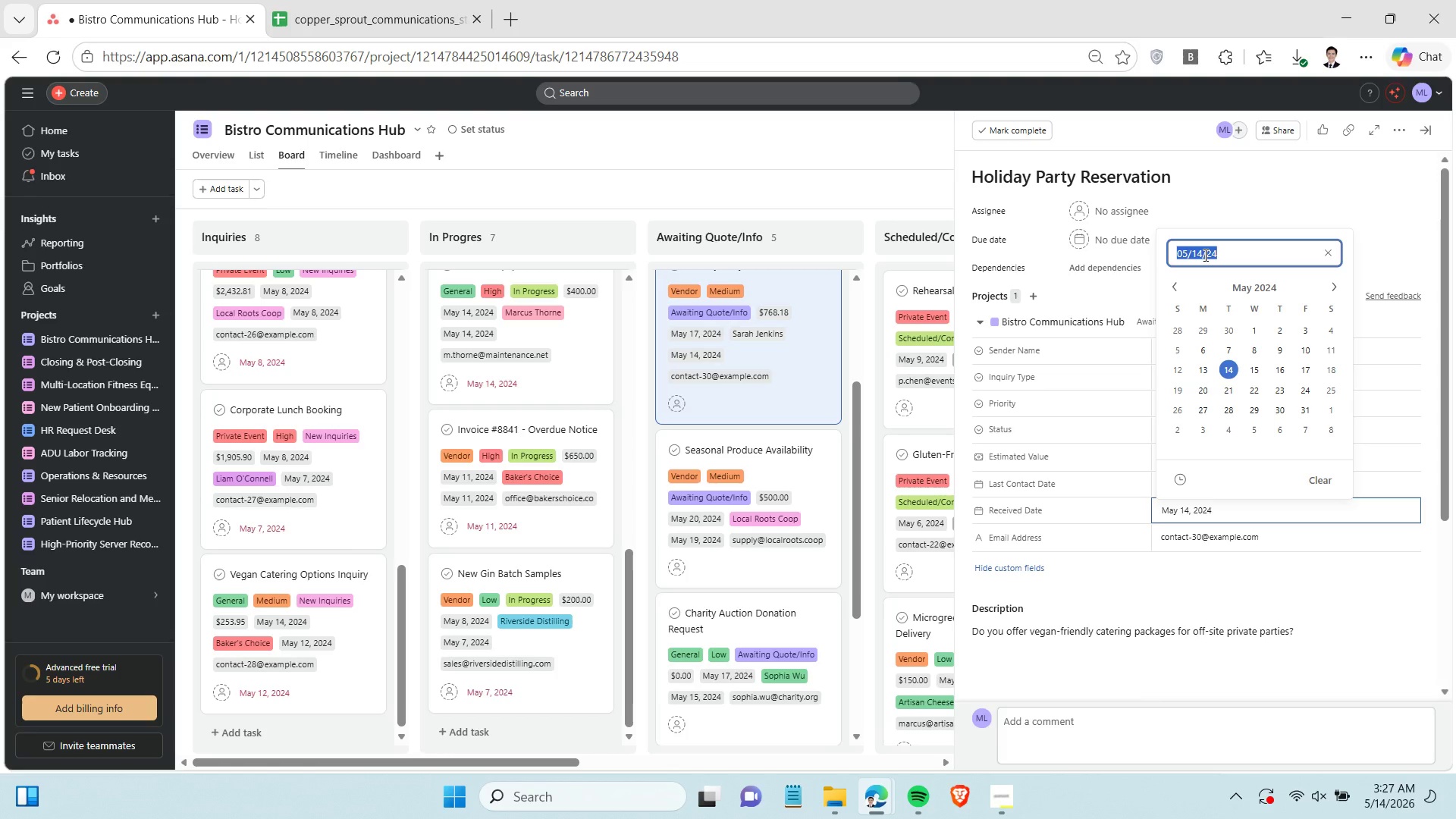 
key(Control+C)
 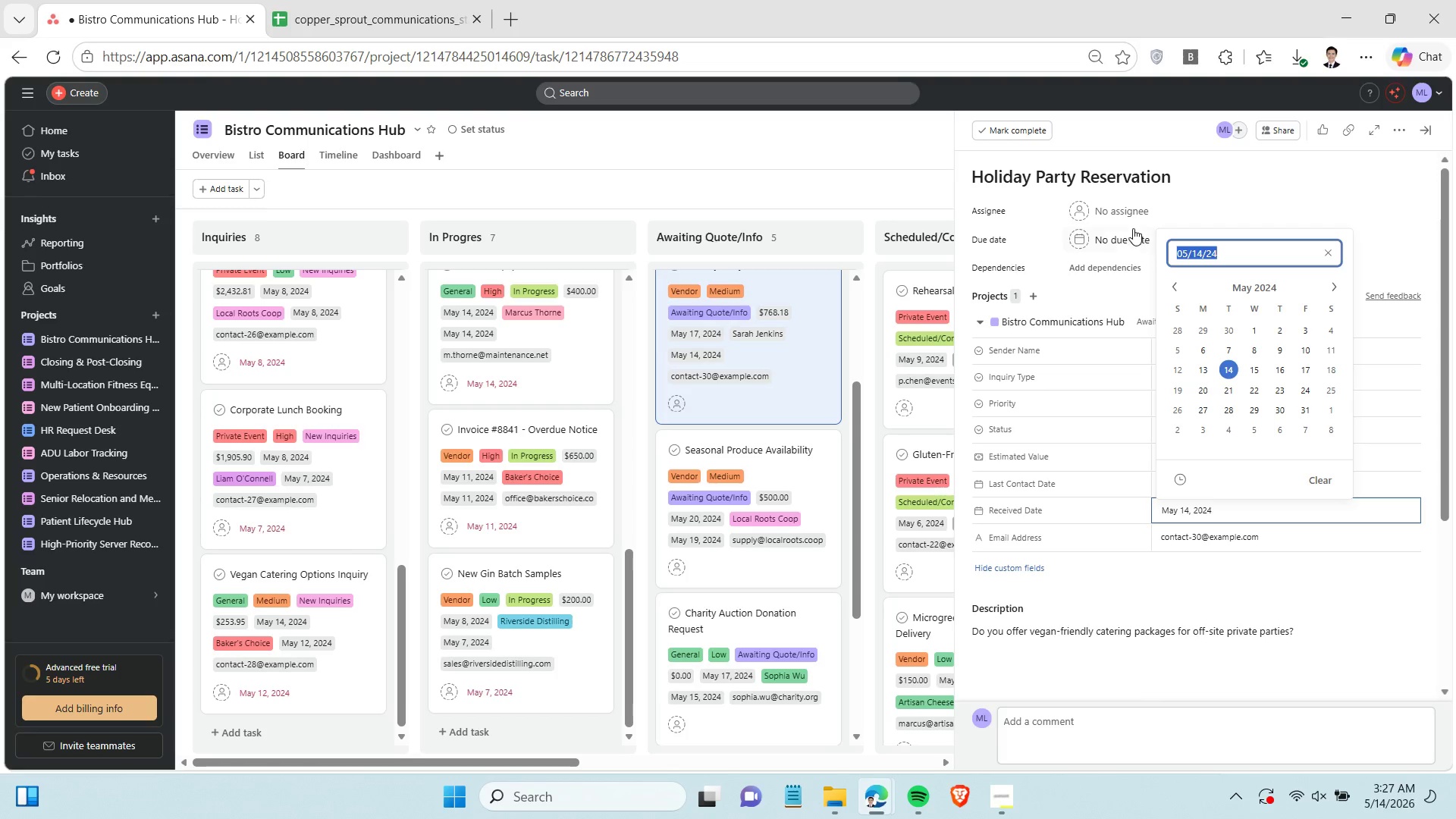 
left_click([1112, 231])
 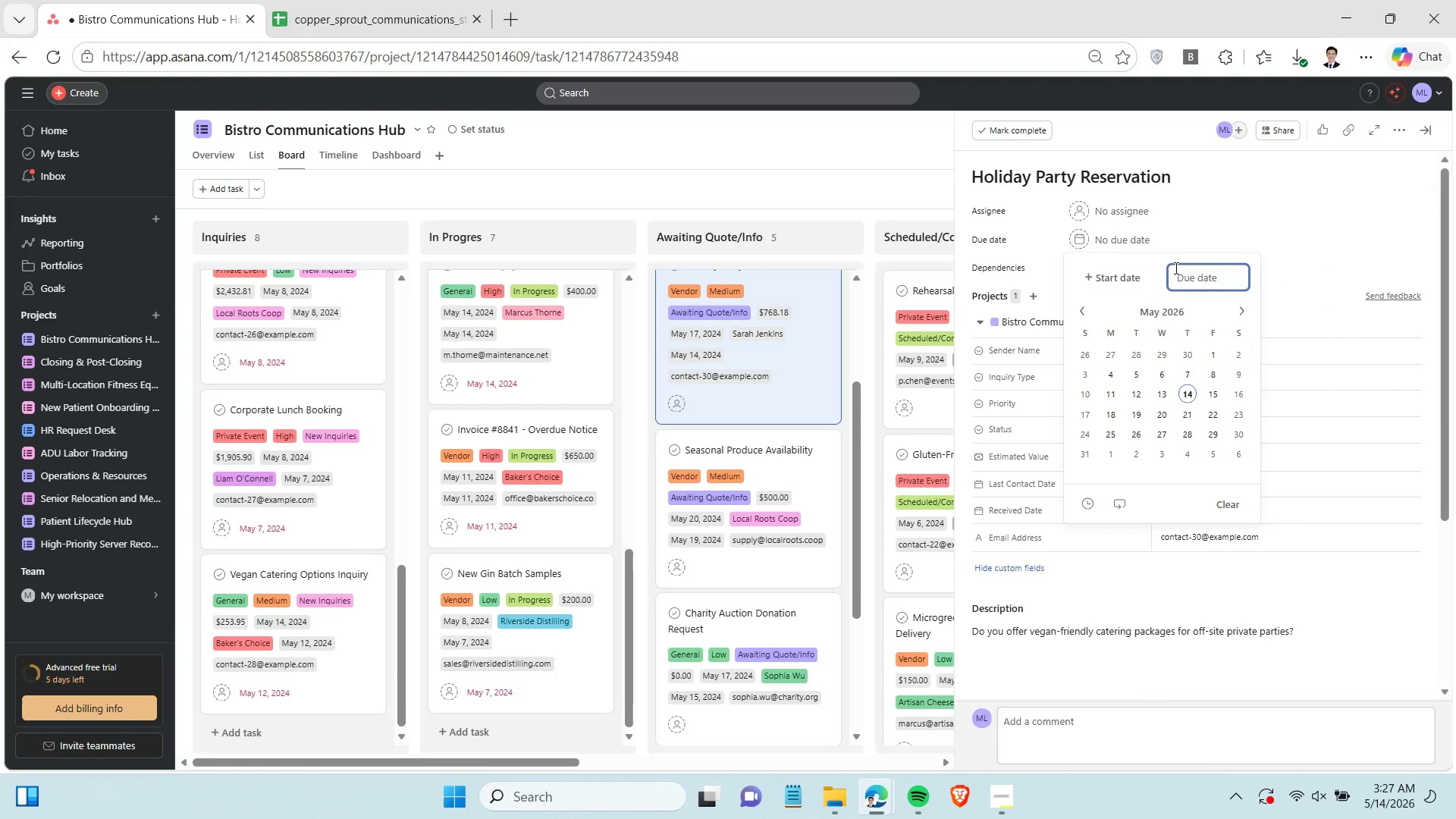 
key(Control+ControlLeft)
 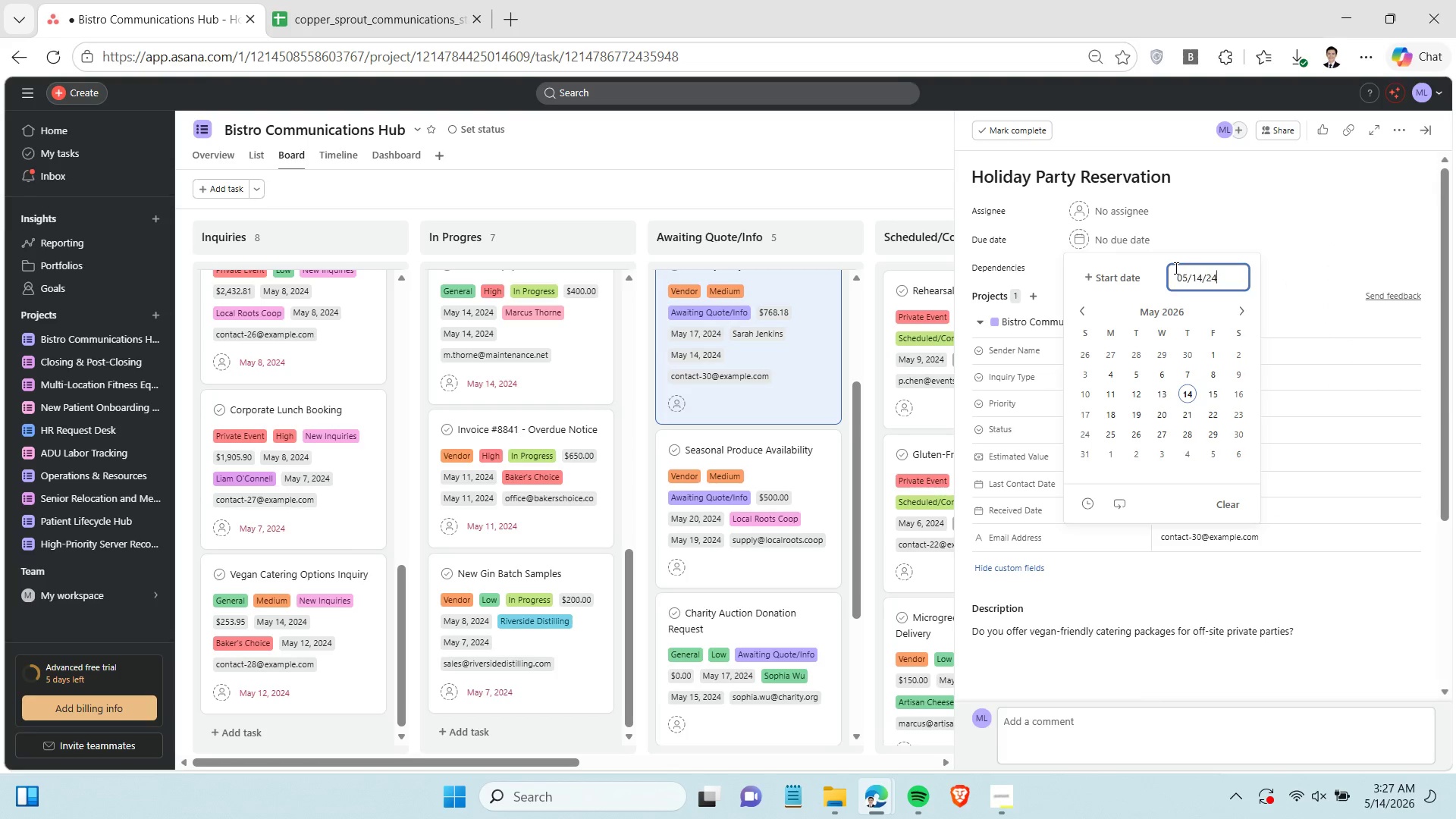 
key(Control+V)
 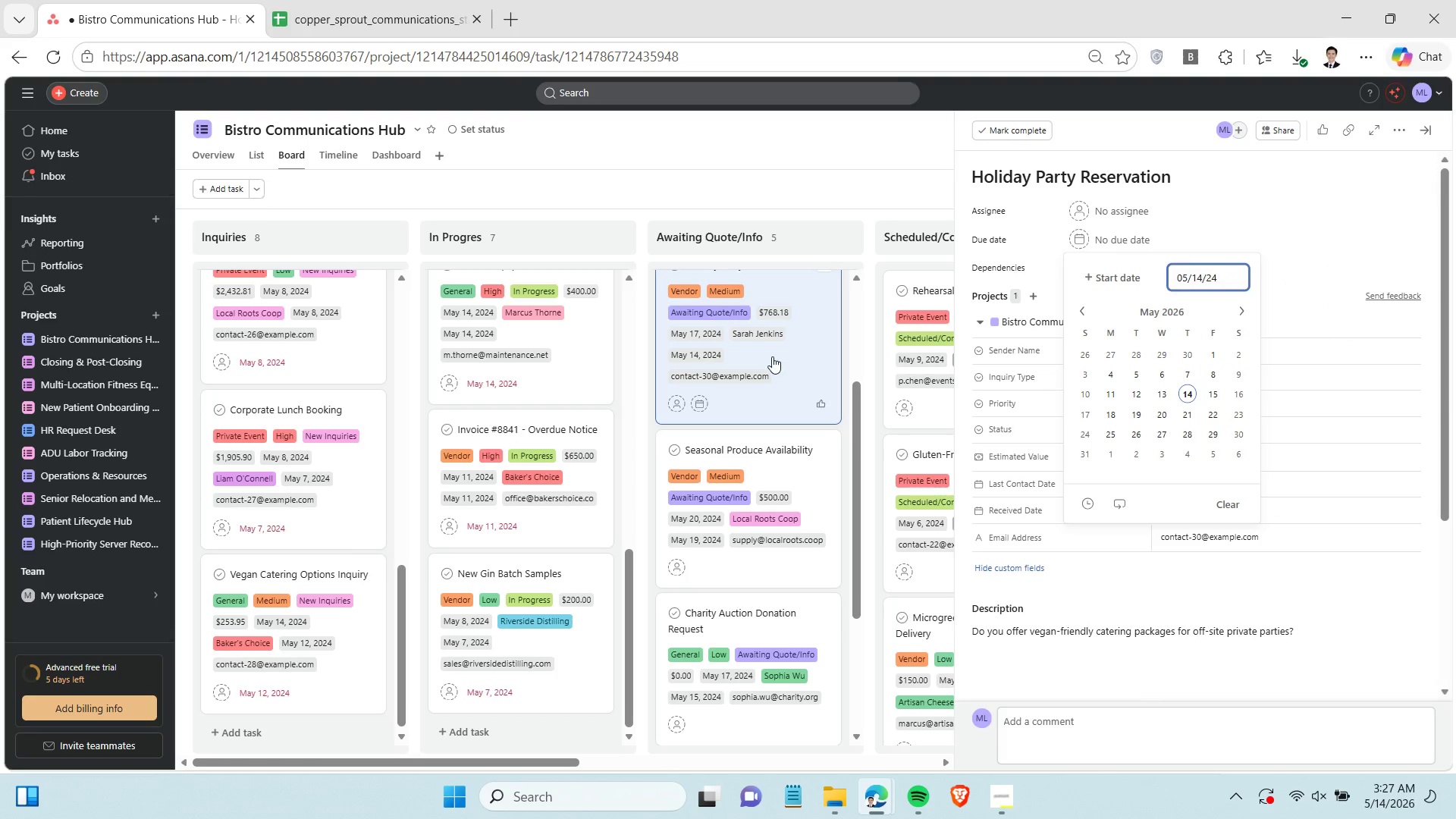 
scroll: coordinate [772, 356], scroll_direction: down, amount: 2.0
 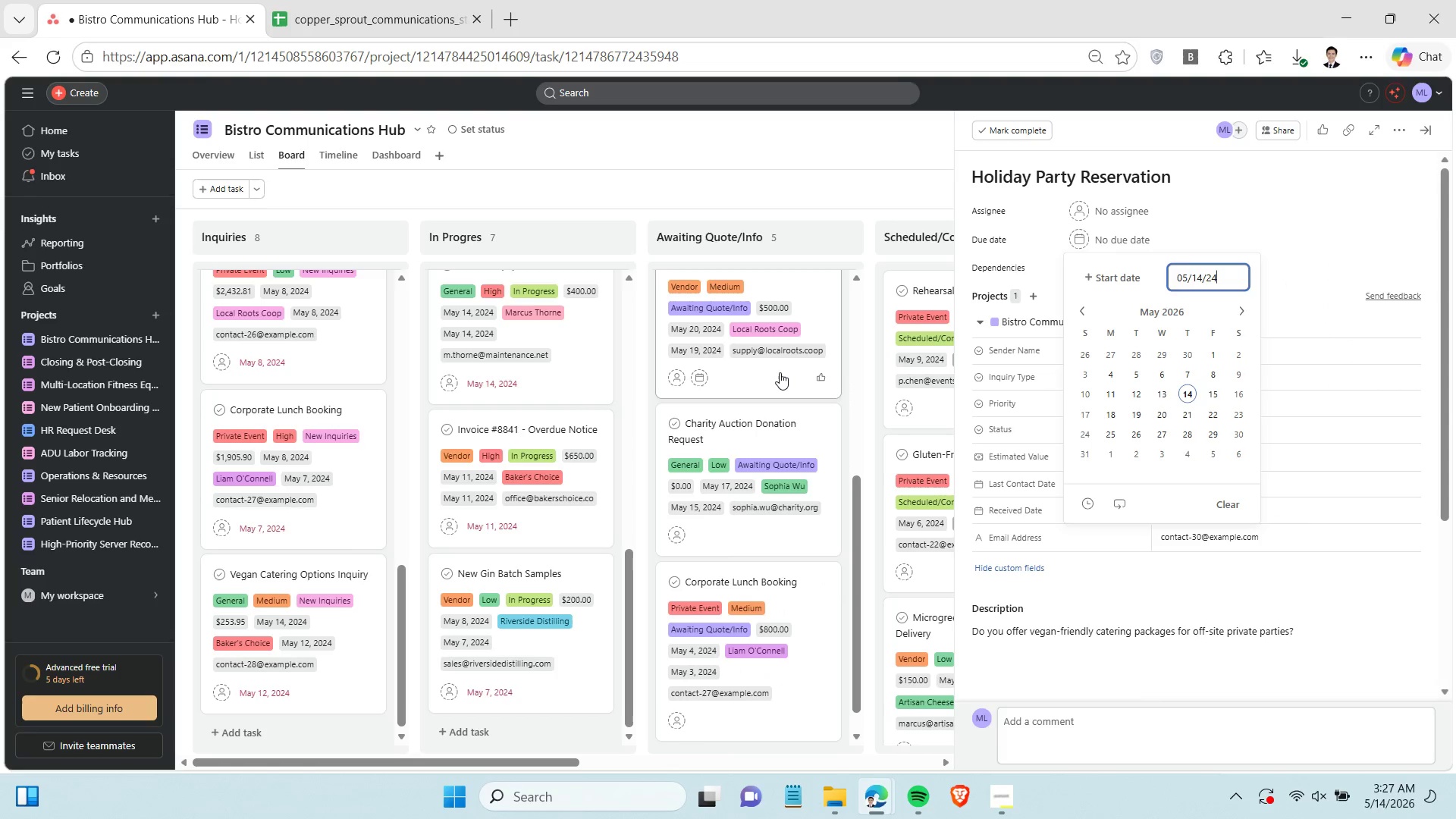 
left_click([780, 372])
 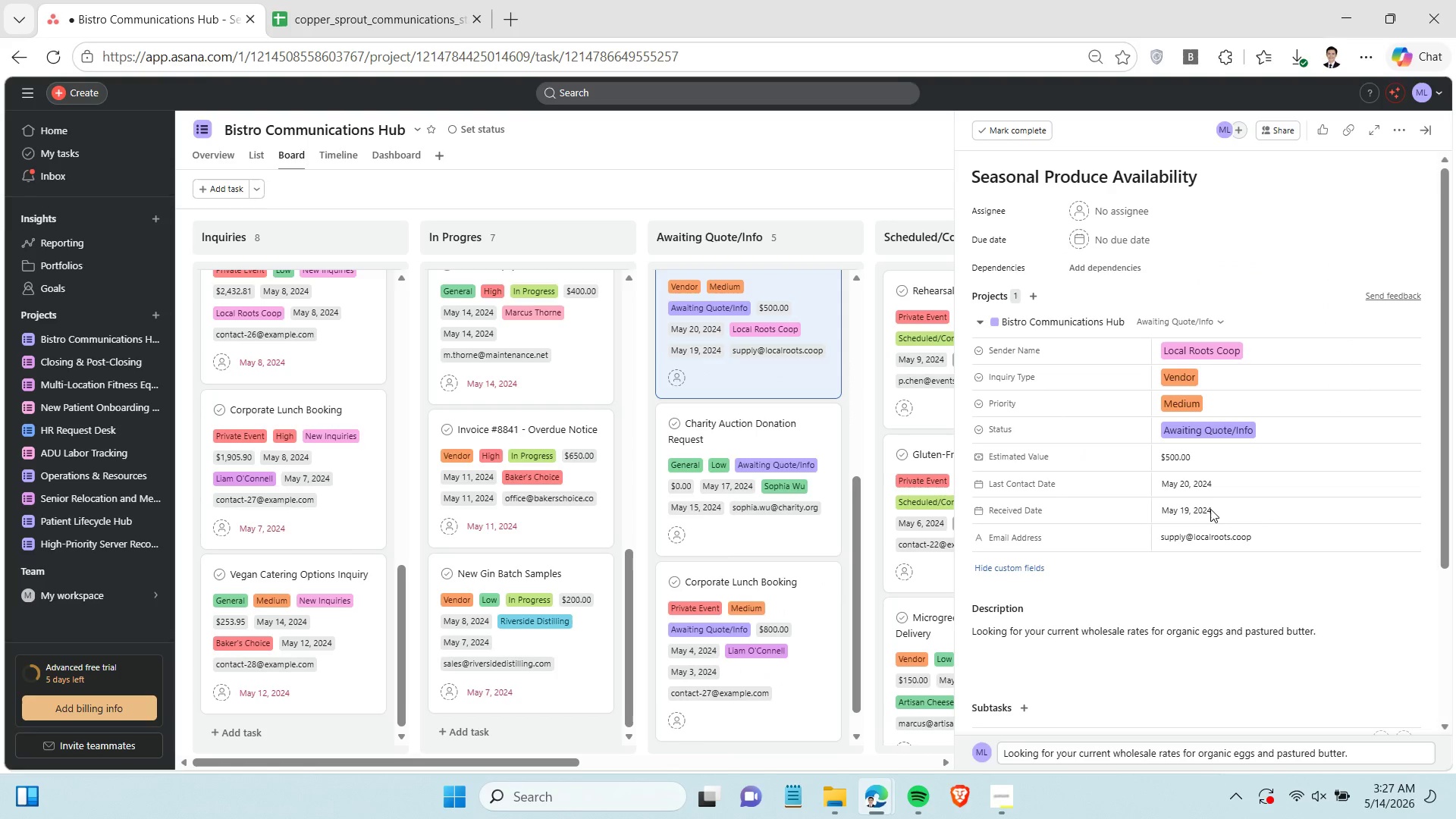 
left_click([1210, 509])
 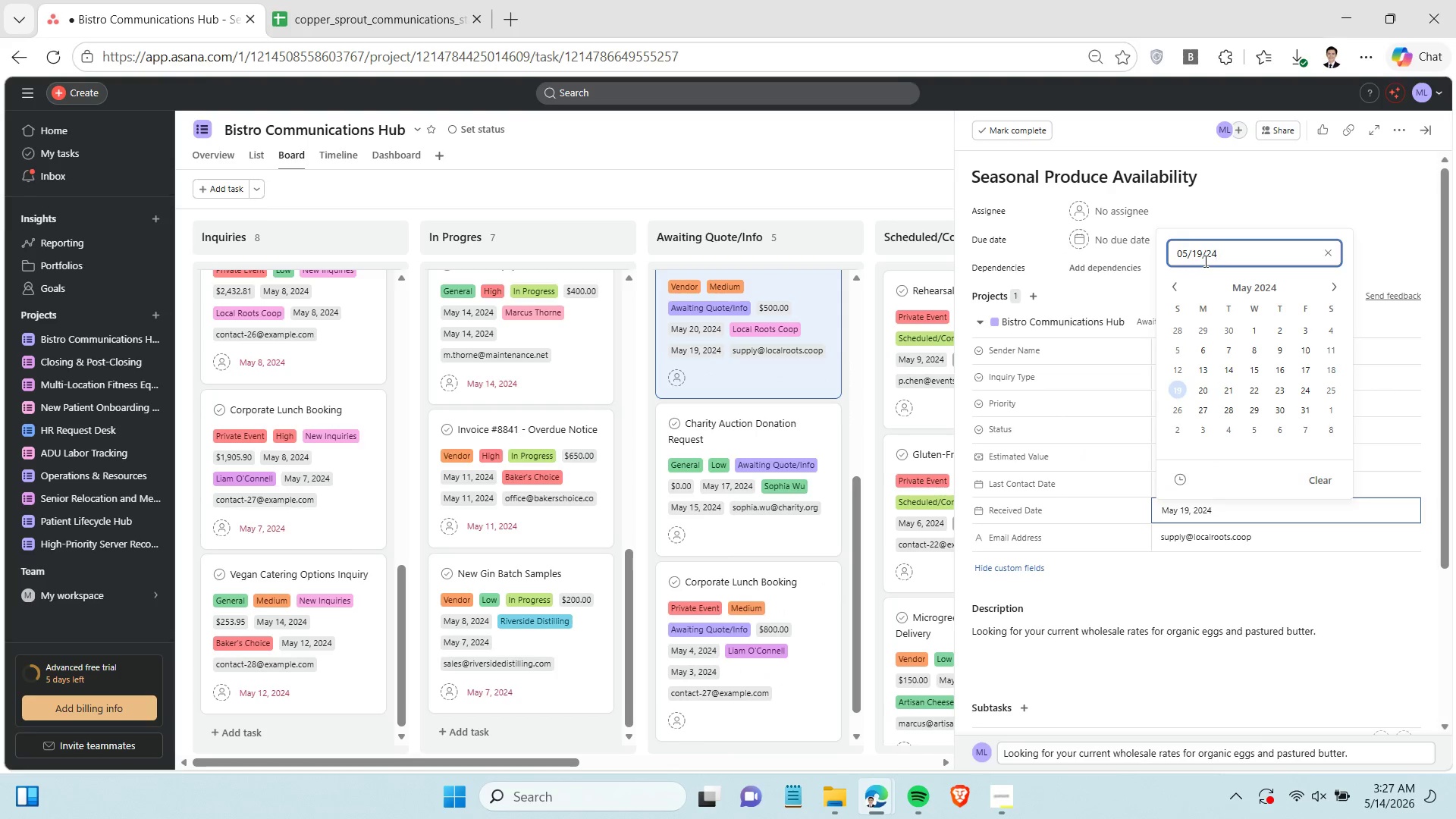 
double_click([1203, 260])
 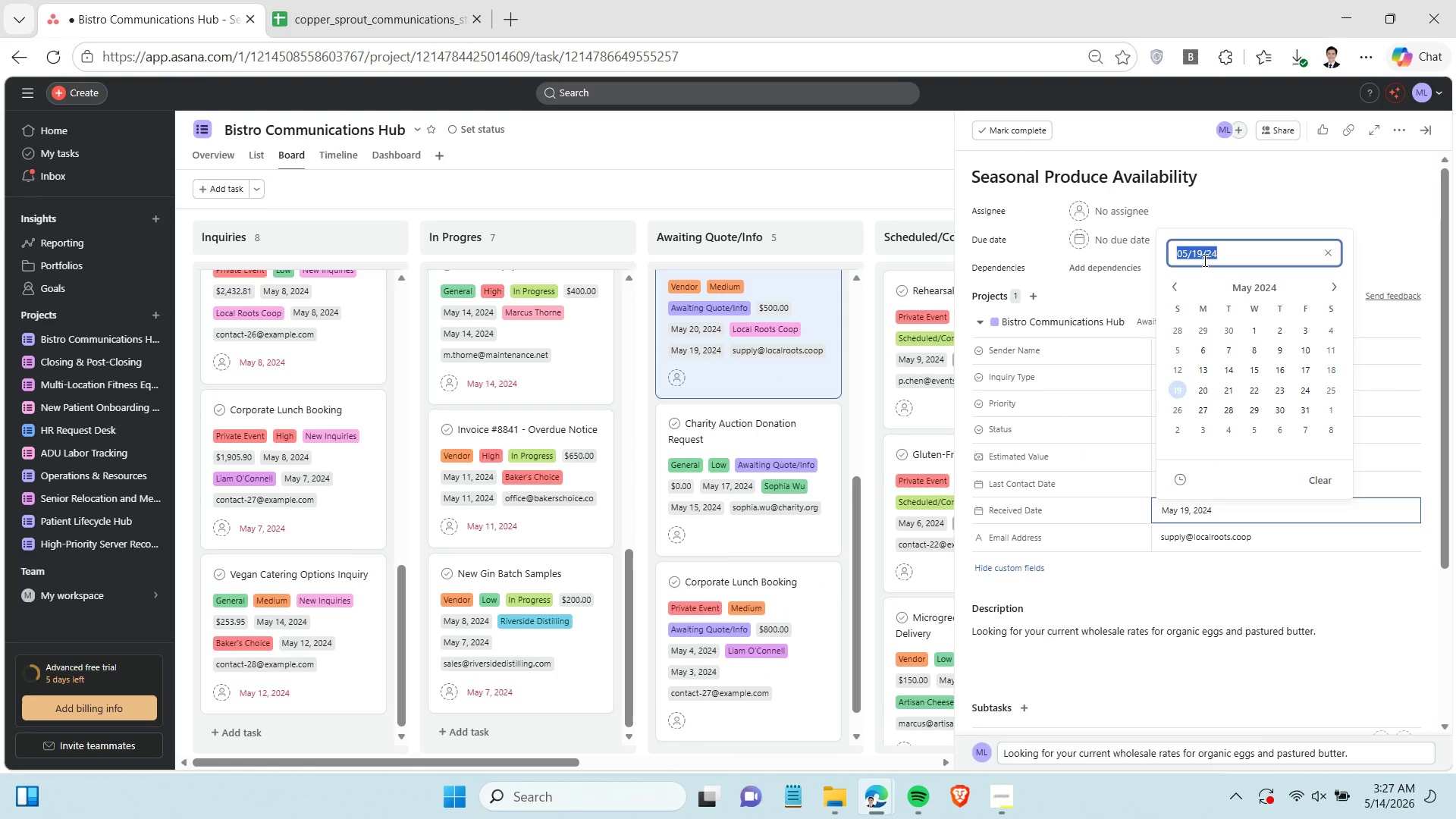 
triple_click([1203, 260])
 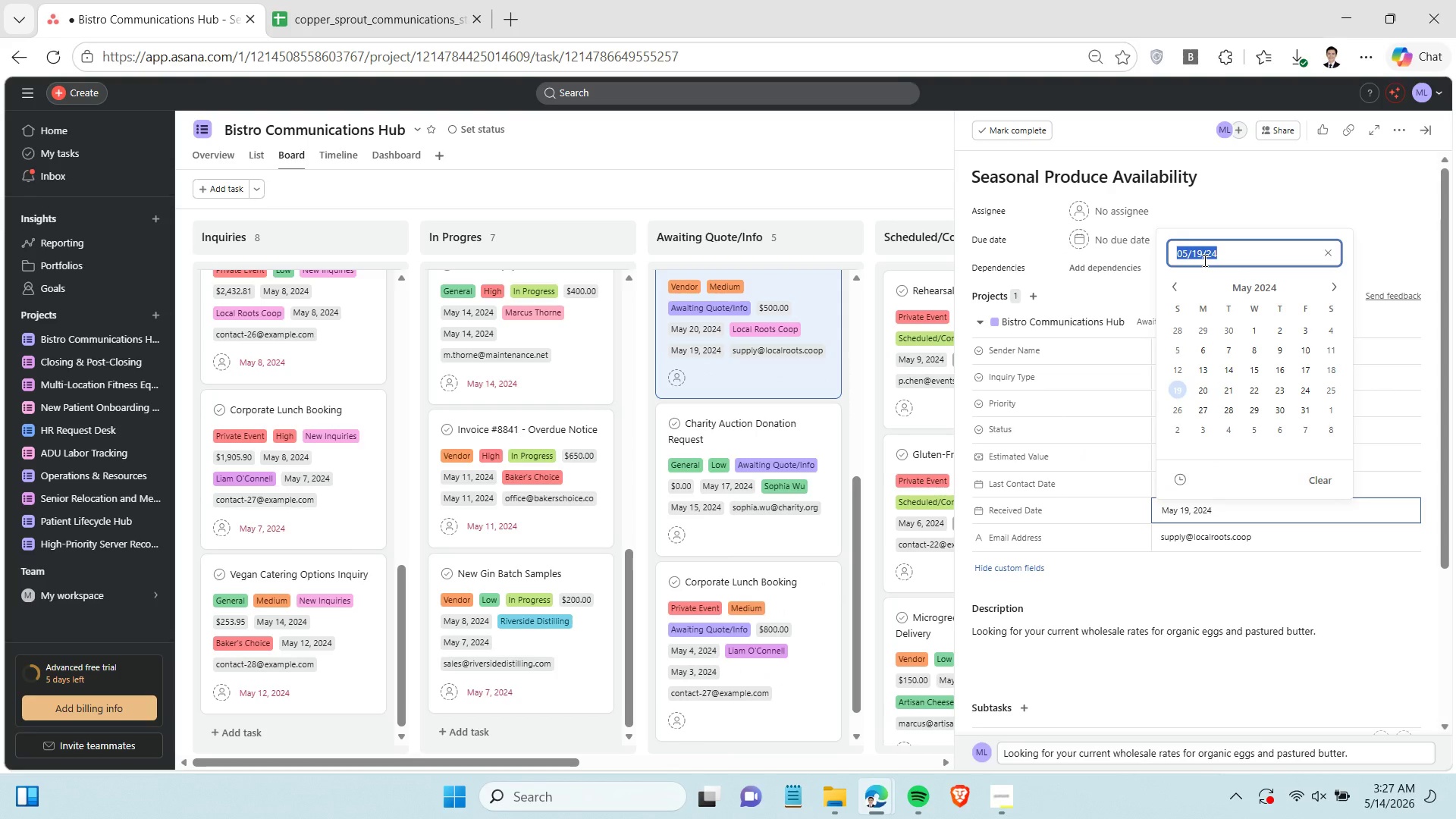 
key(Control+C)
 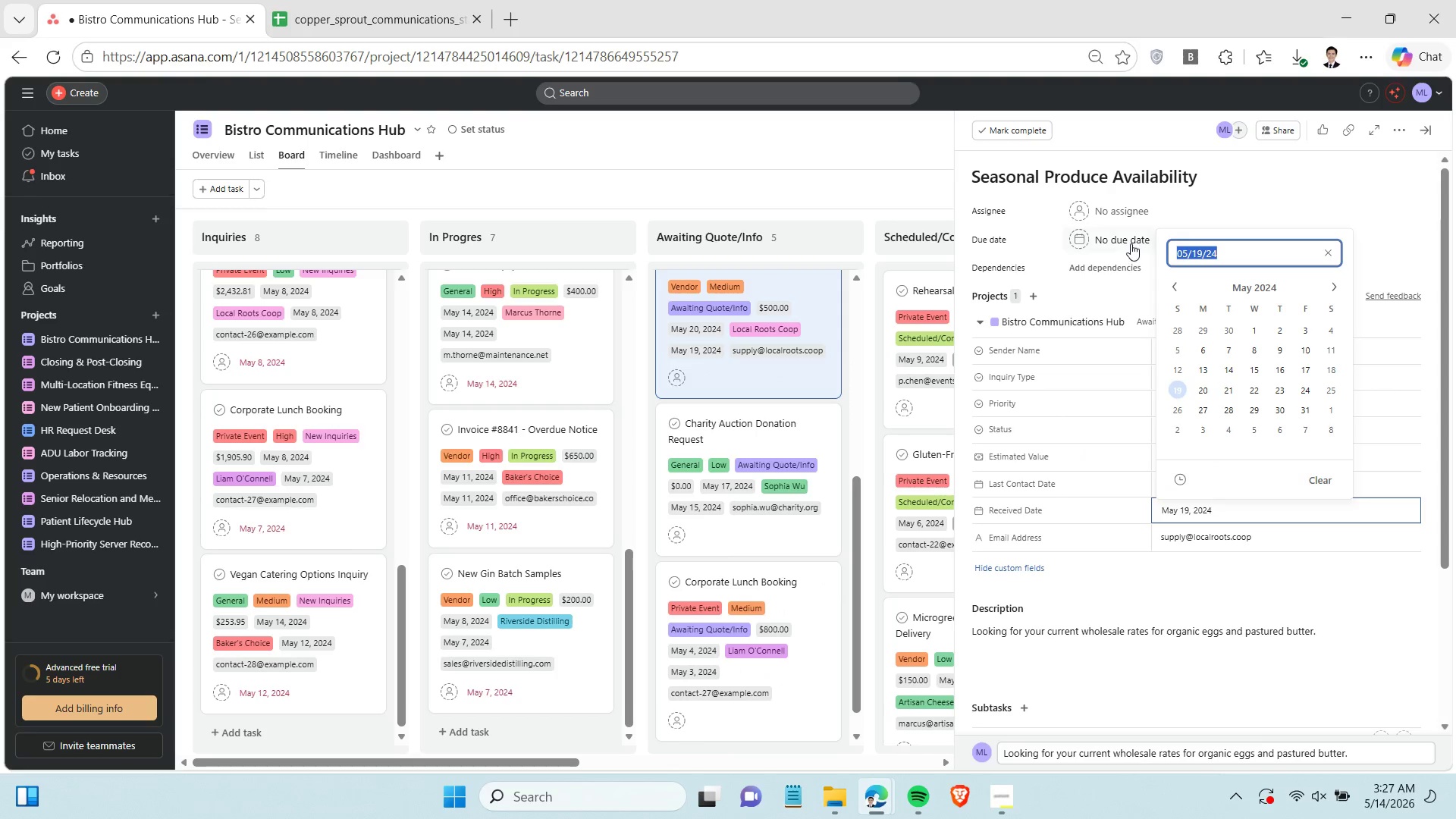 
left_click([1129, 240])
 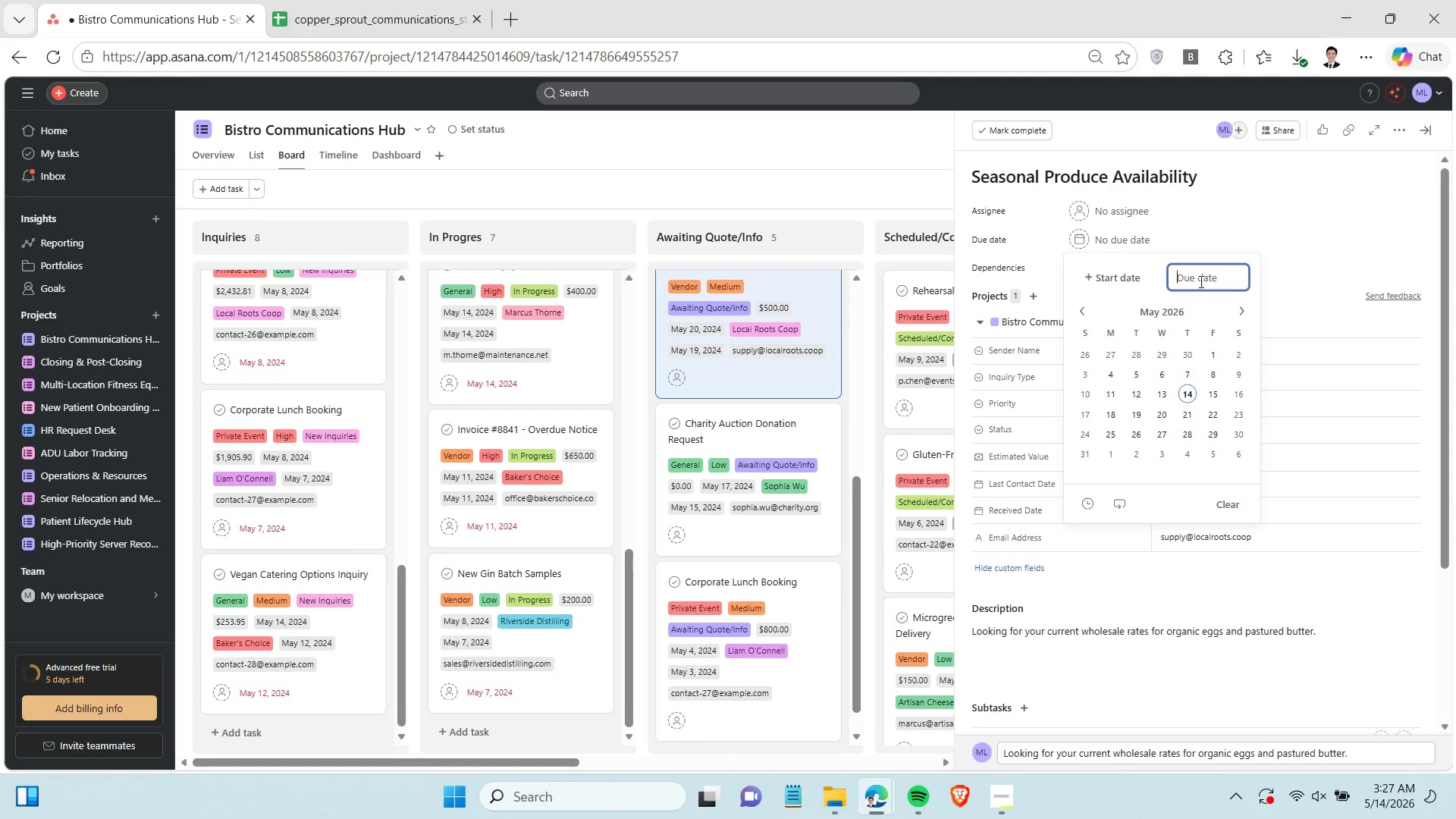 
key(Control+ControlLeft)
 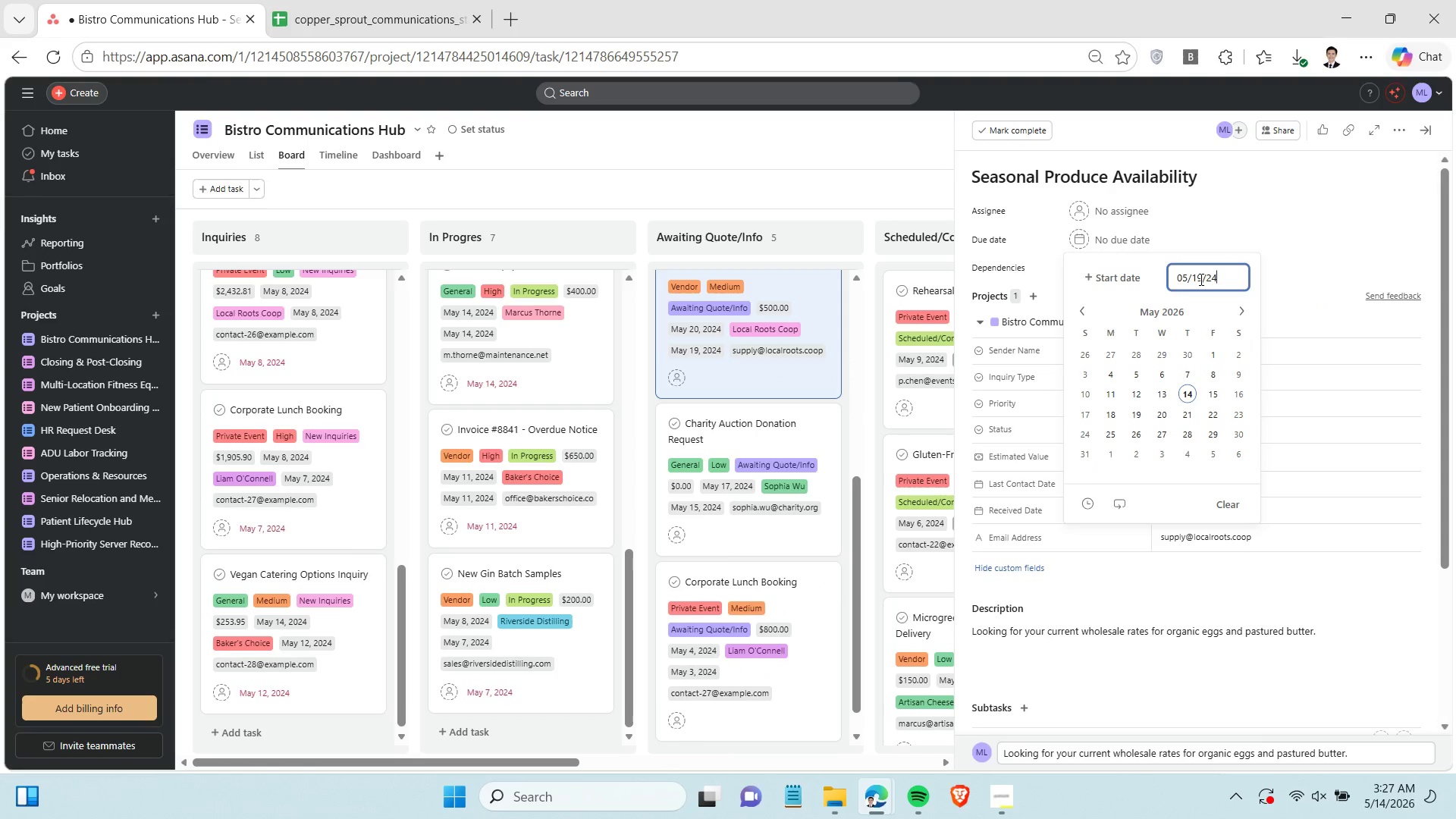 
key(Control+V)
 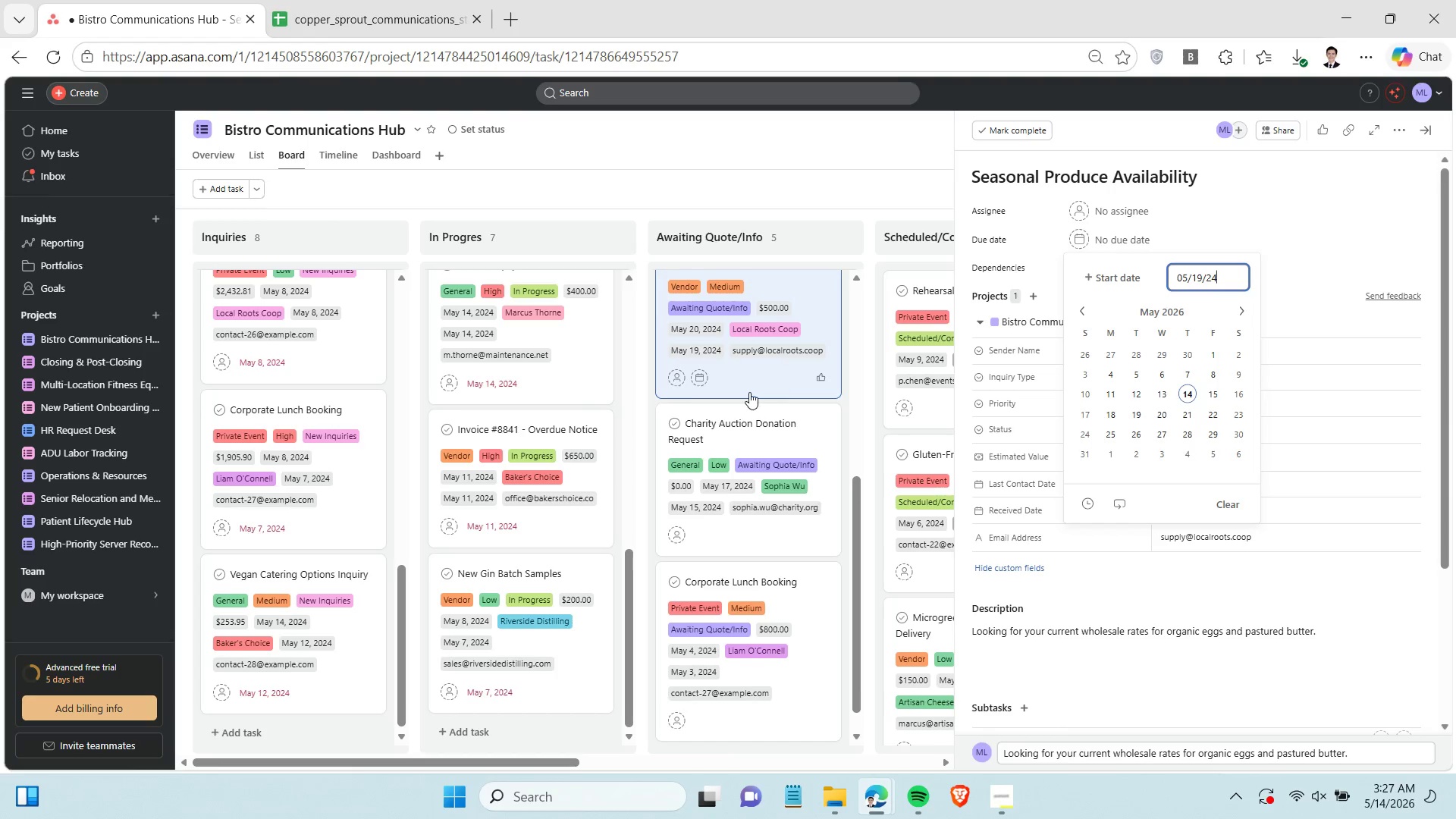 
scroll: coordinate [751, 393], scroll_direction: down, amount: 2.0
 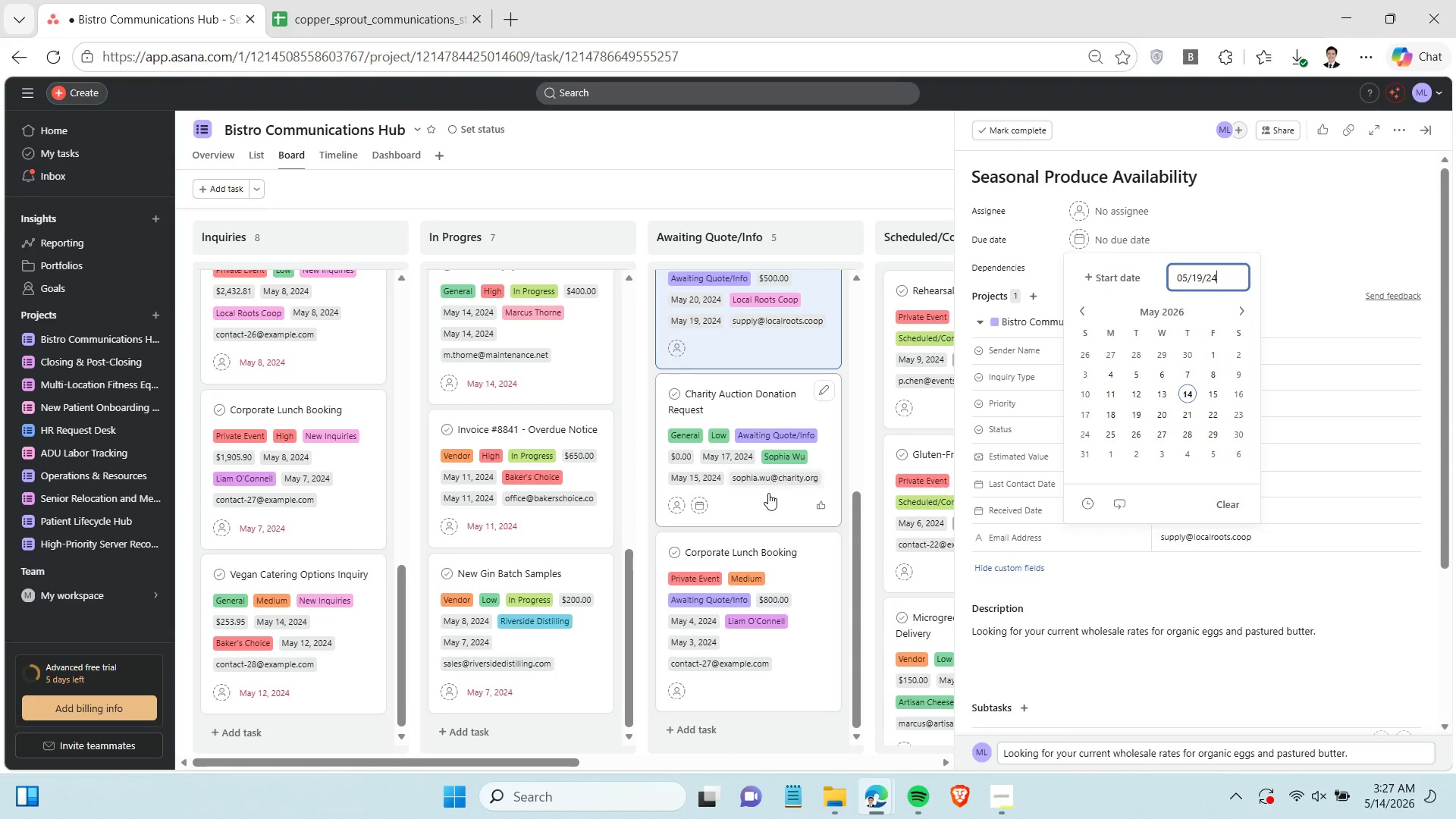 
left_click([752, 500])
 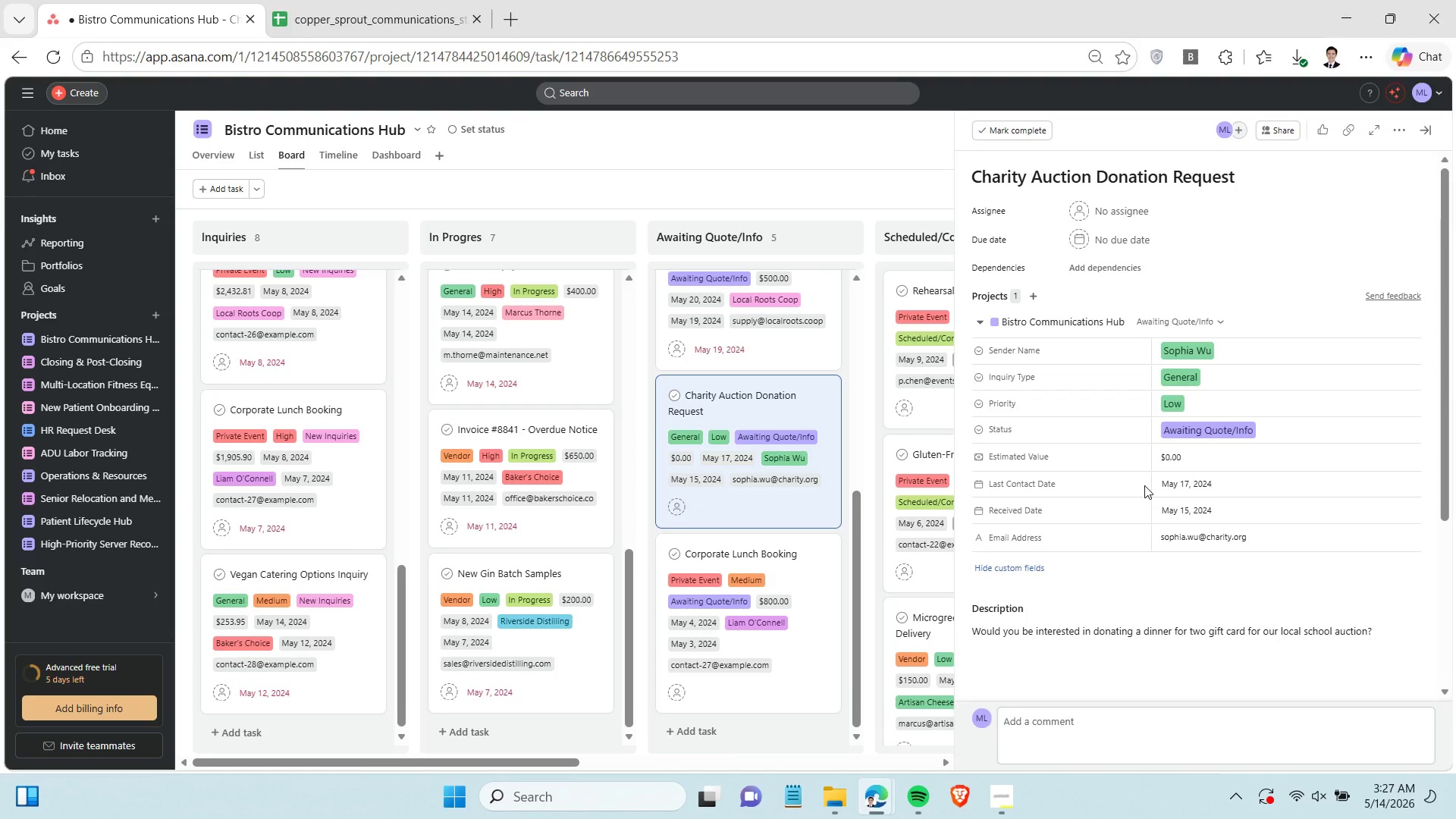 
left_click([1215, 517])
 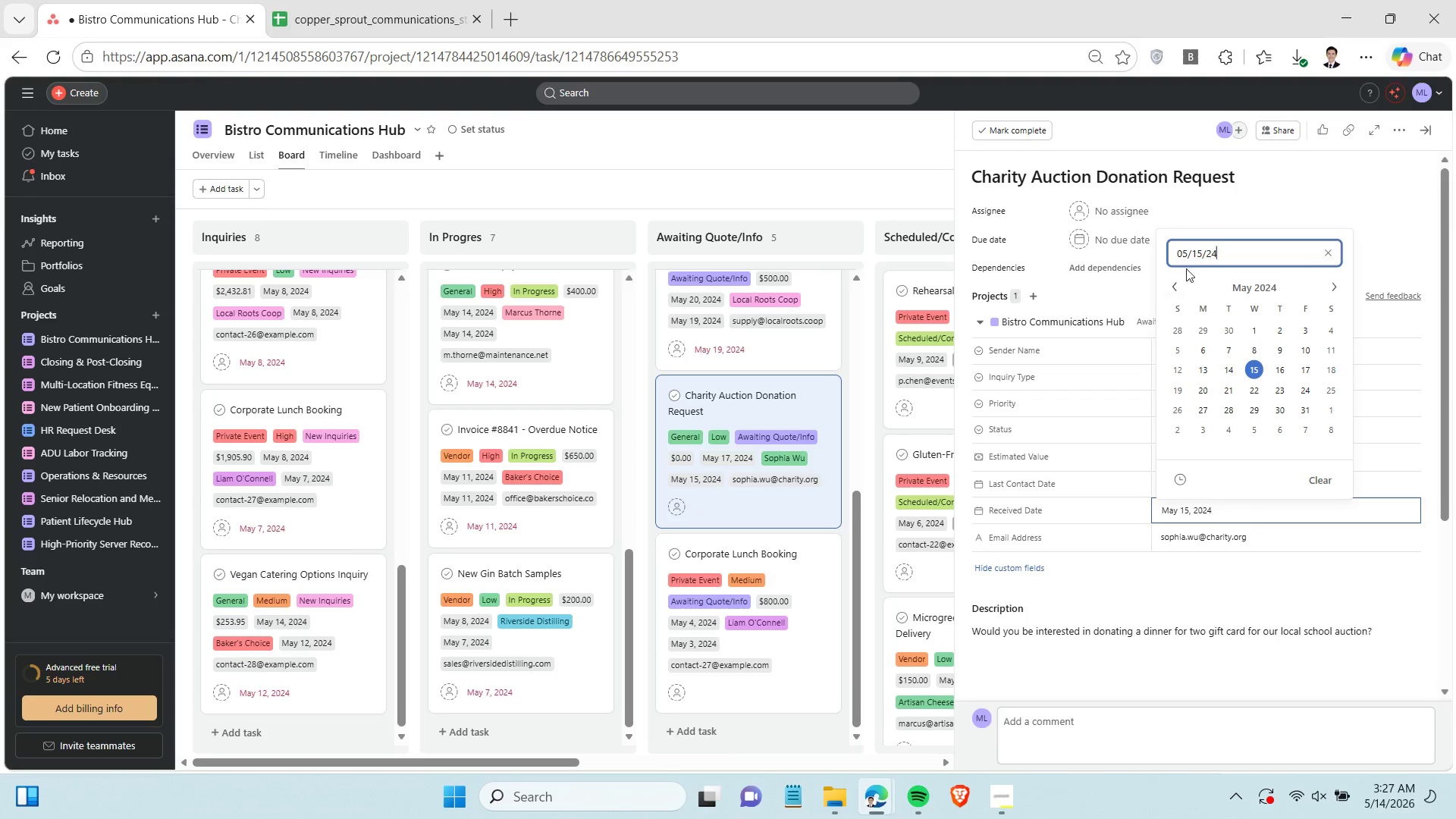 
double_click([1187, 262])
 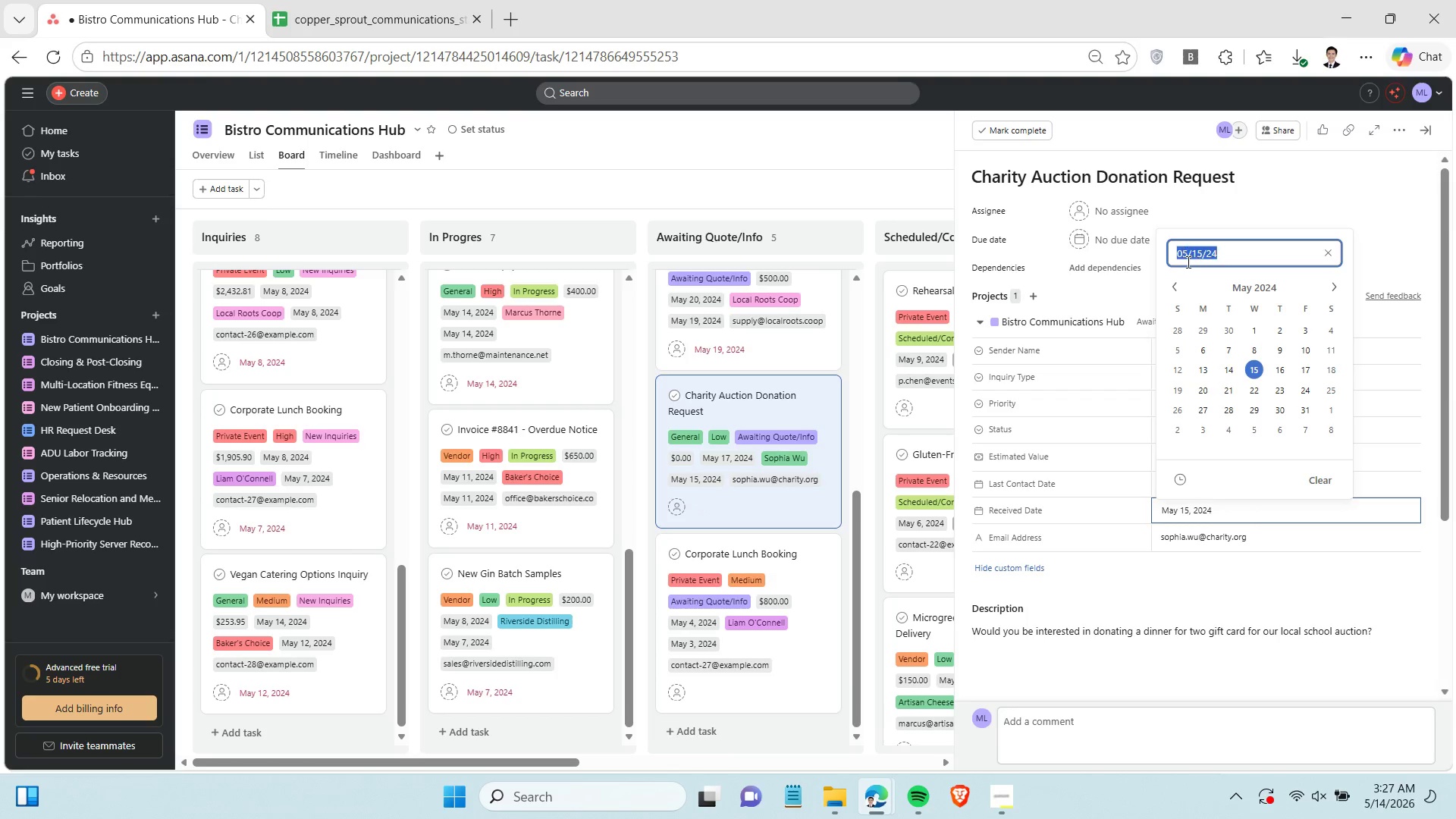 
triple_click([1187, 262])
 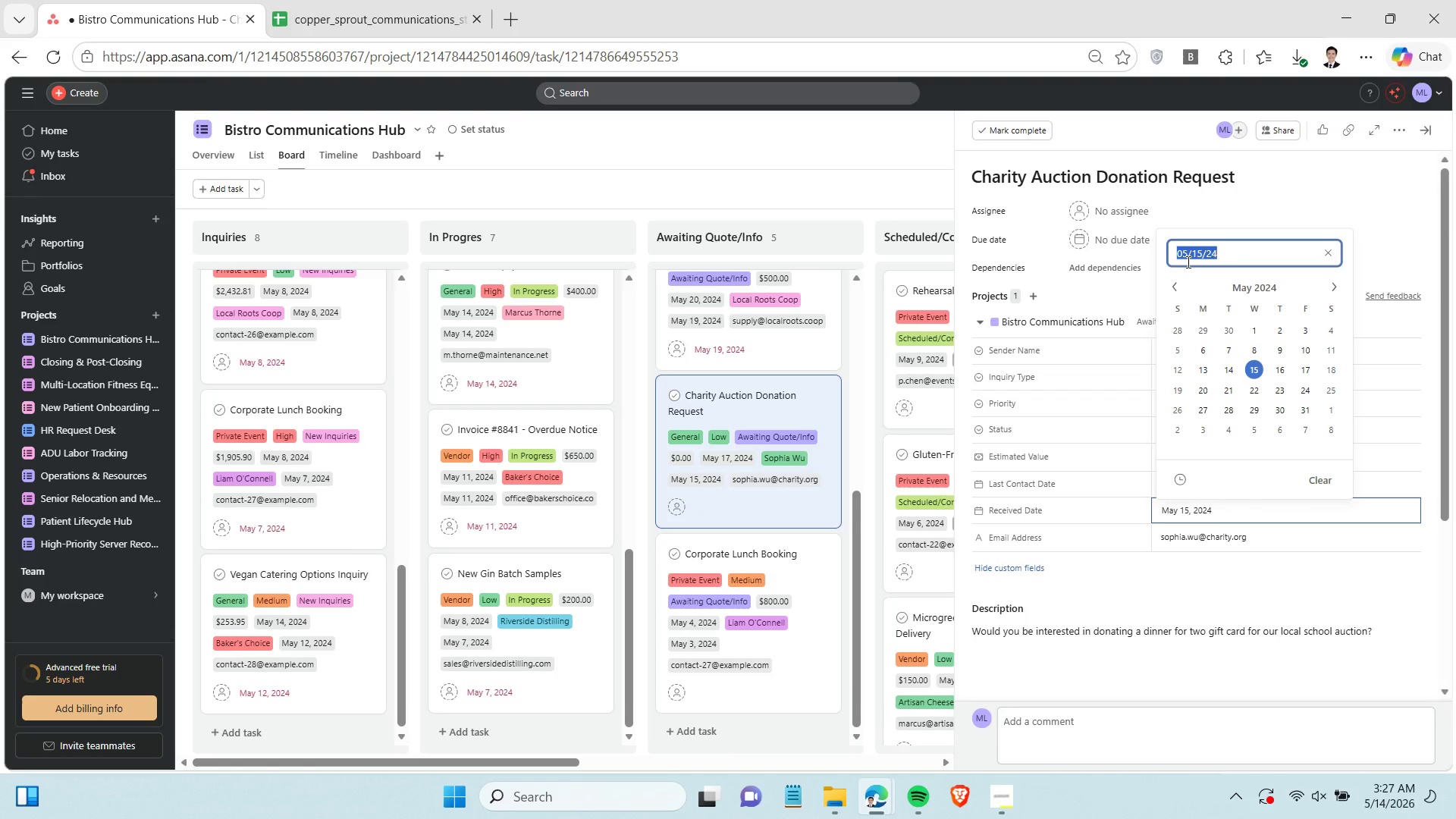 
key(Control+C)
 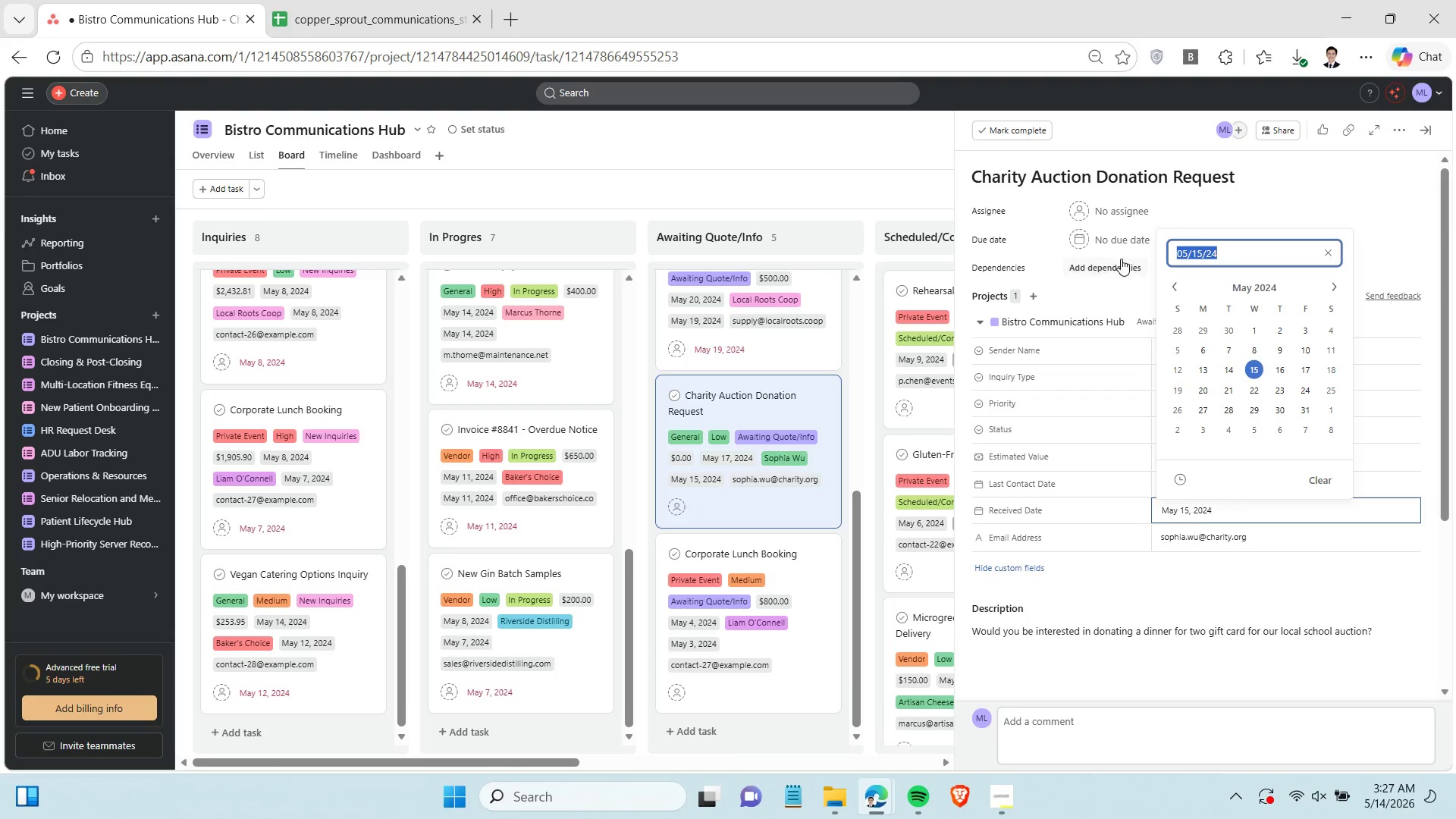 
left_click([1122, 242])
 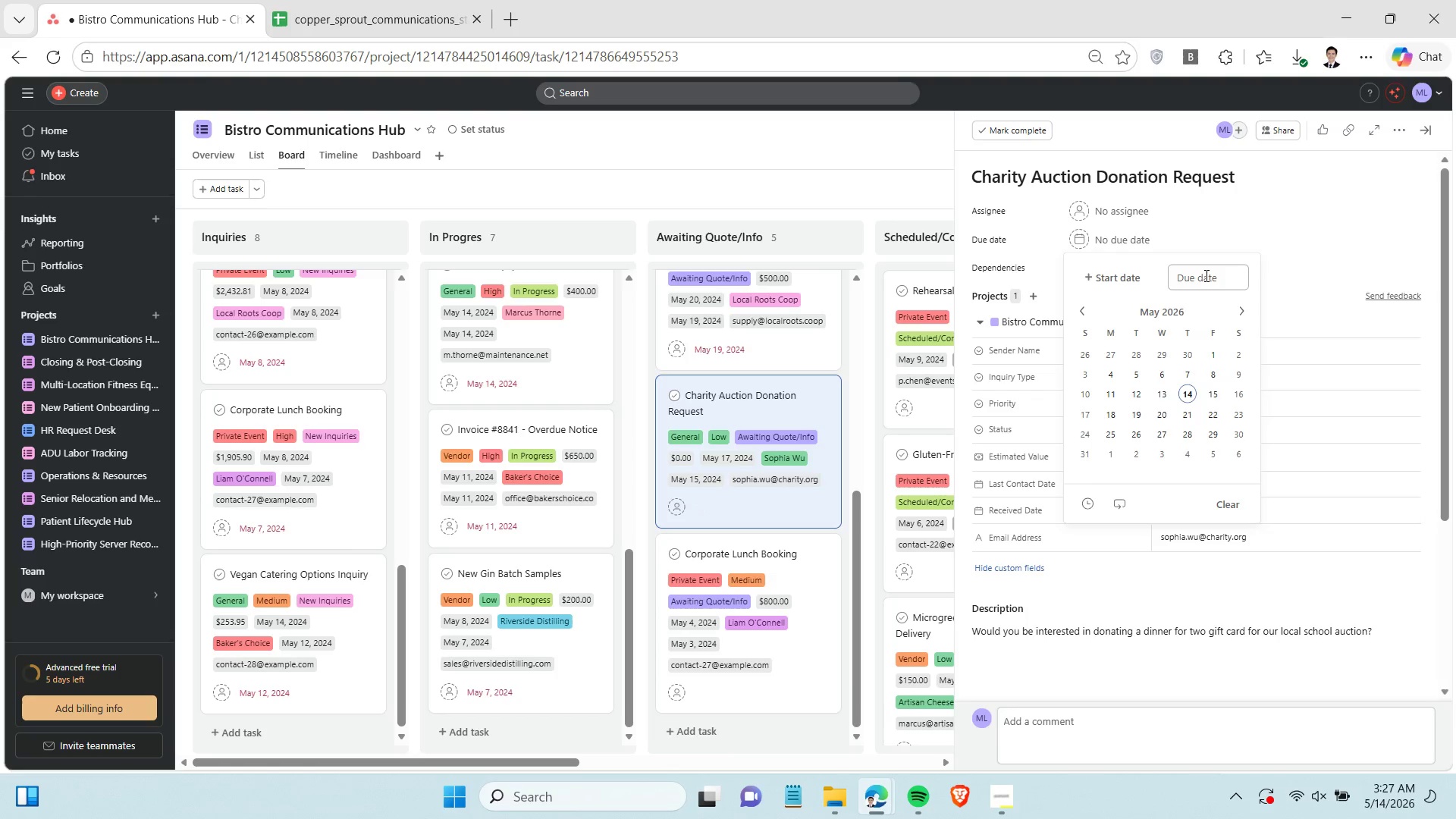 
left_click([1205, 278])
 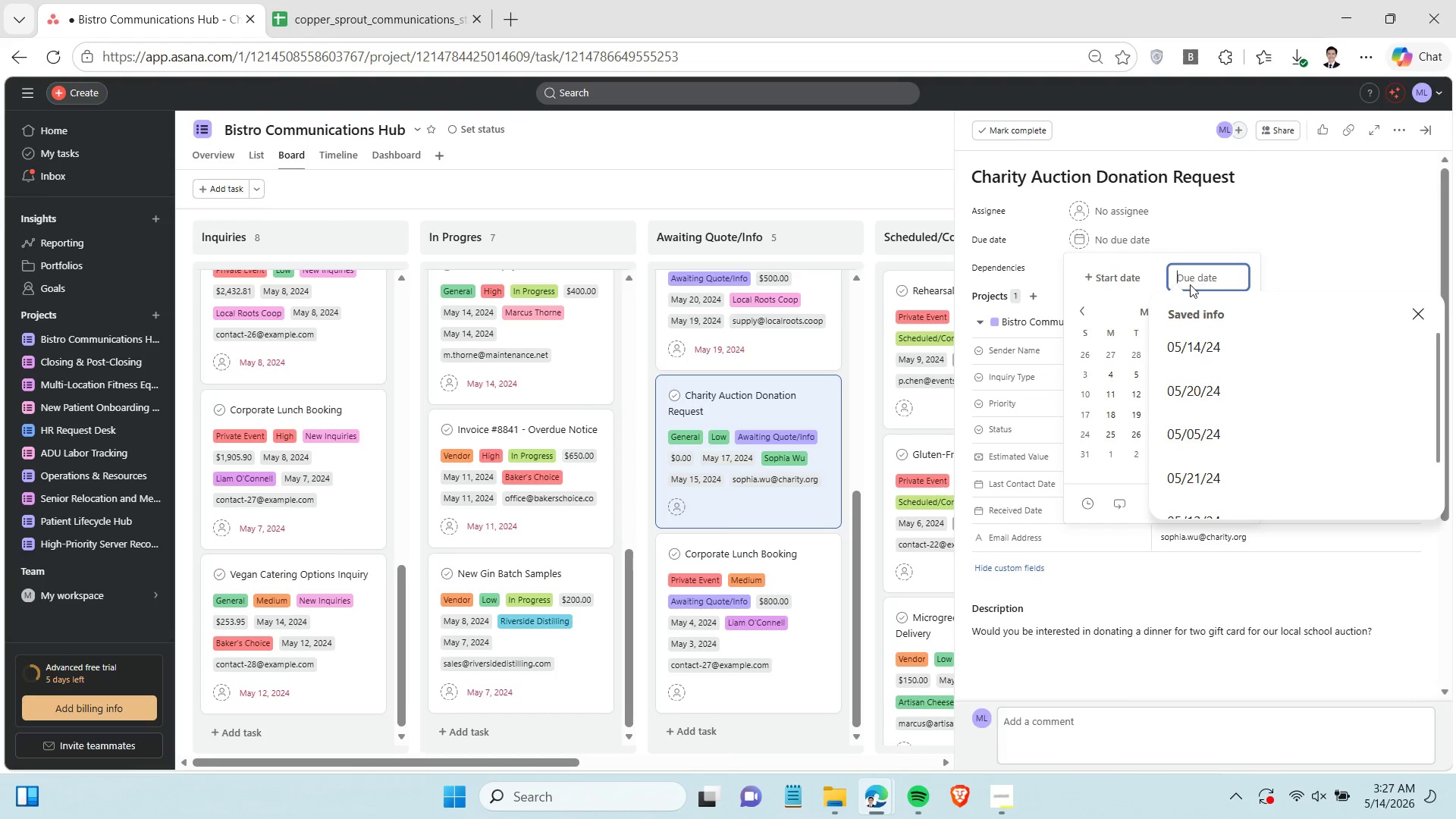 
key(Control+V)
 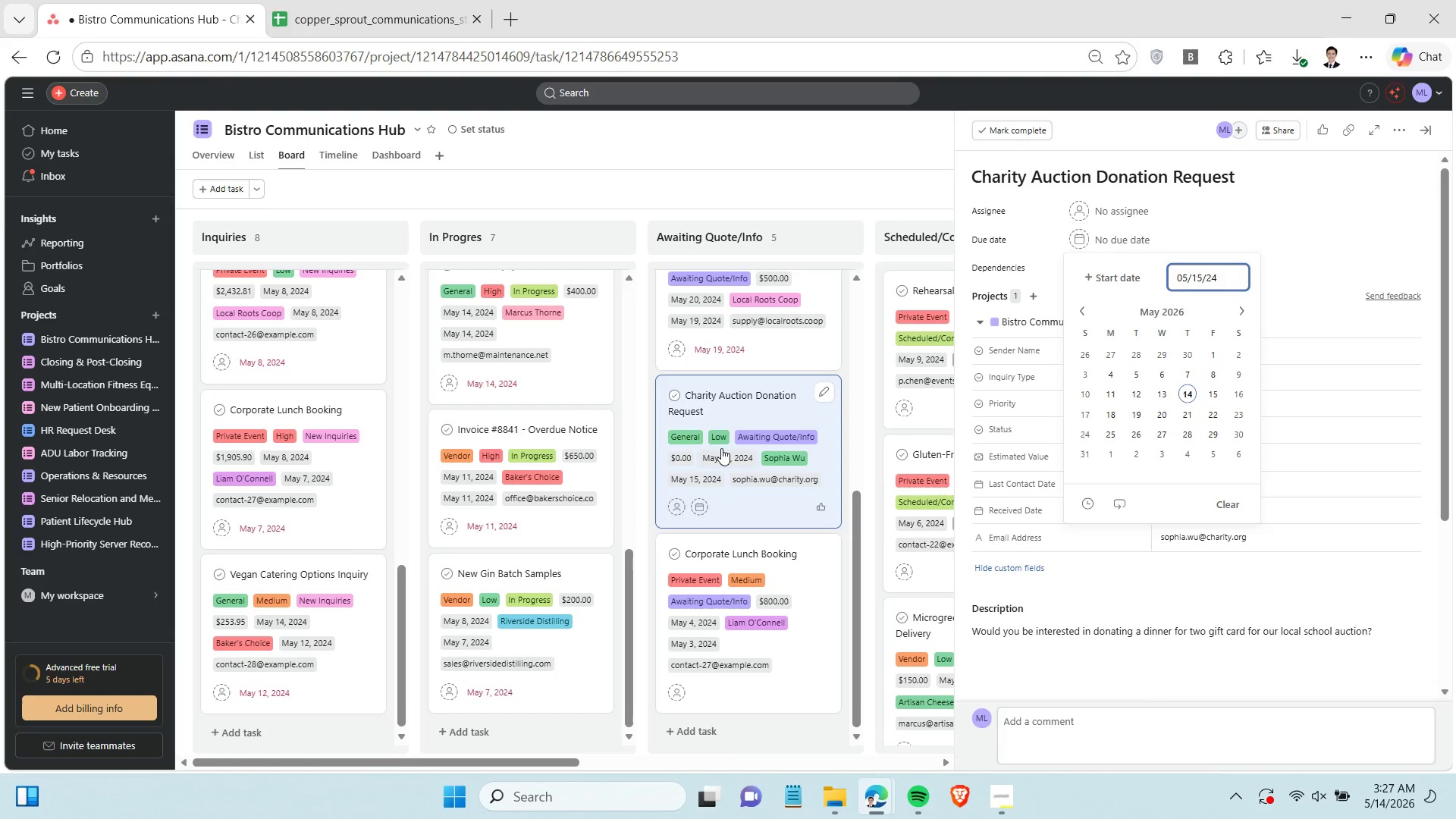 
scroll: coordinate [726, 448], scroll_direction: down, amount: 2.0
 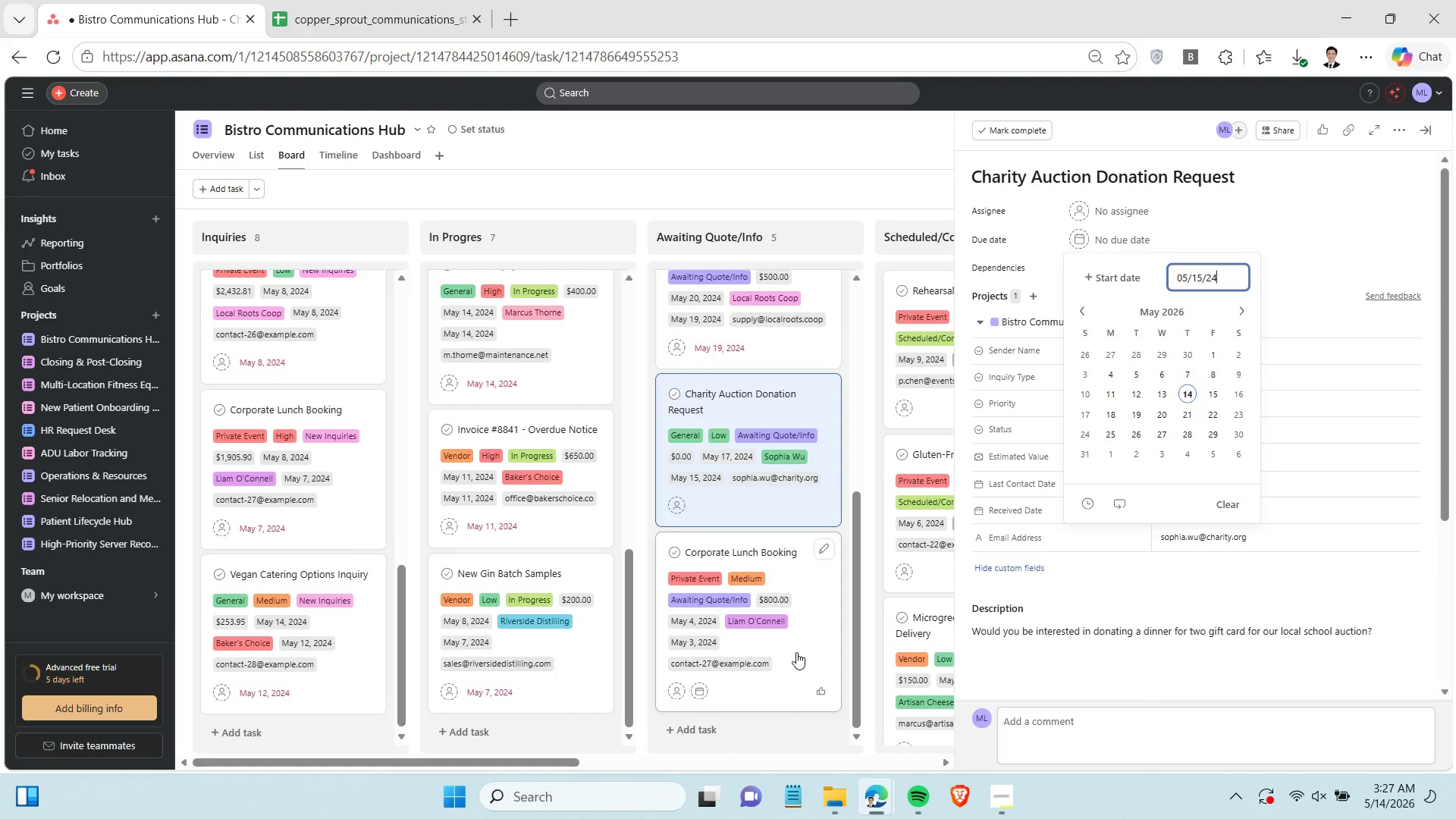 
left_click([797, 651])
 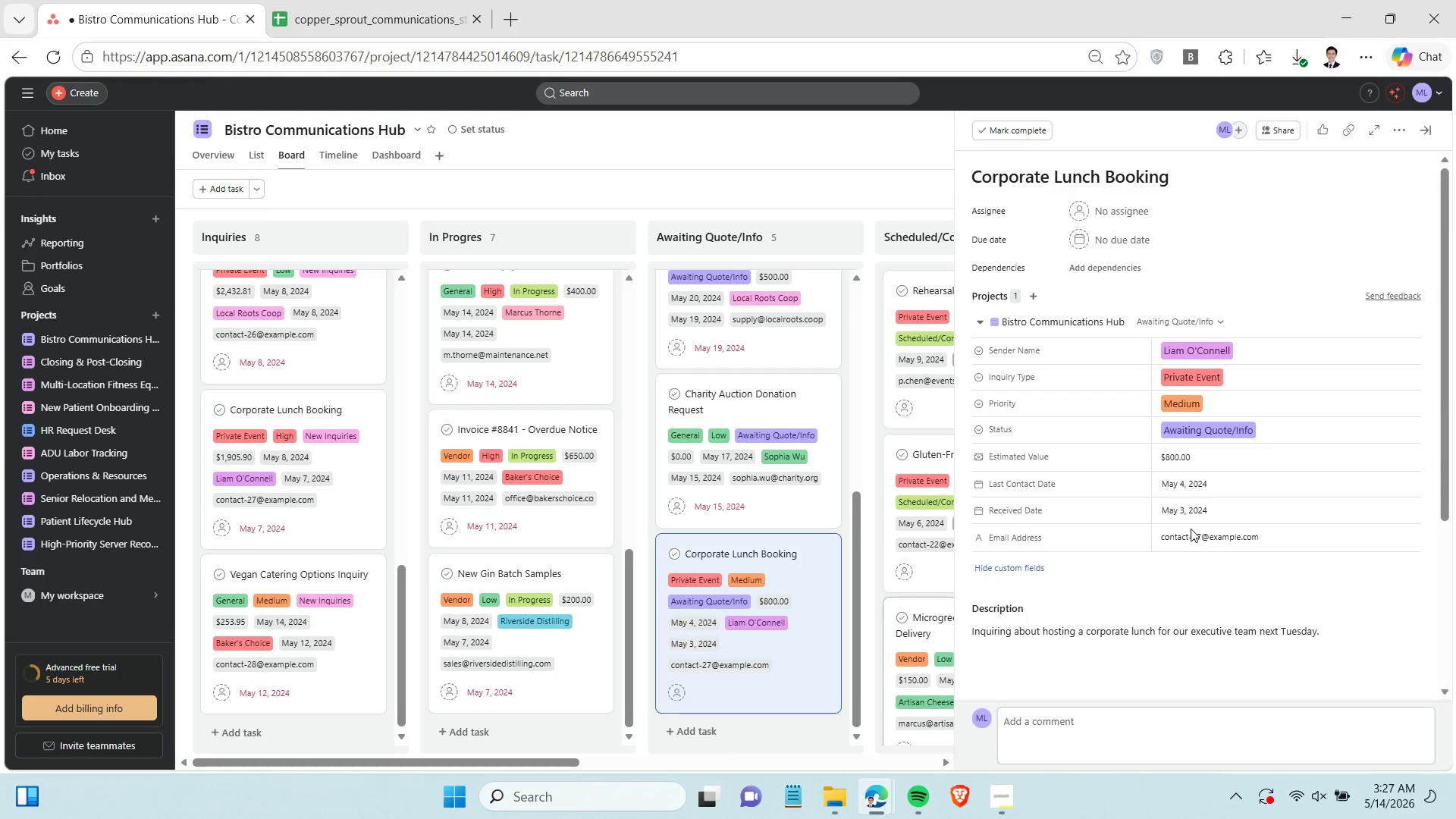 
left_click([1190, 508])
 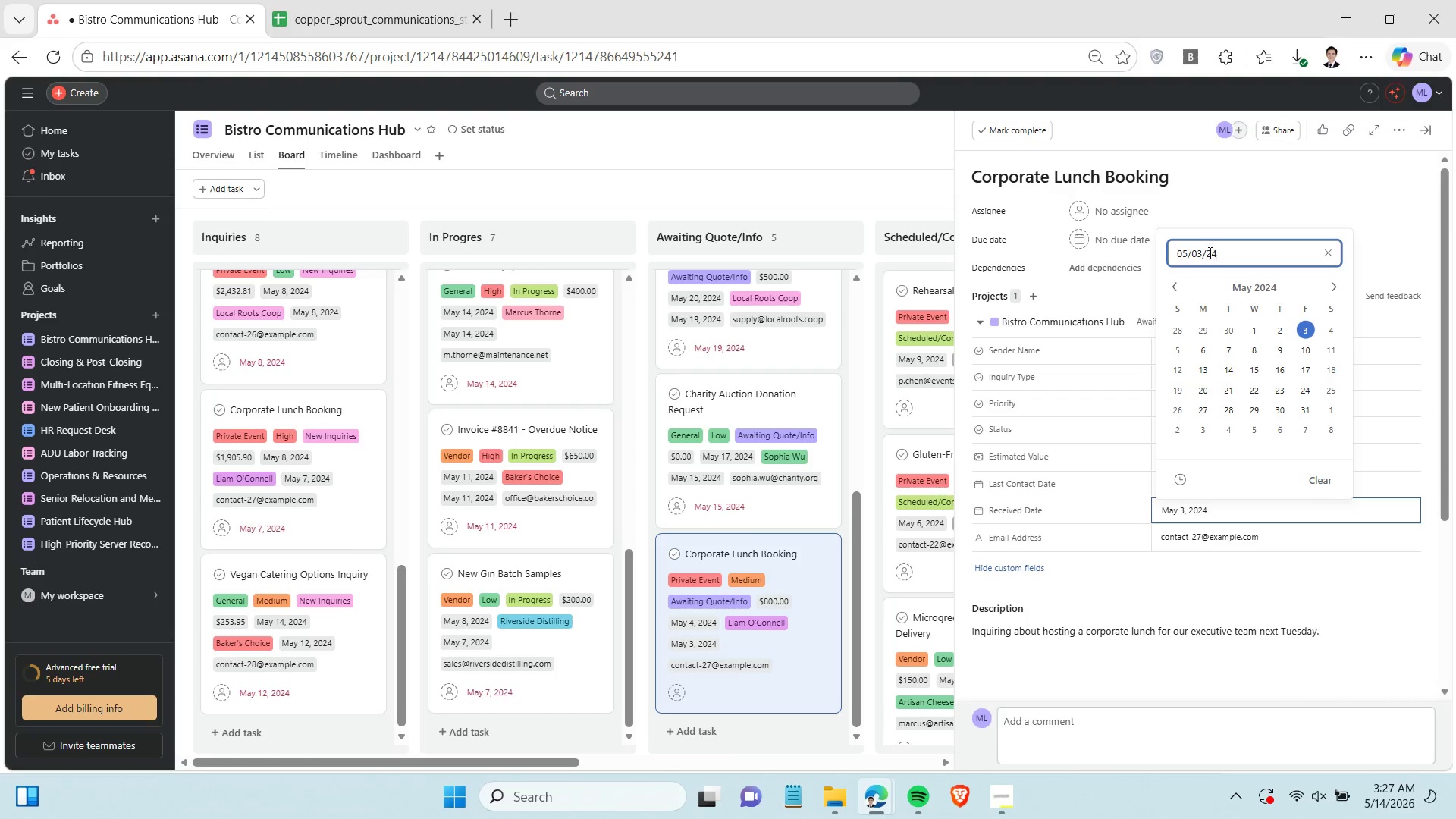 
double_click([1209, 253])
 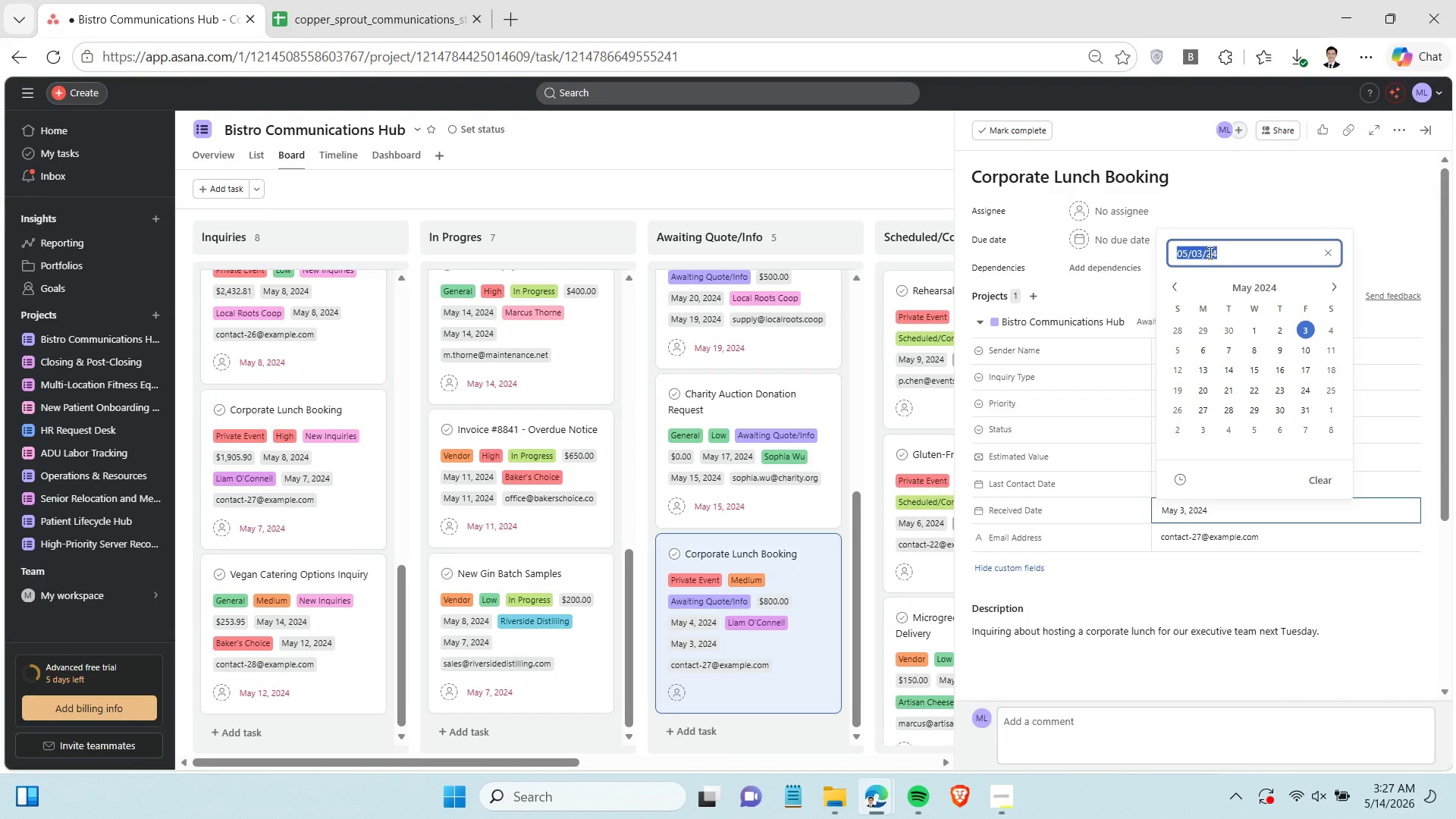 
triple_click([1209, 253])
 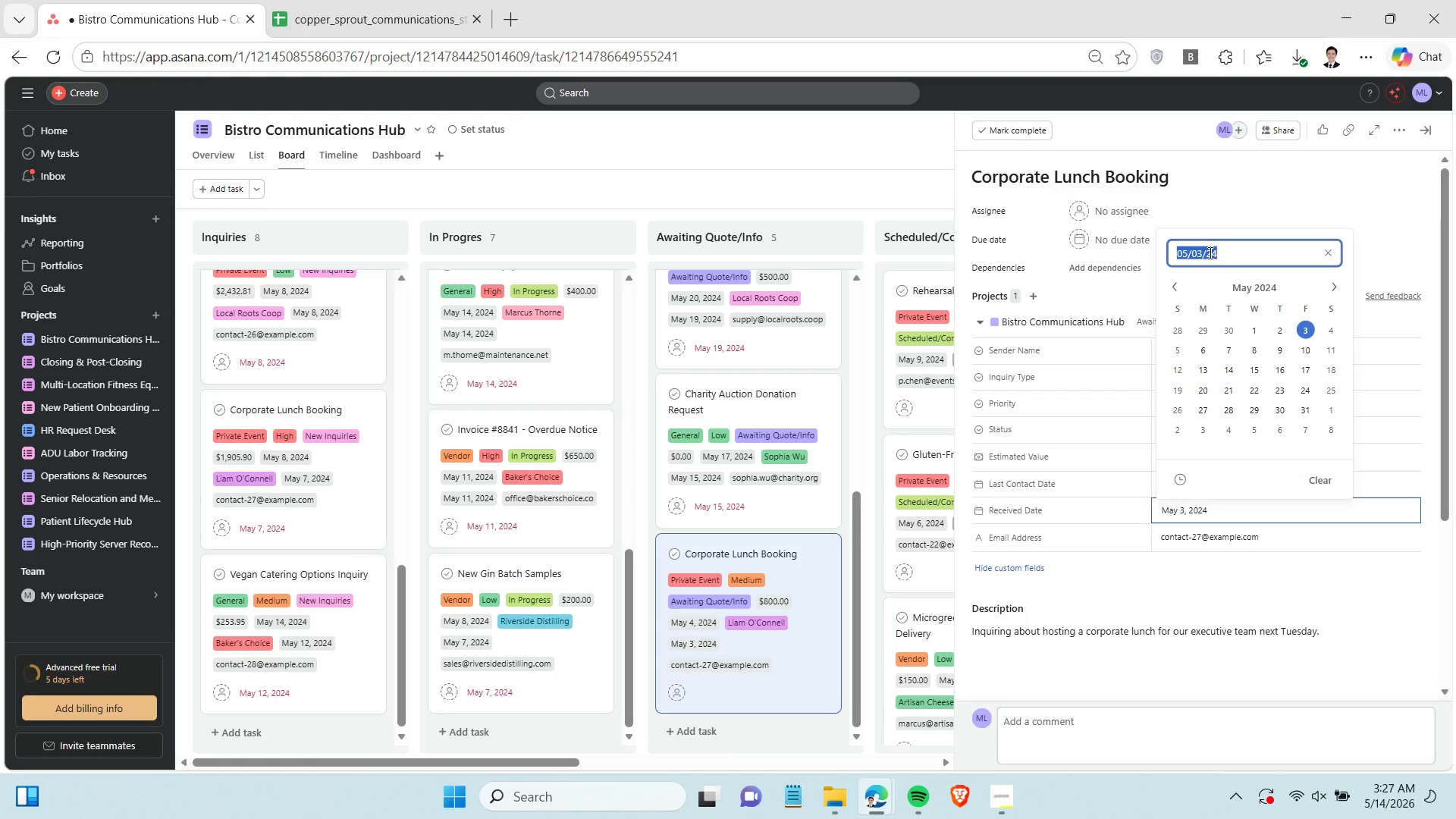 
key(Control+C)
 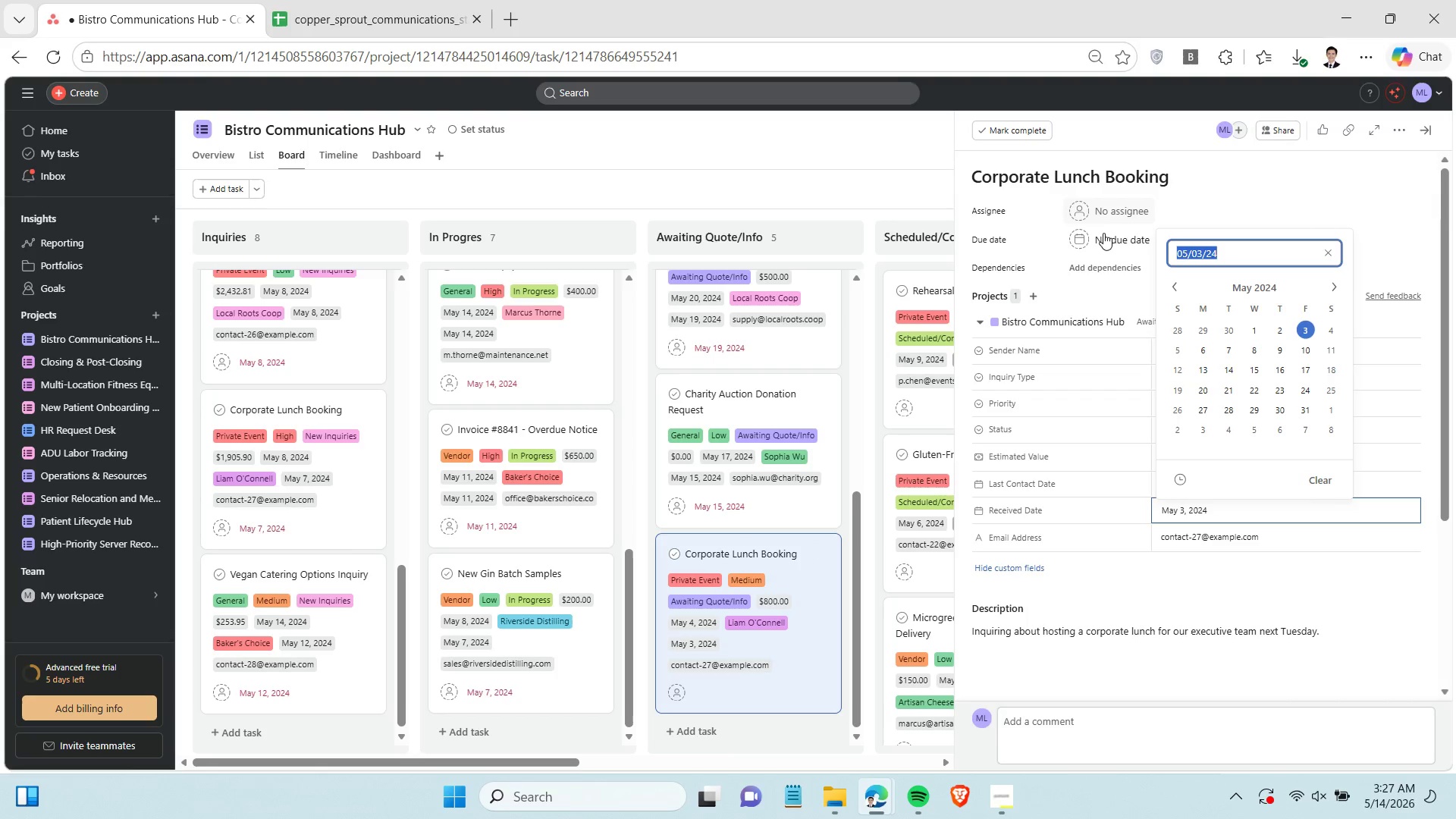 
left_click([1104, 234])
 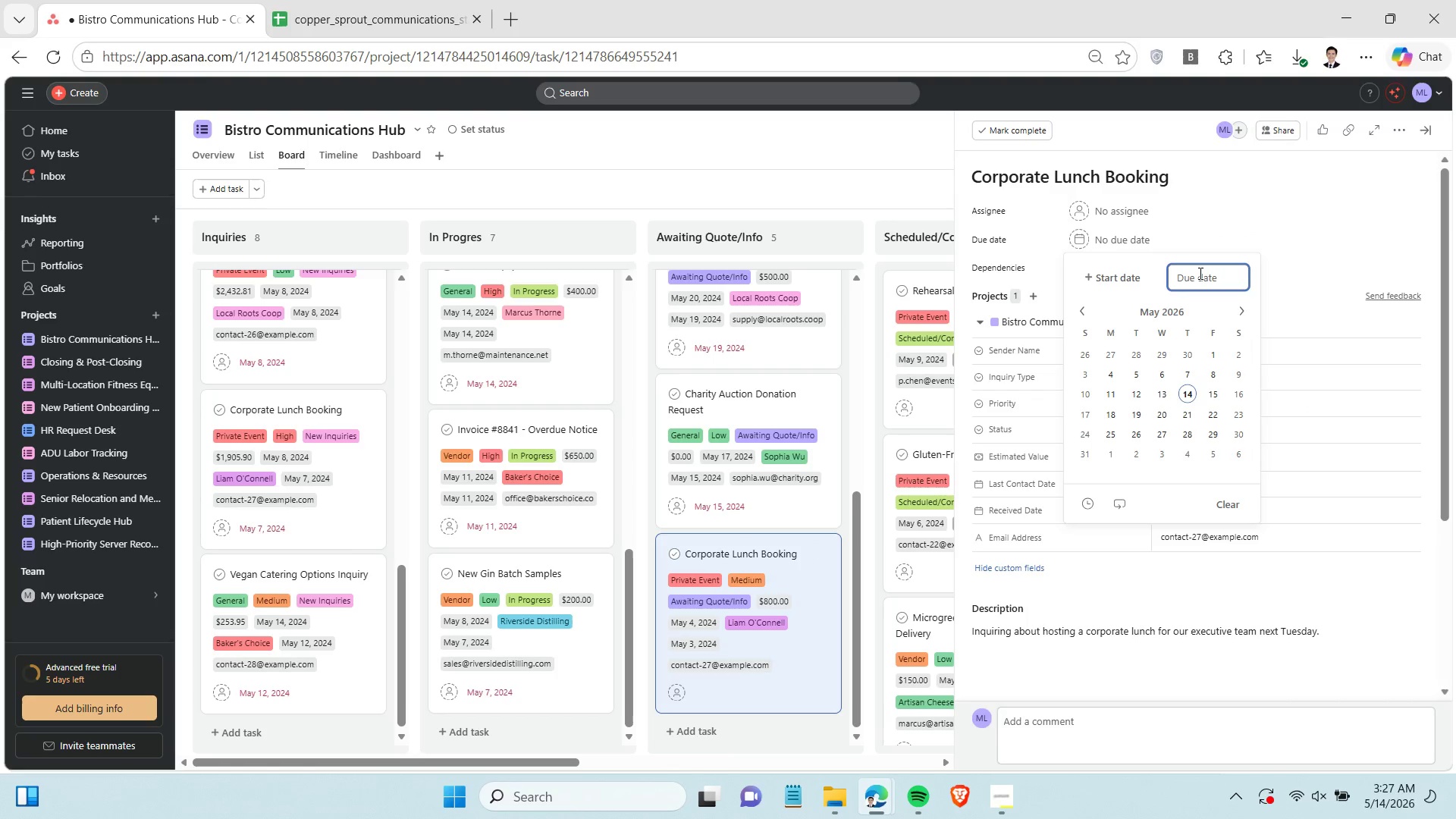 
key(Control+V)
 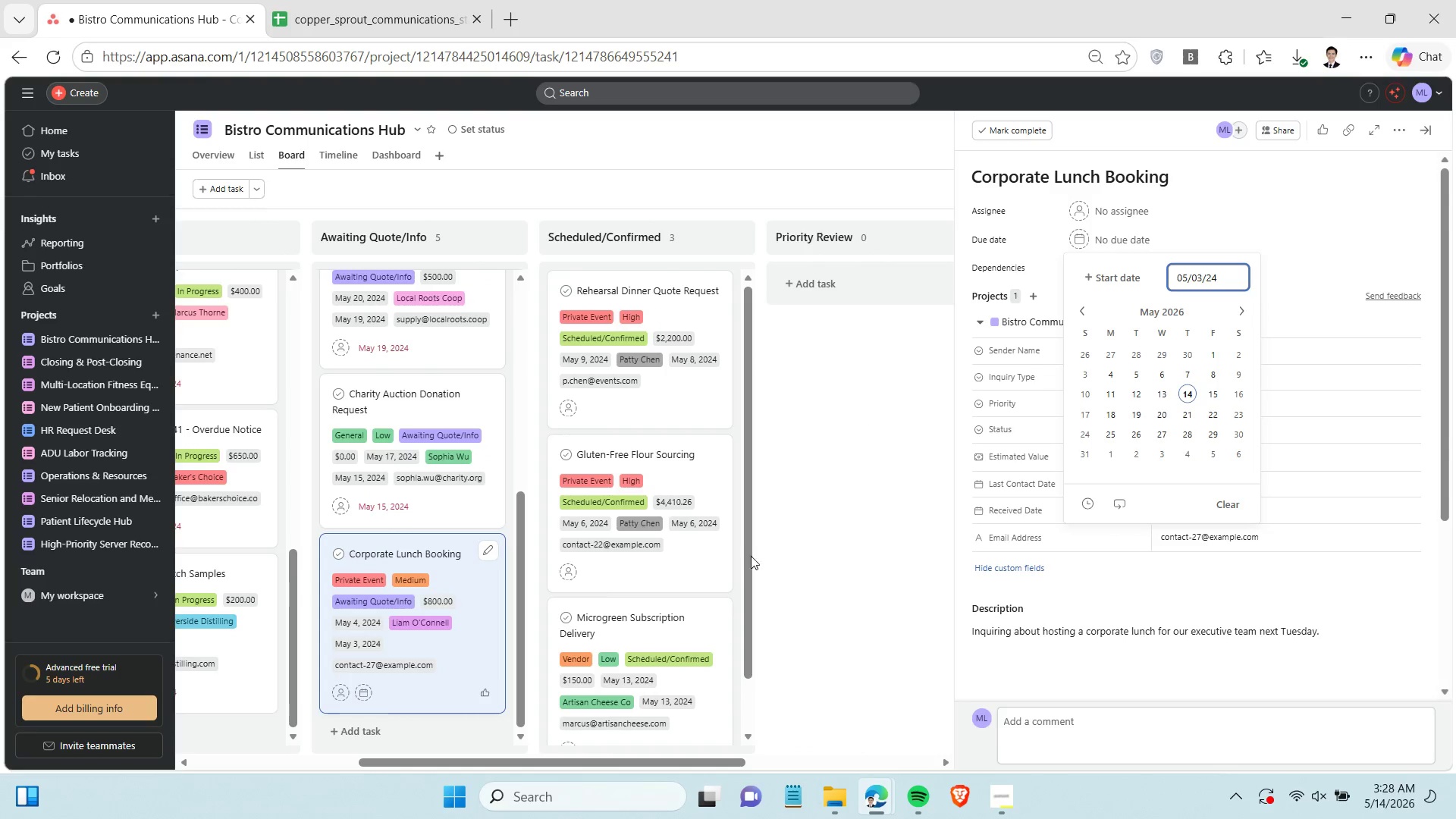 
wait(5.38)
 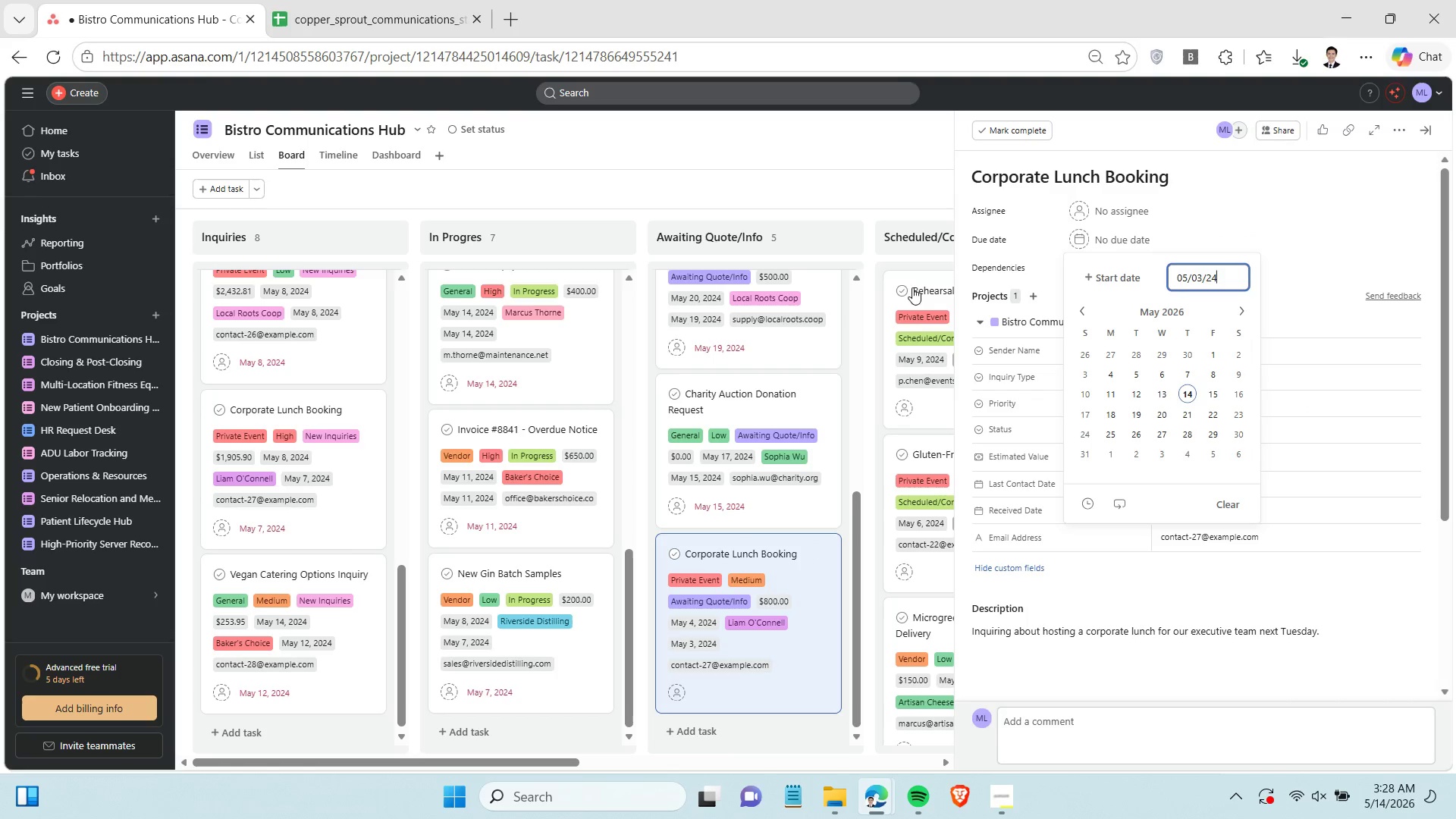 
left_click([655, 404])
 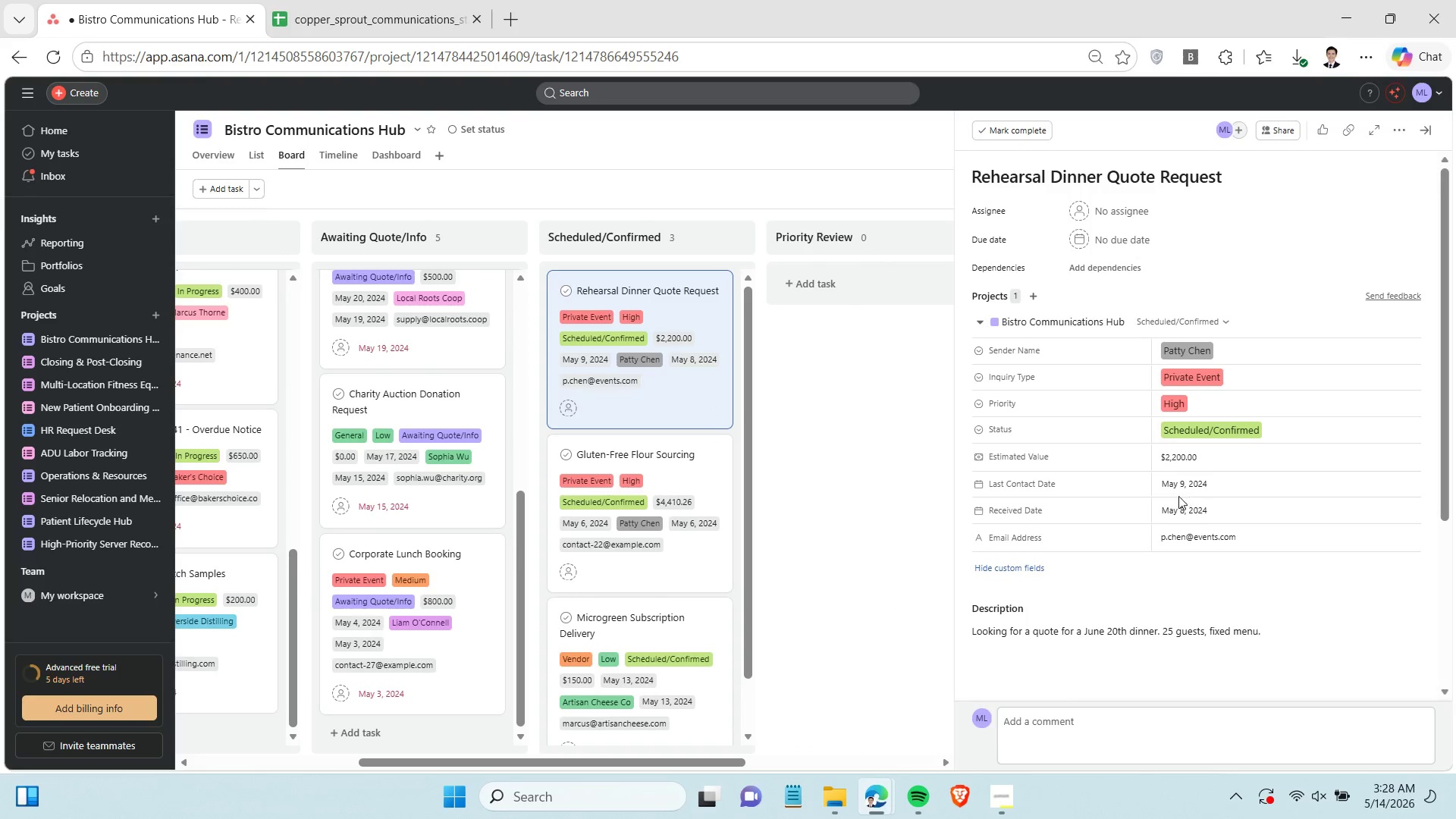 
left_click([1191, 511])
 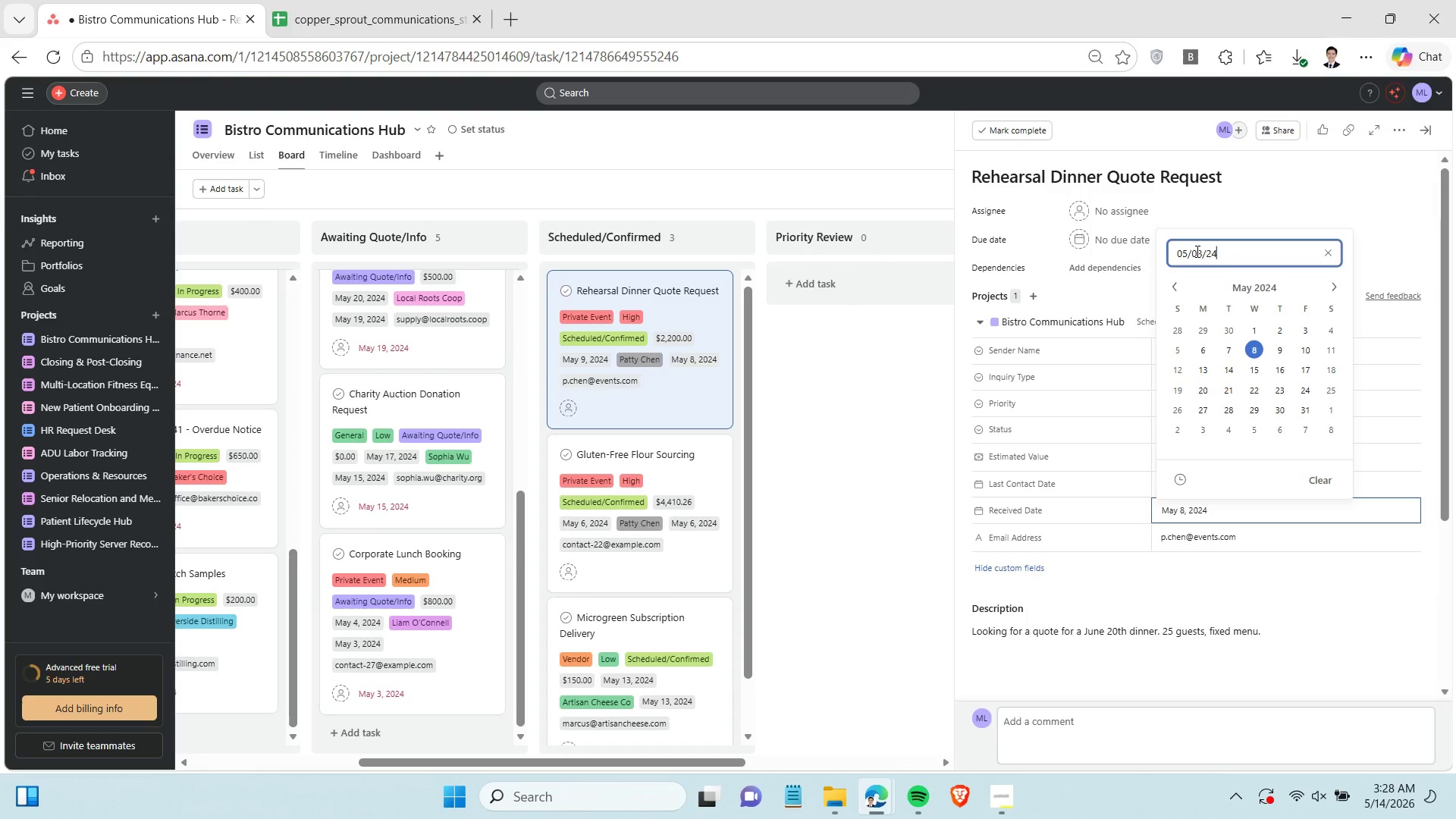 
double_click([1196, 251])
 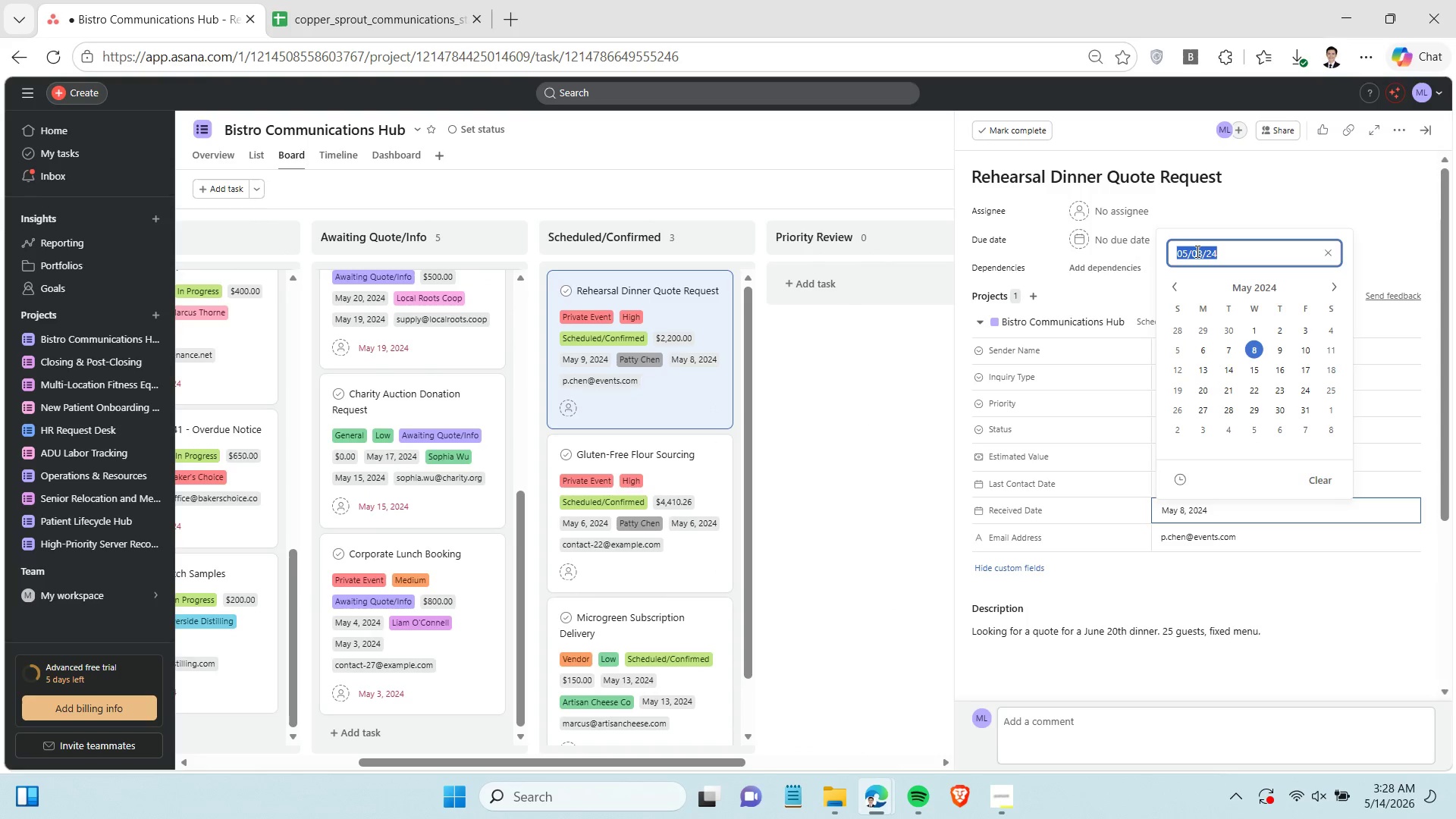 
triple_click([1196, 251])
 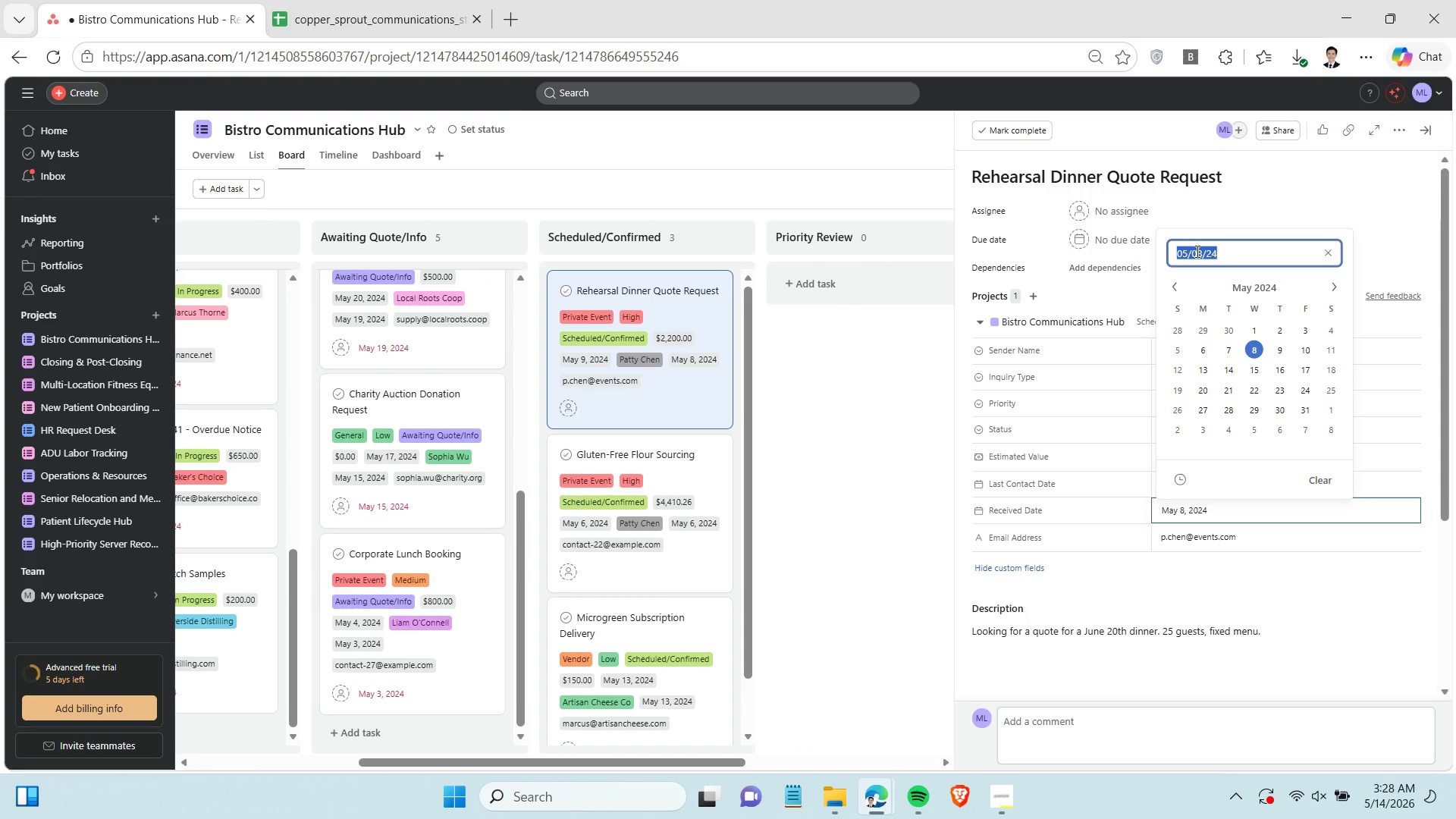 
key(Control+C)
 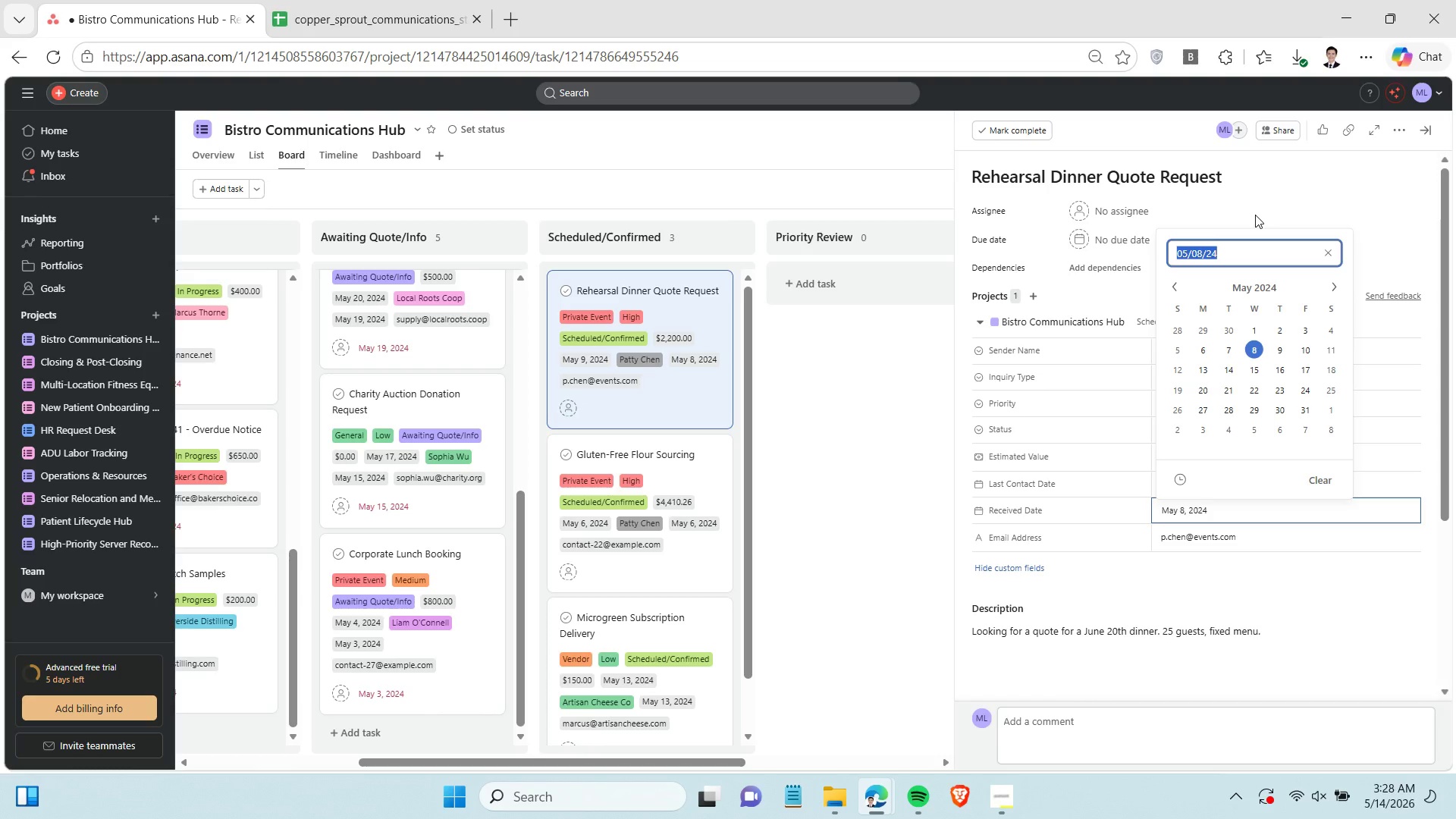 
wait(5.25)
 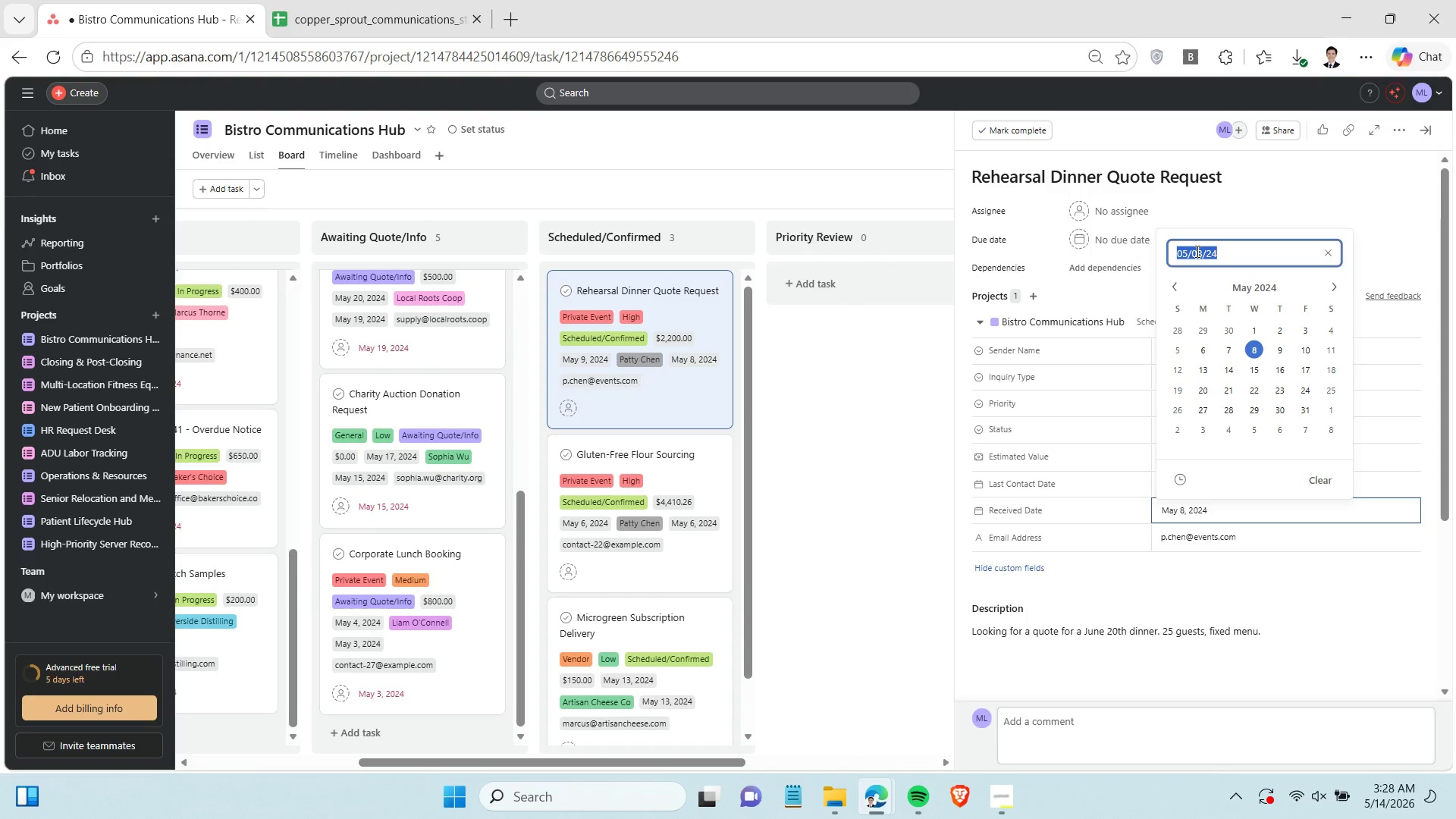 
key(Control+C)
 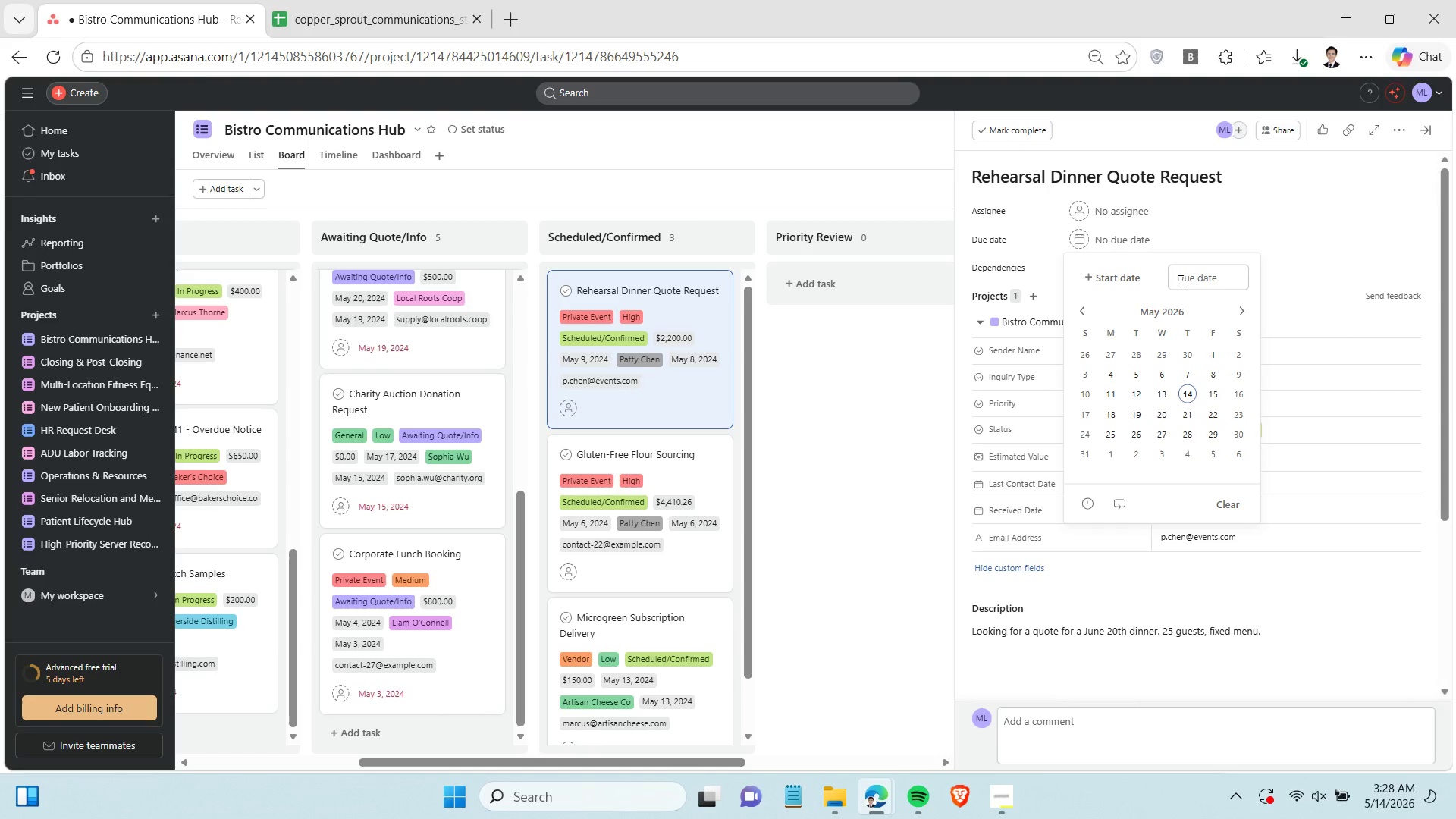 
left_click([1185, 281])
 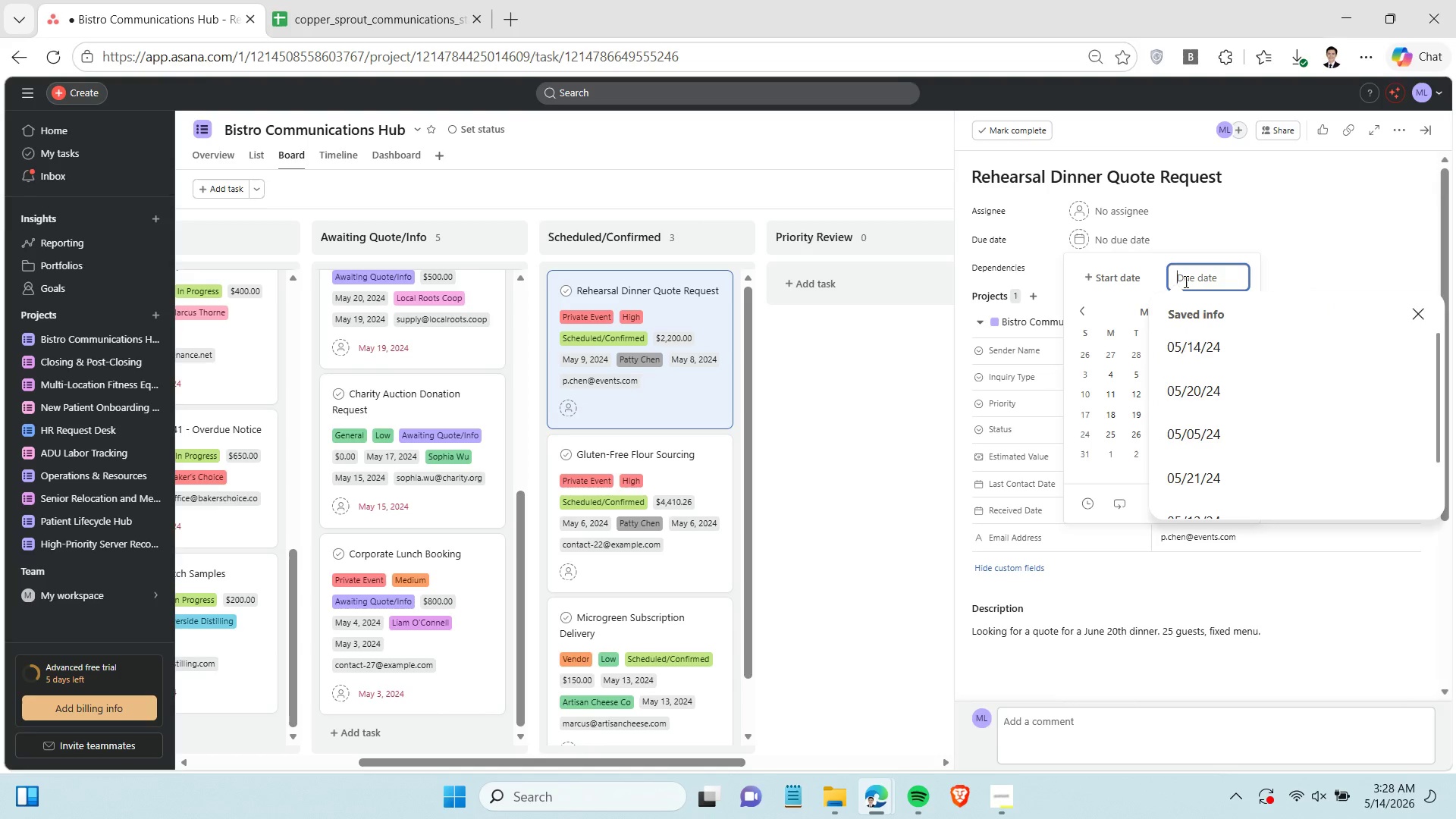 
key(Control+V)
 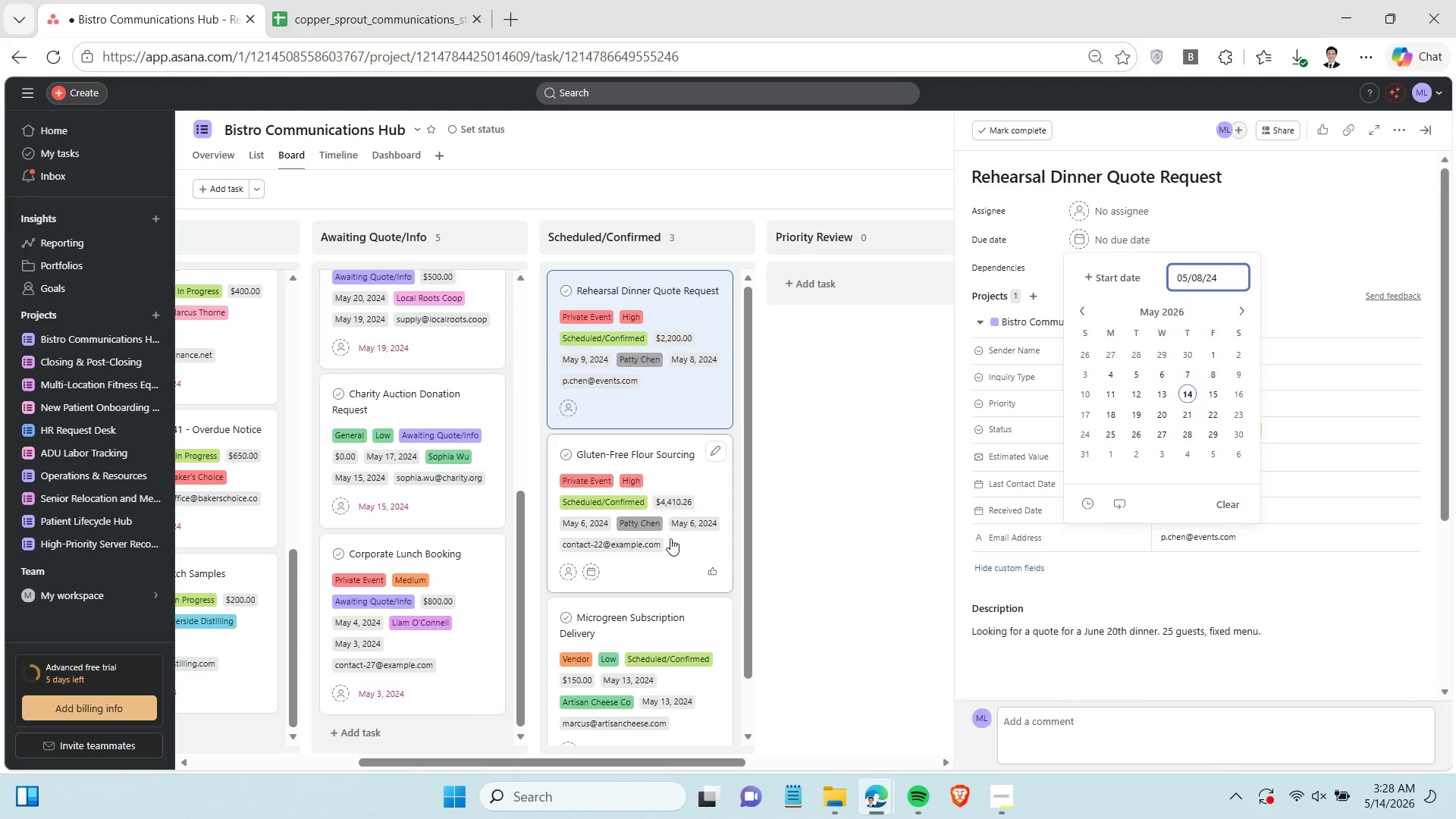 
left_click([682, 552])
 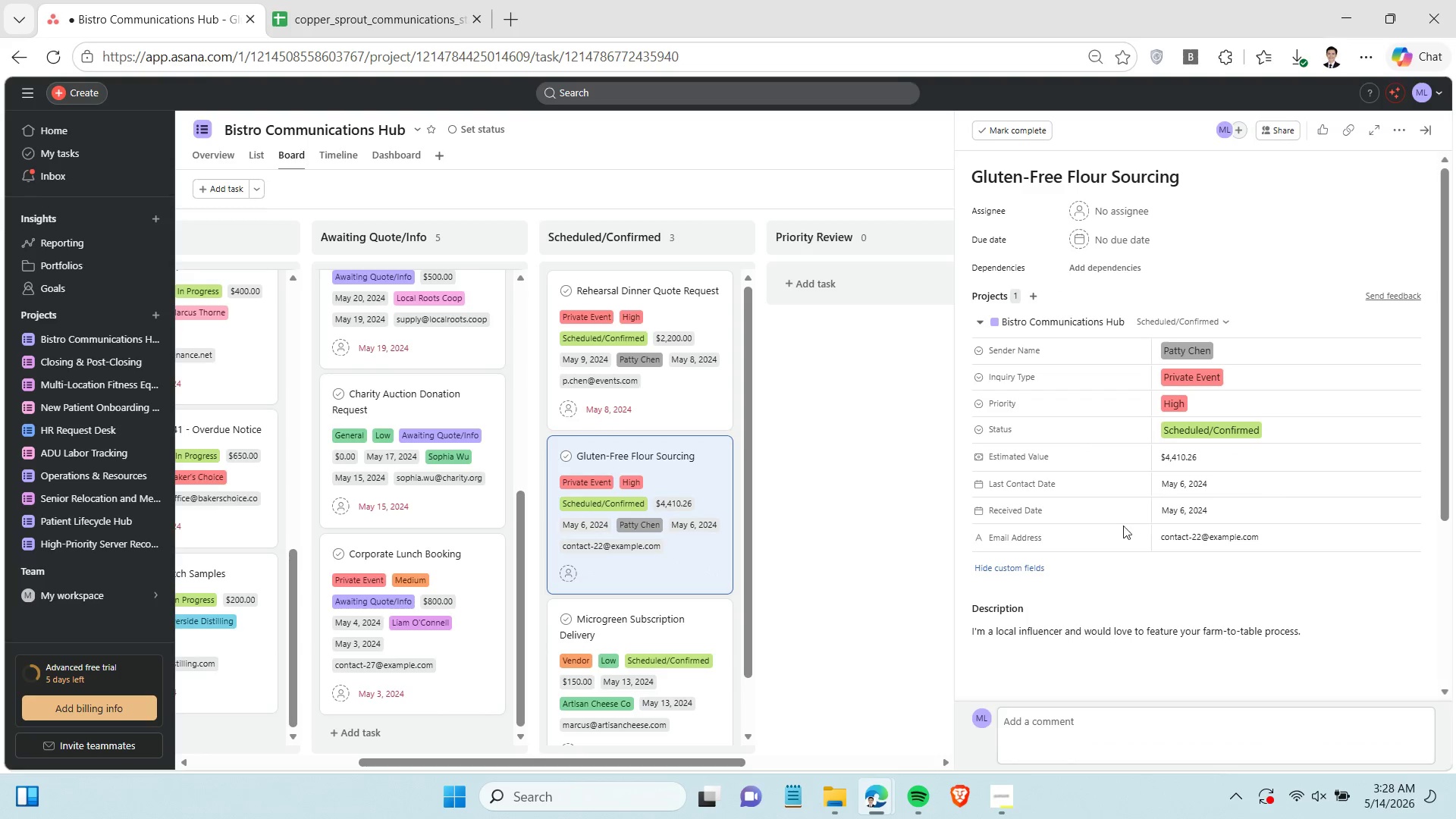 
left_click([1191, 512])
 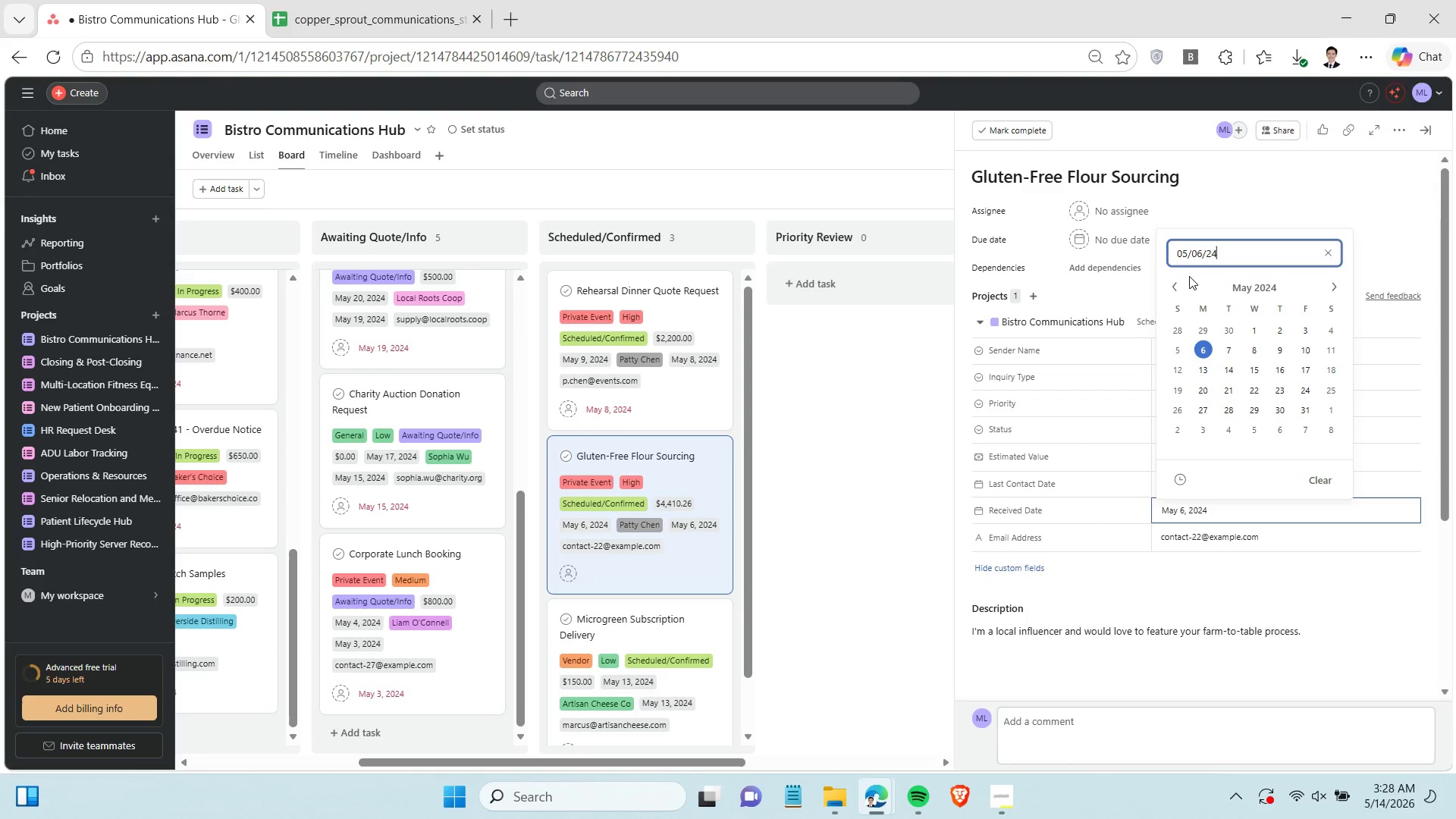 
double_click([1197, 250])
 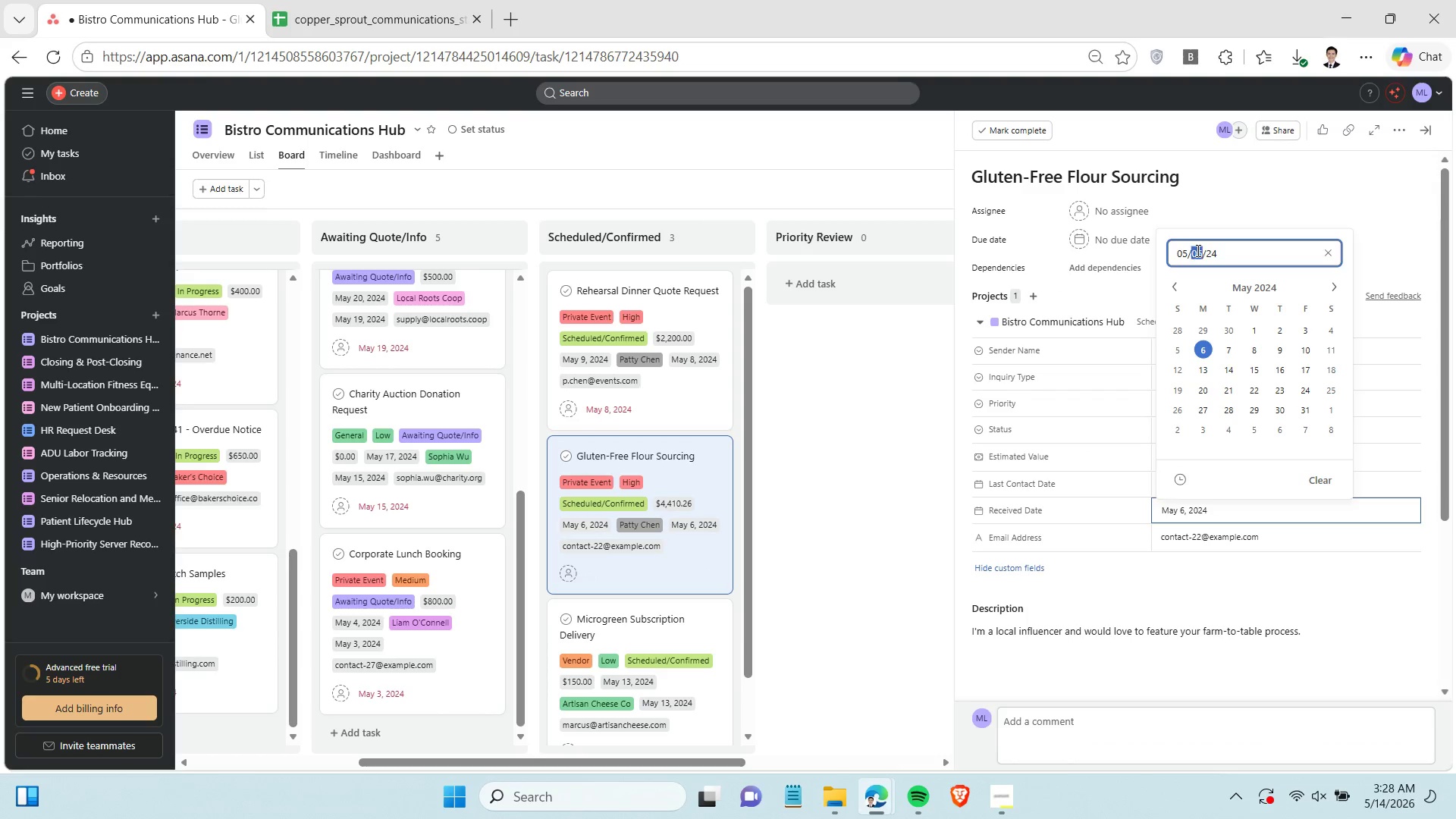 
triple_click([1197, 250])
 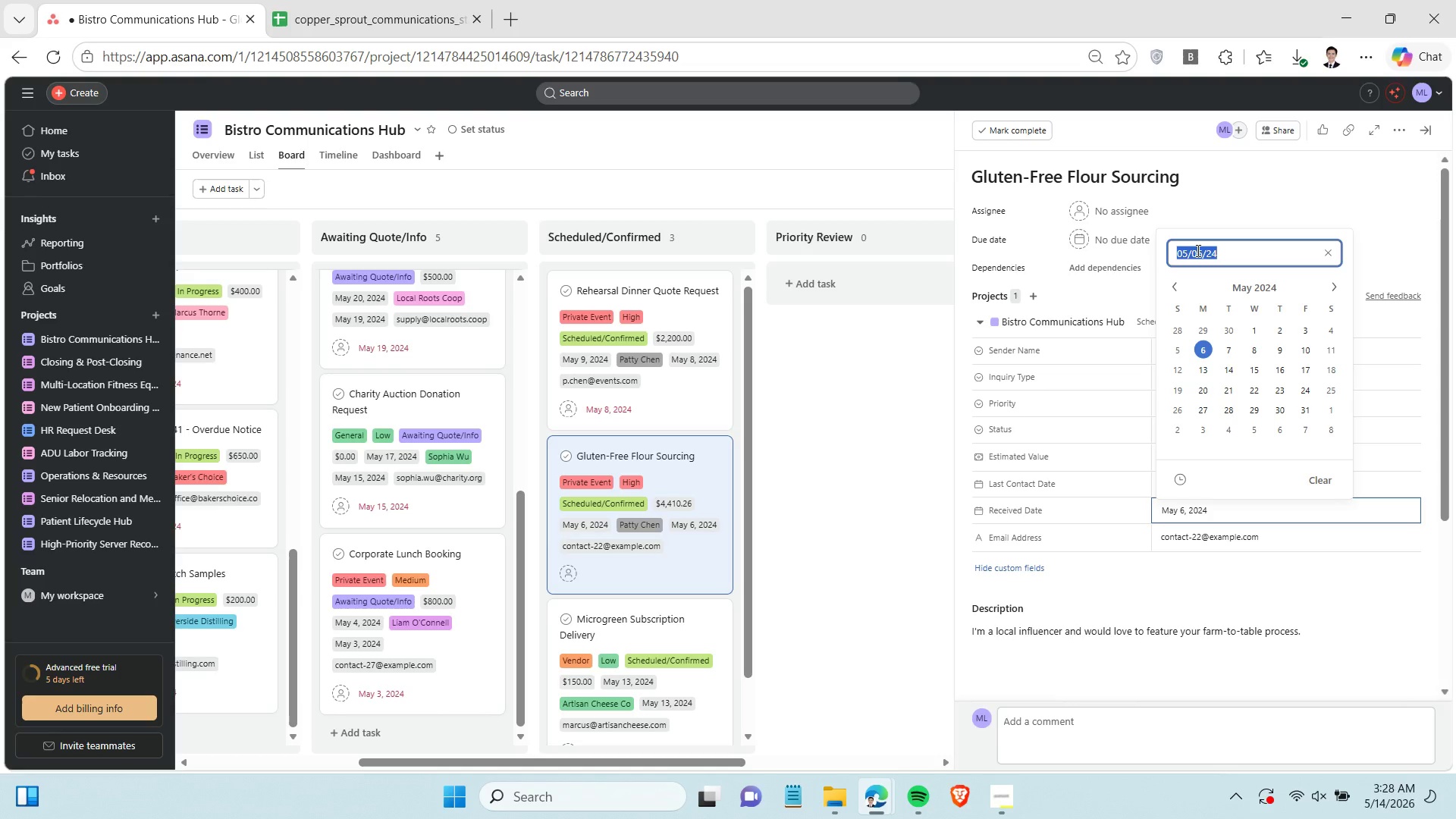 
key(Control+C)
 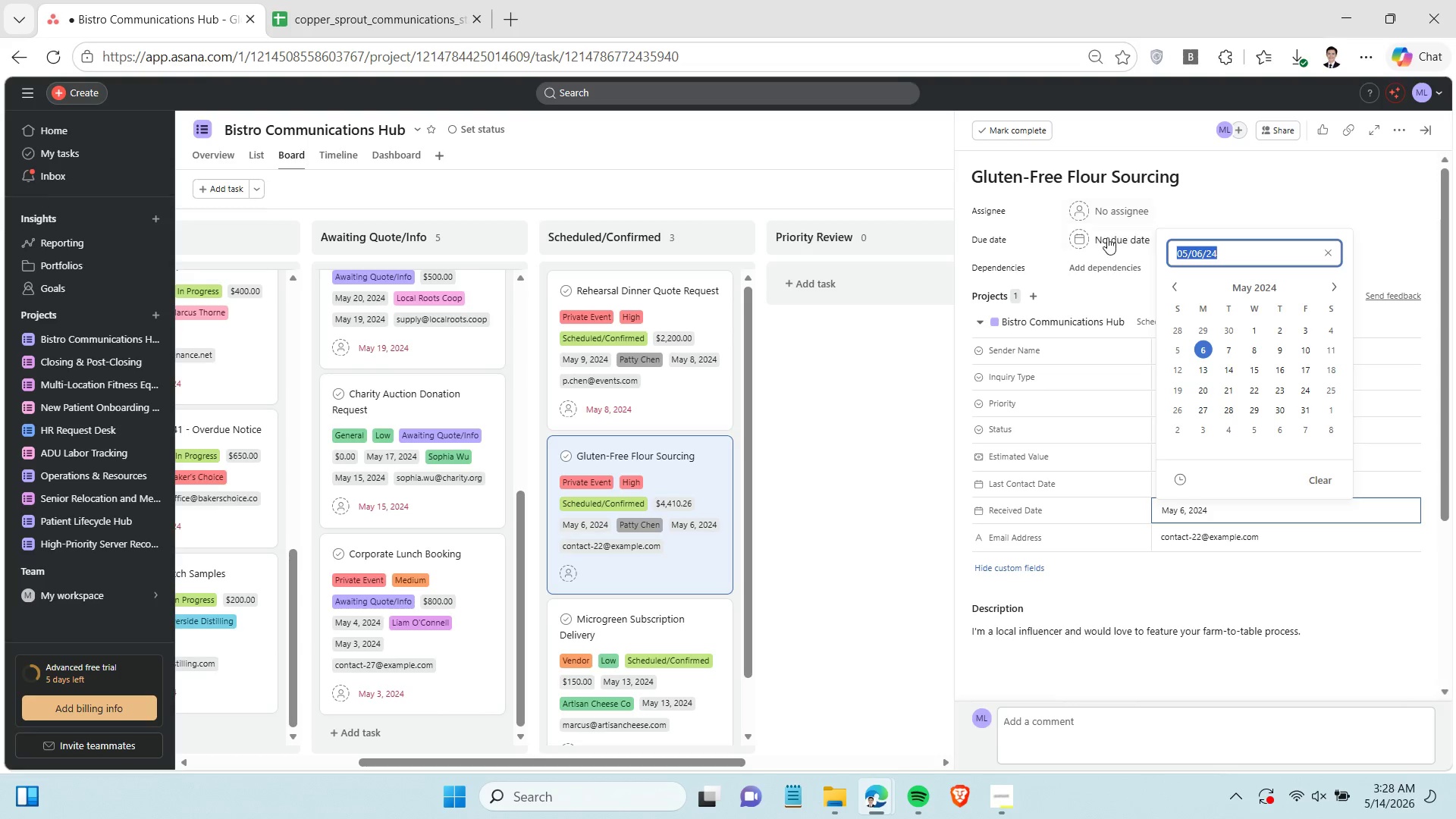 
left_click([1109, 239])
 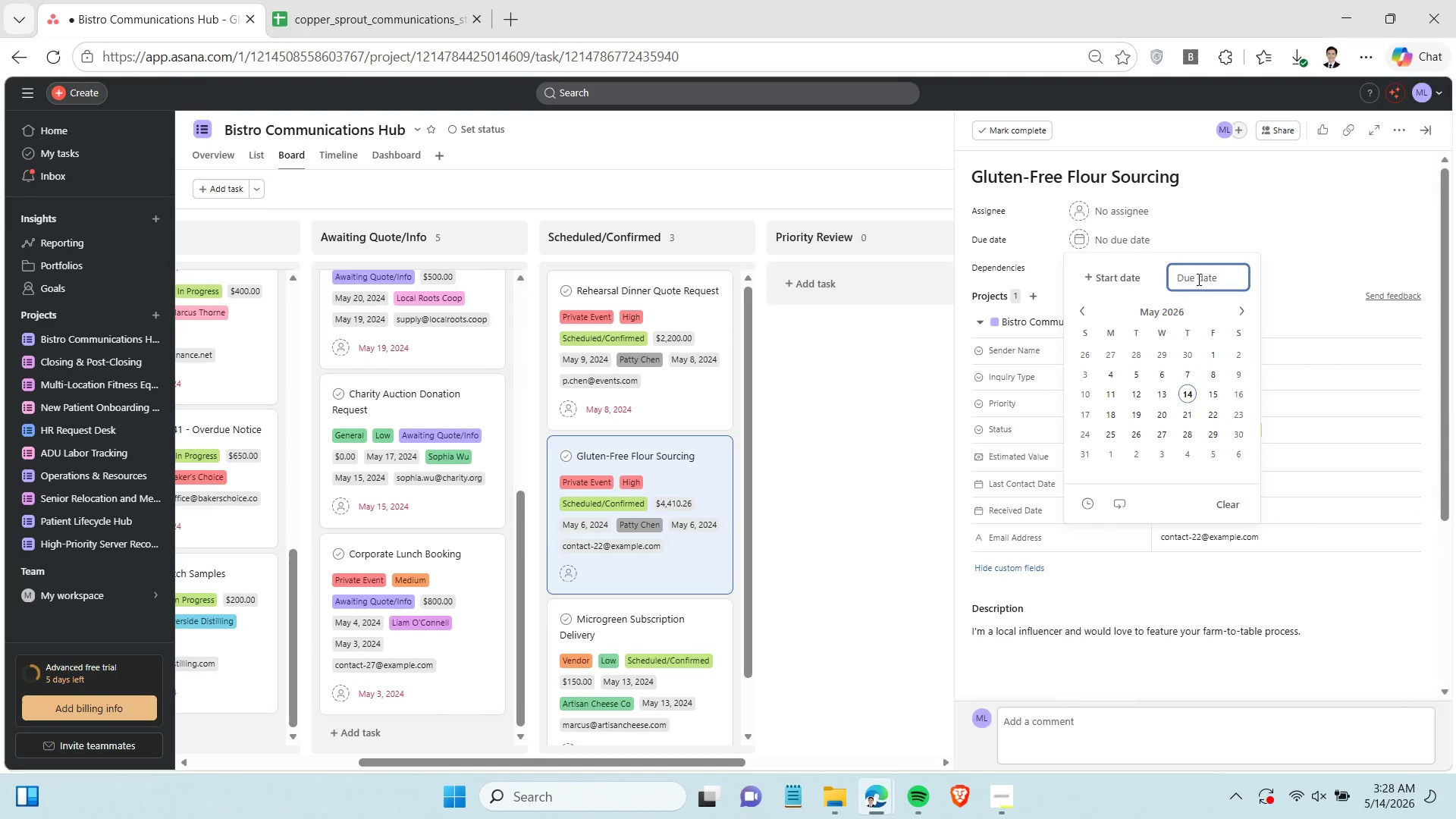 
key(Control+V)
 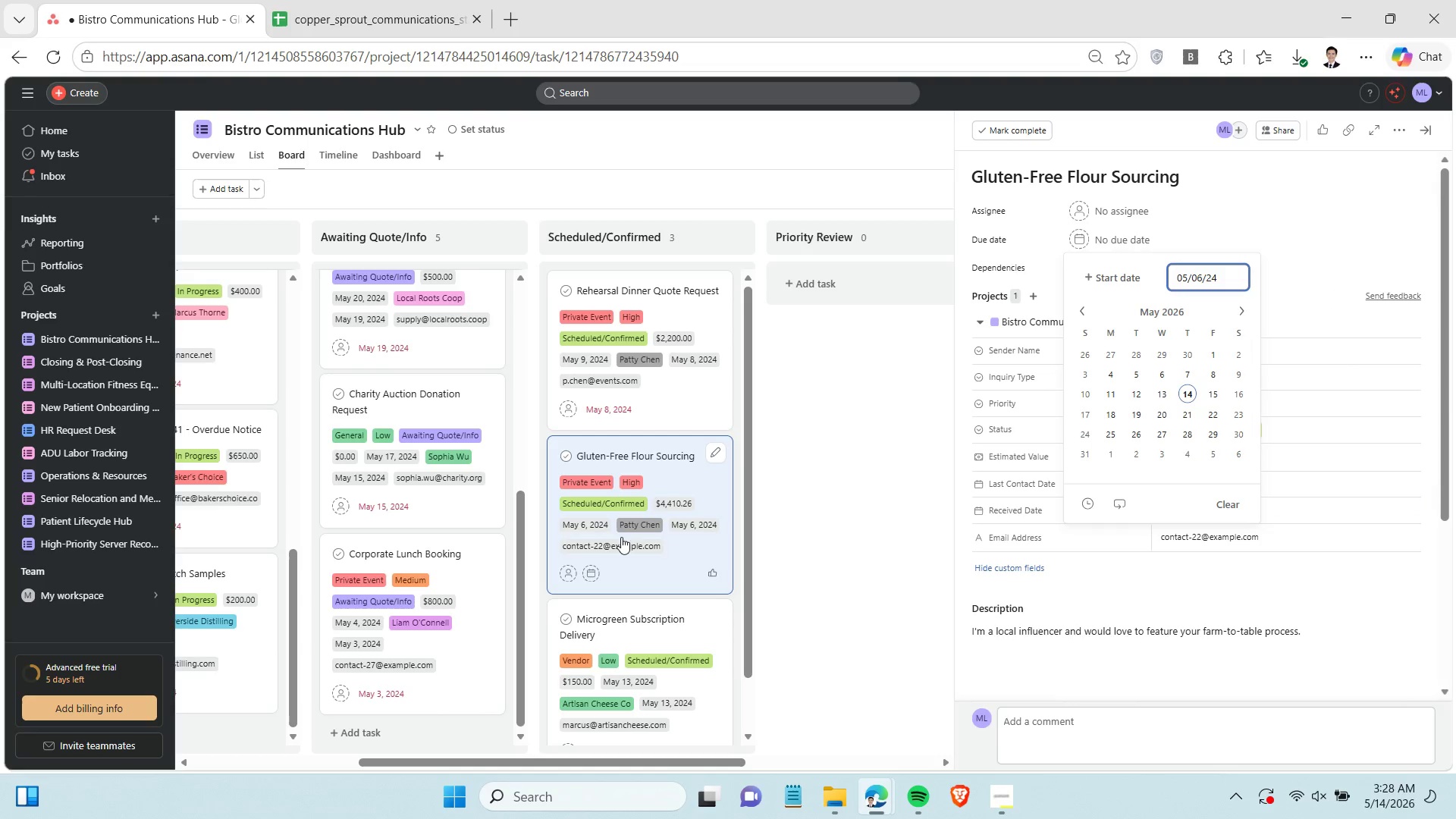 
scroll: coordinate [680, 527], scroll_direction: down, amount: 2.0
 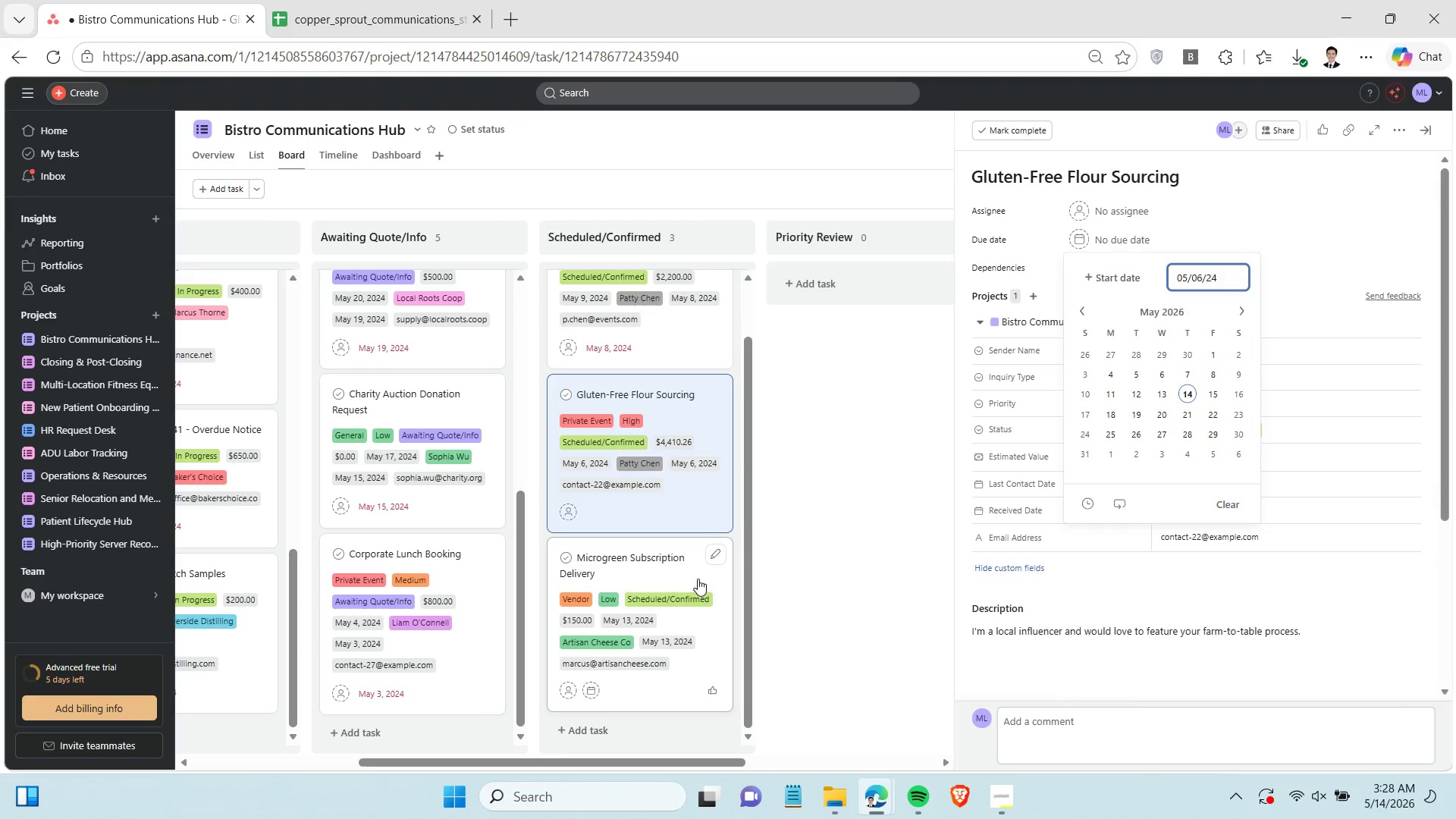 
left_click([698, 578])
 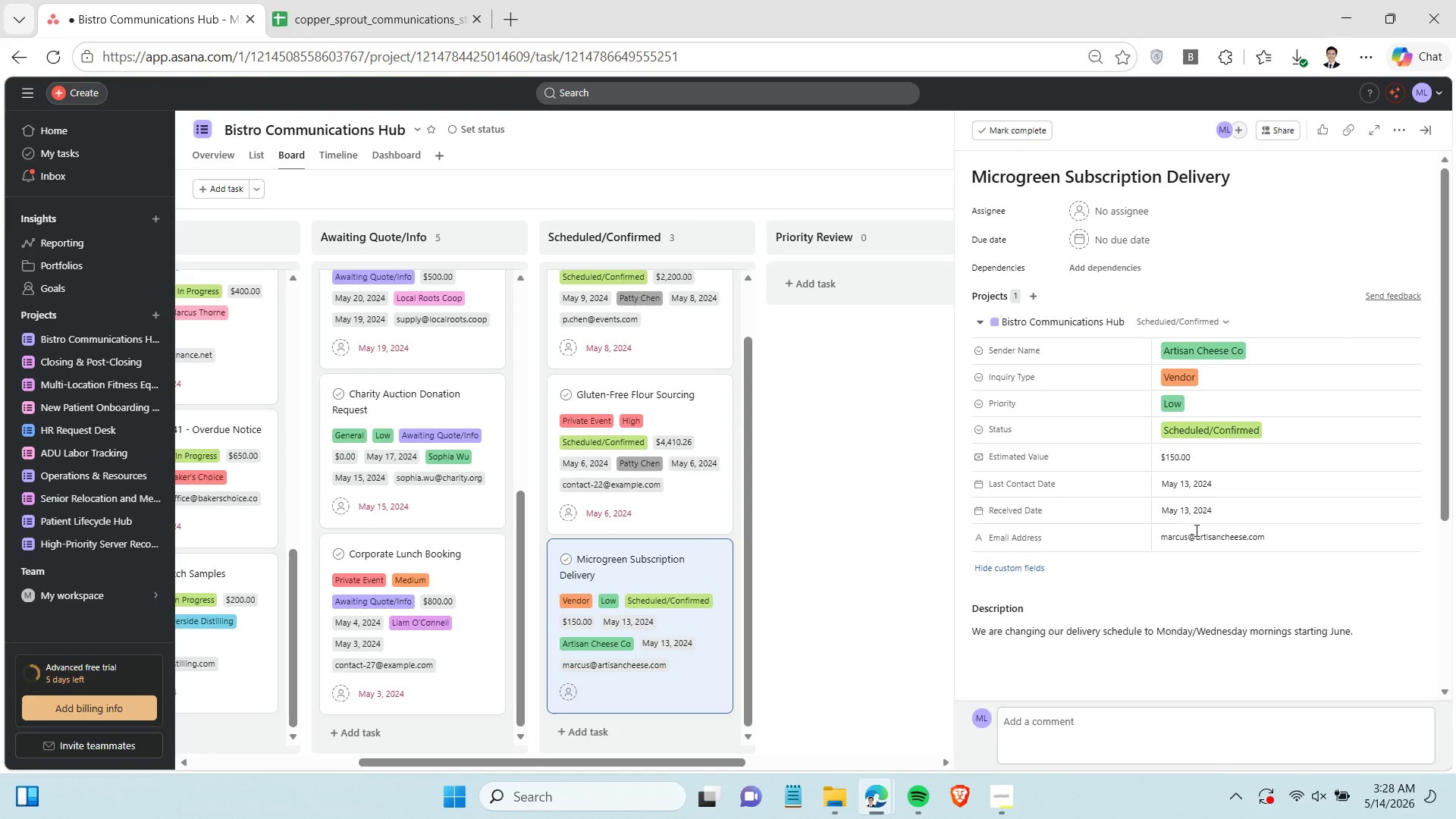 
left_click([1200, 513])
 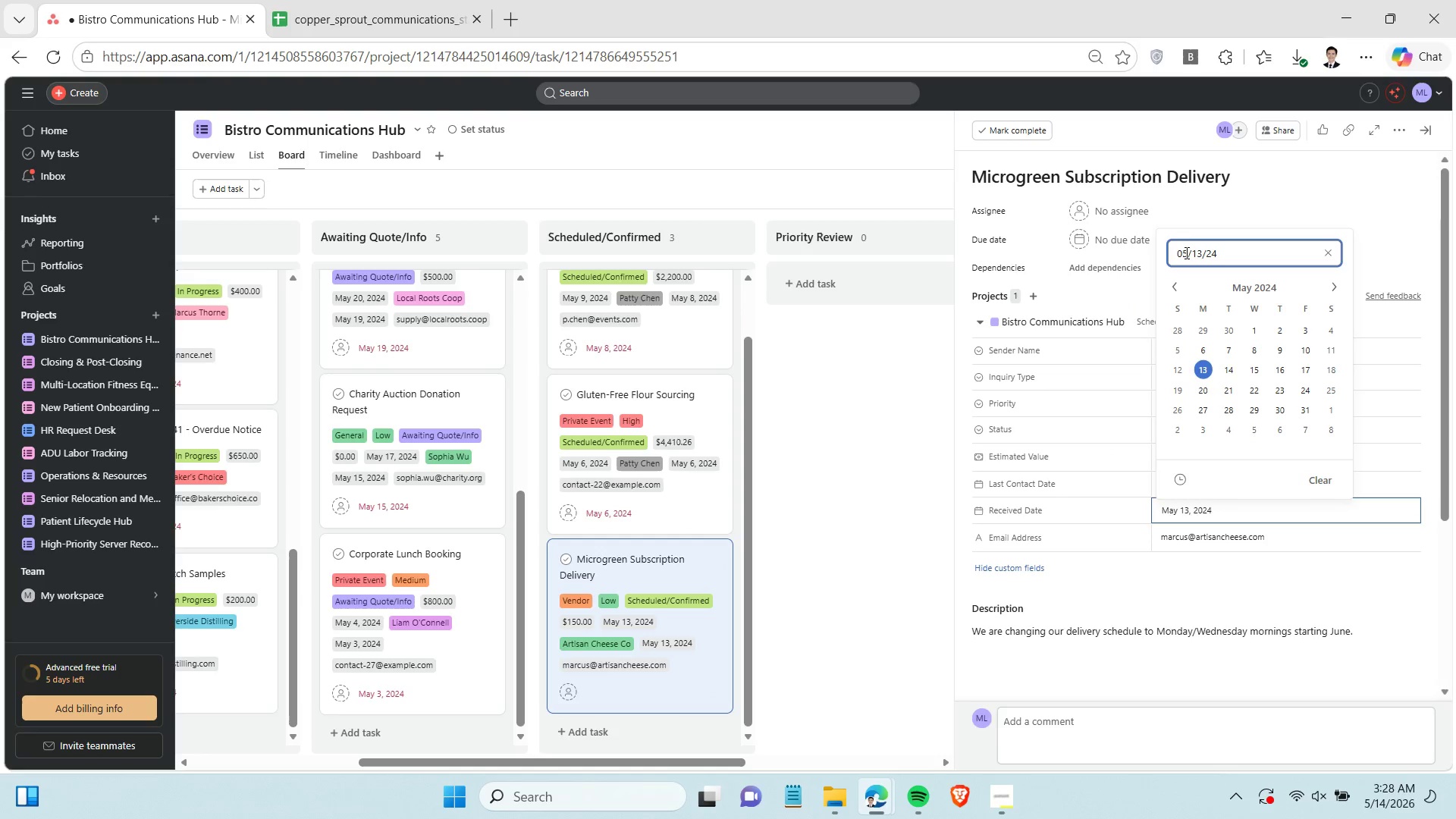 
double_click([1187, 250])
 